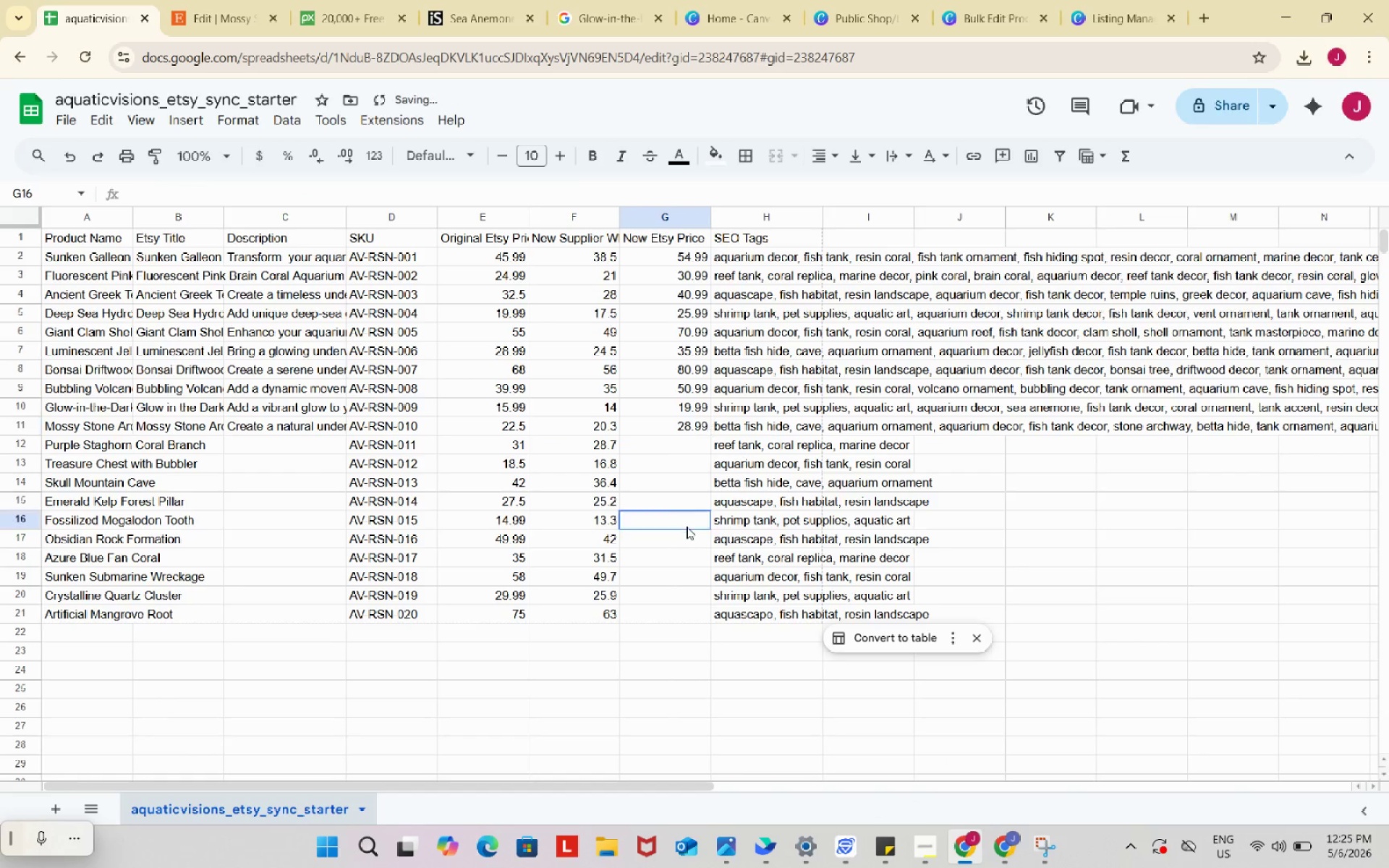 
left_click([687, 527])
 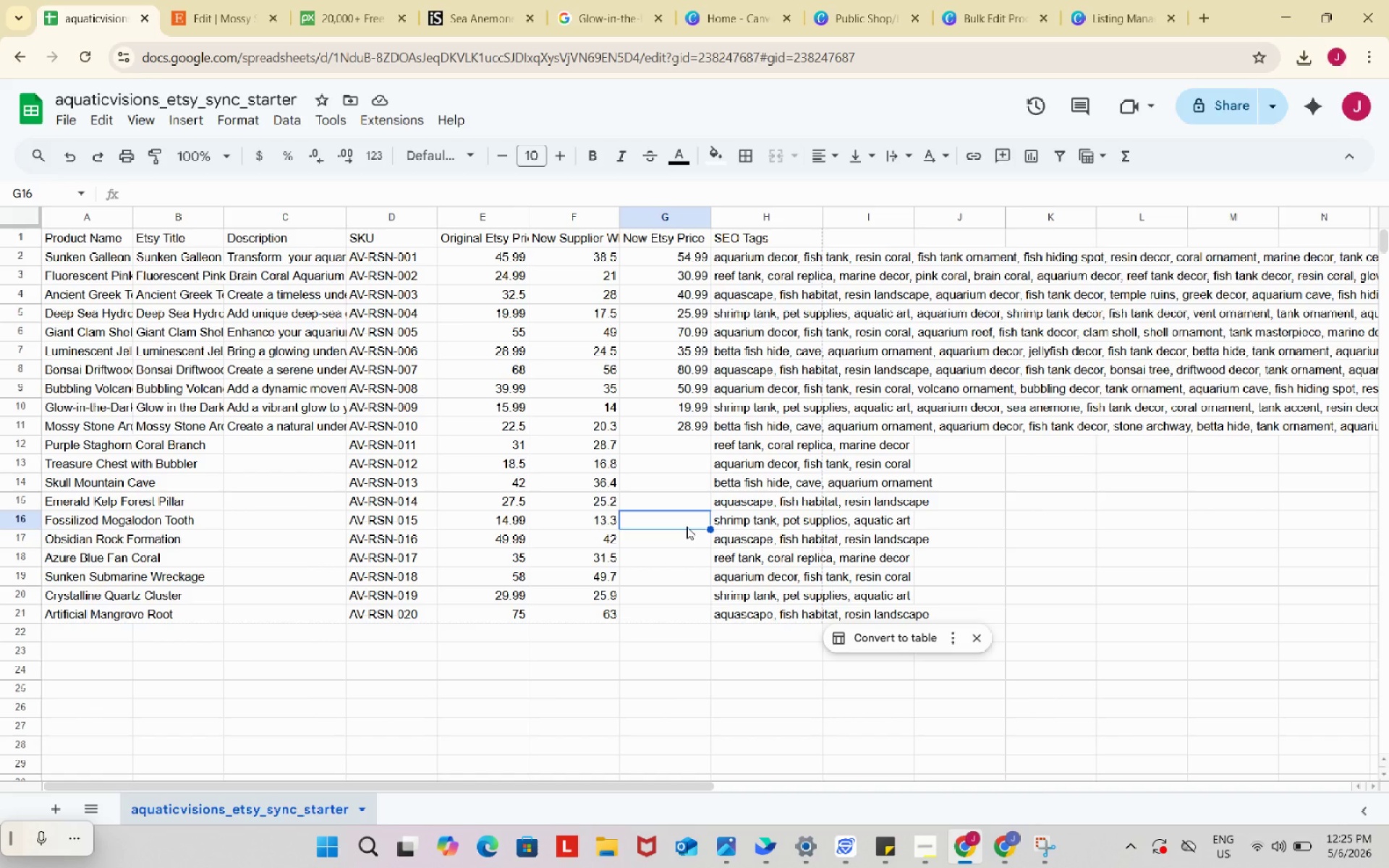 
wait(31.01)
 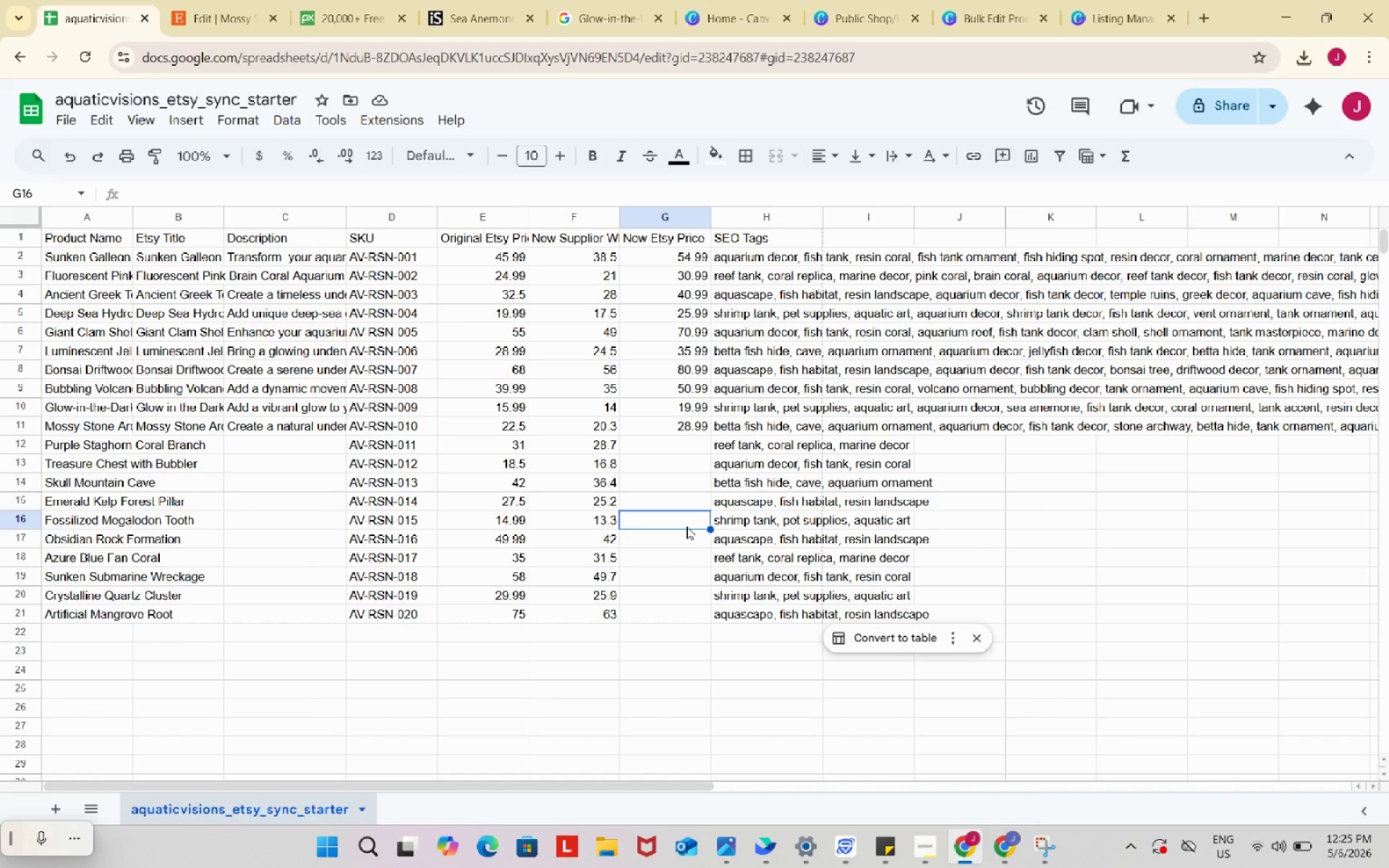 
left_click([172, 443])
 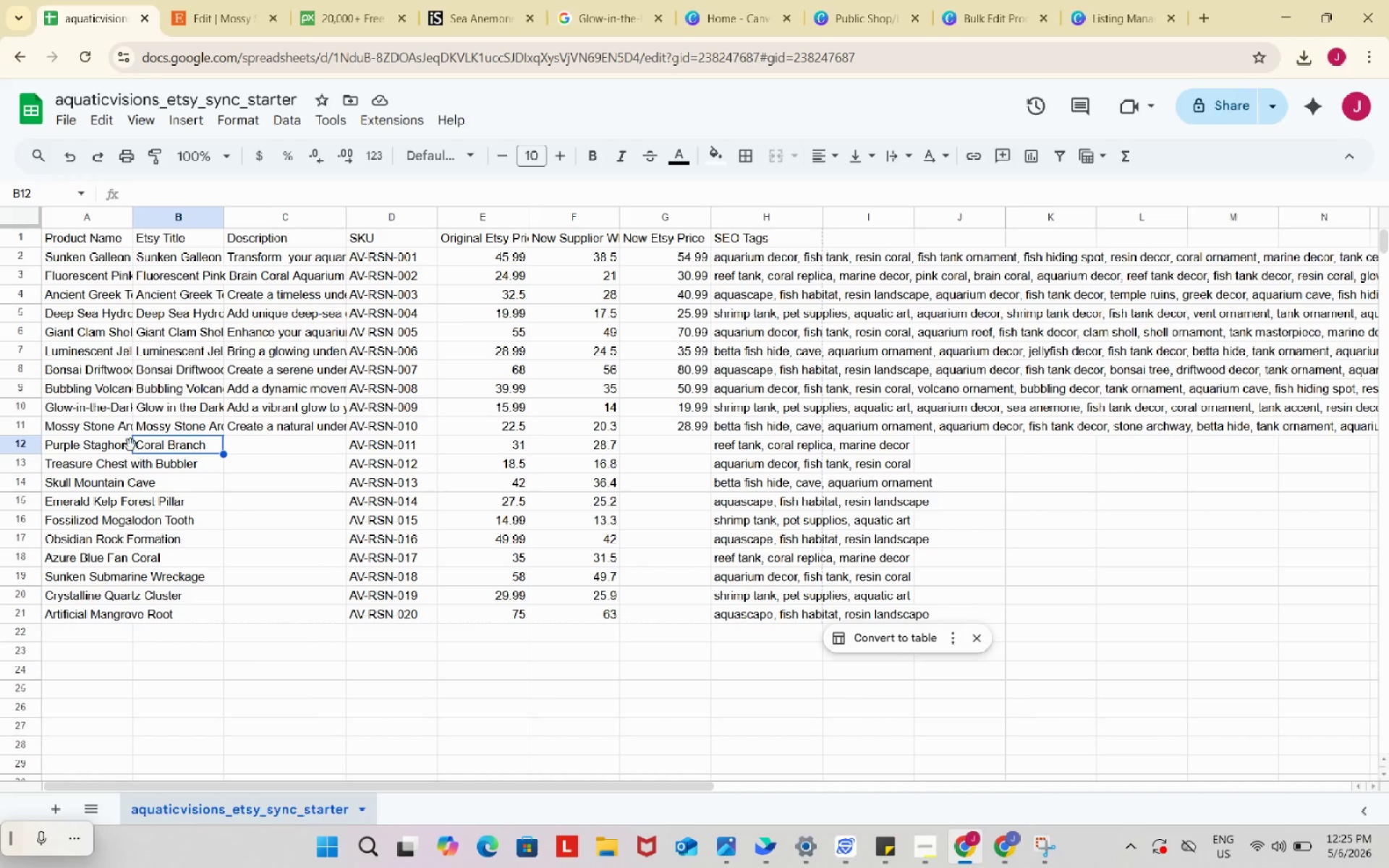 
left_click([121, 444])
 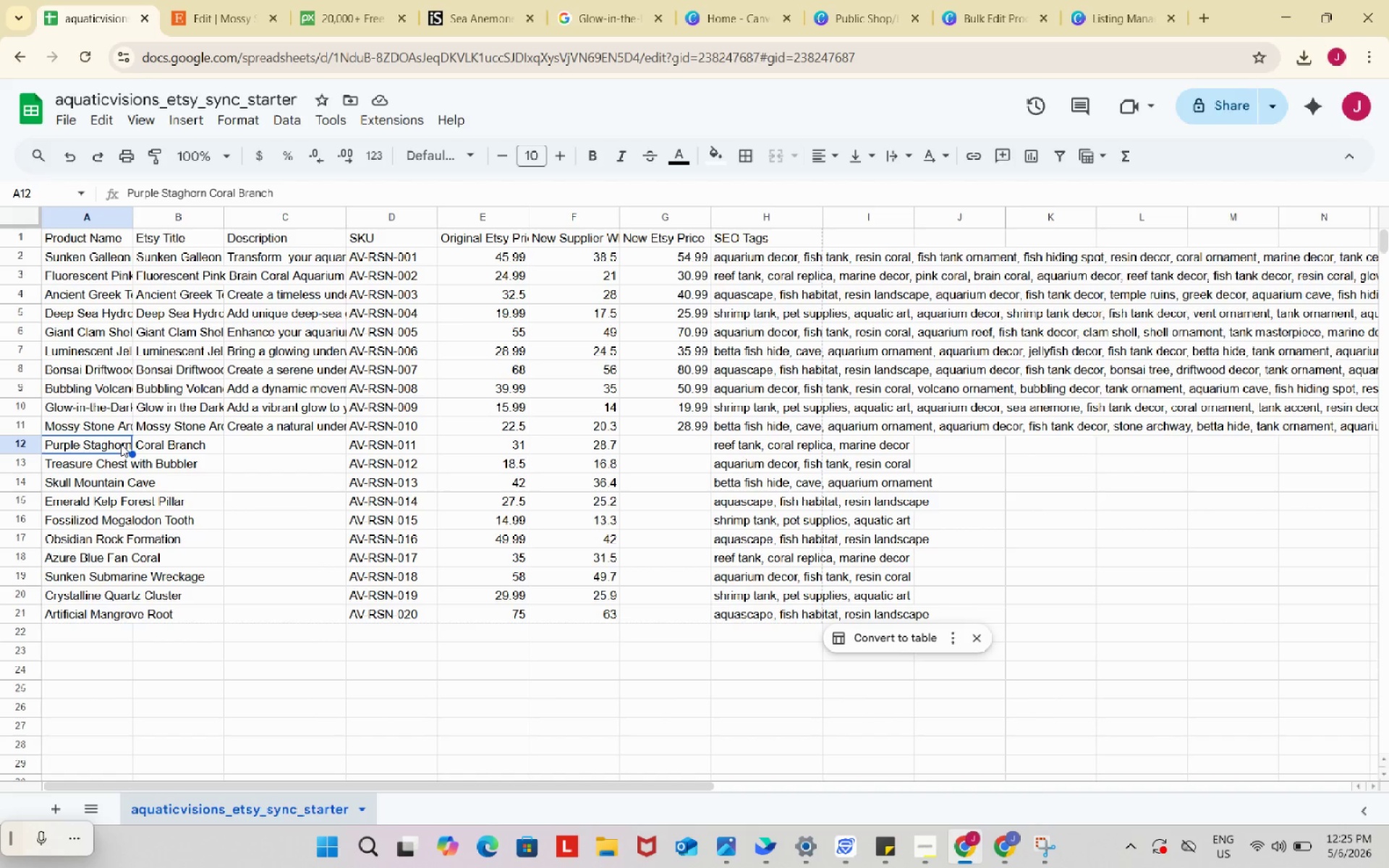 
key(Control+C)
 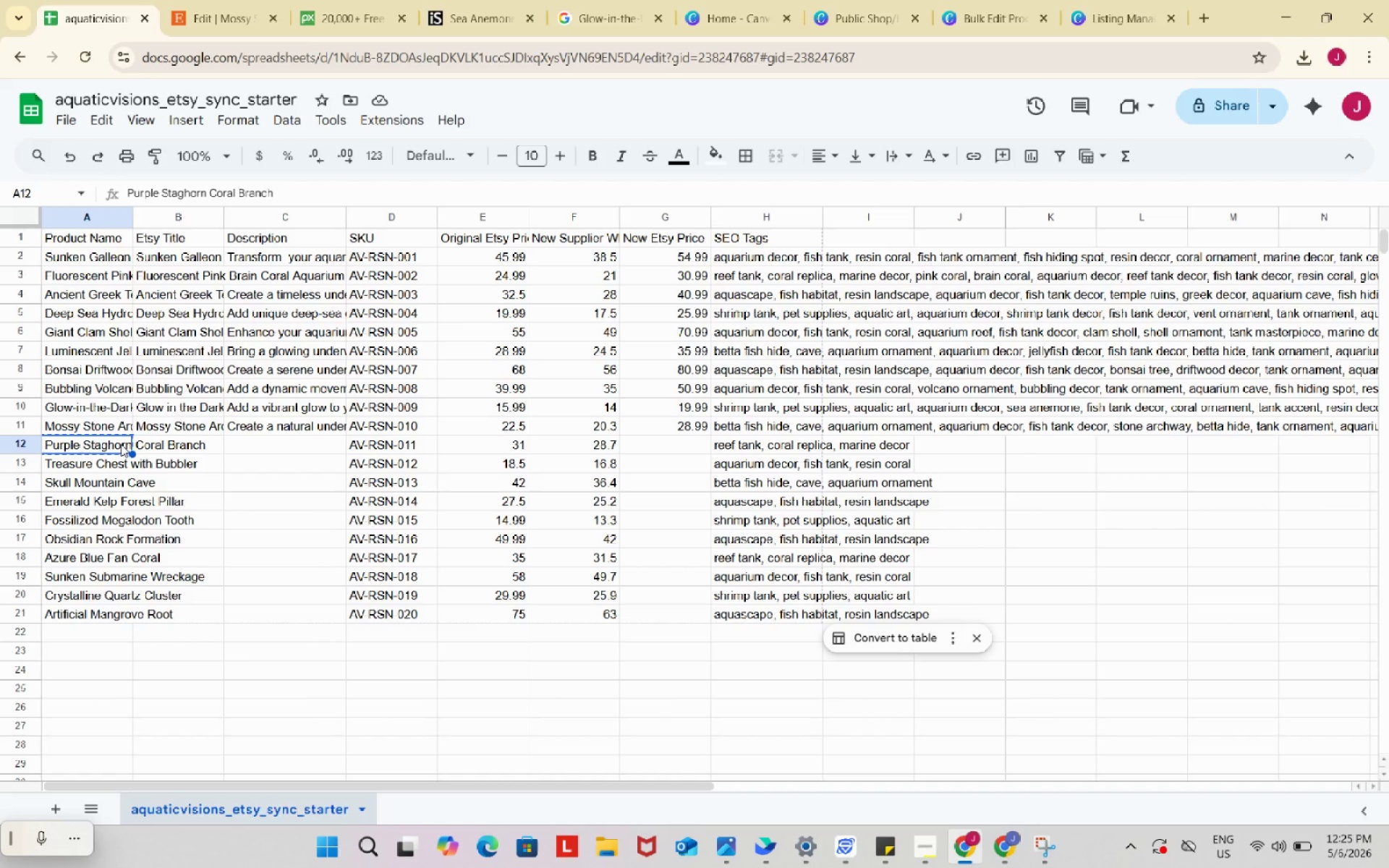 
wait(10.11)
 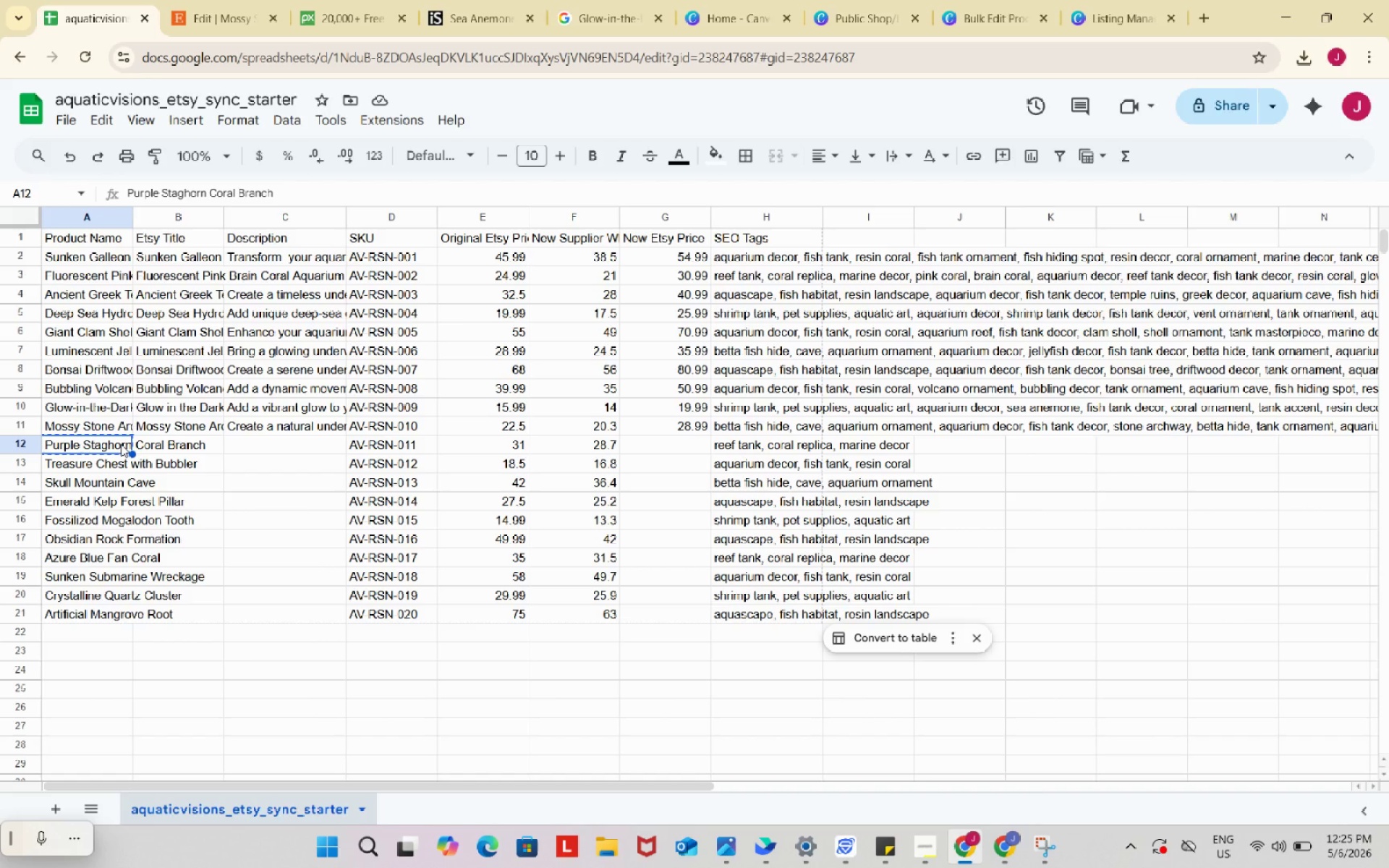 
key(Control+C)
 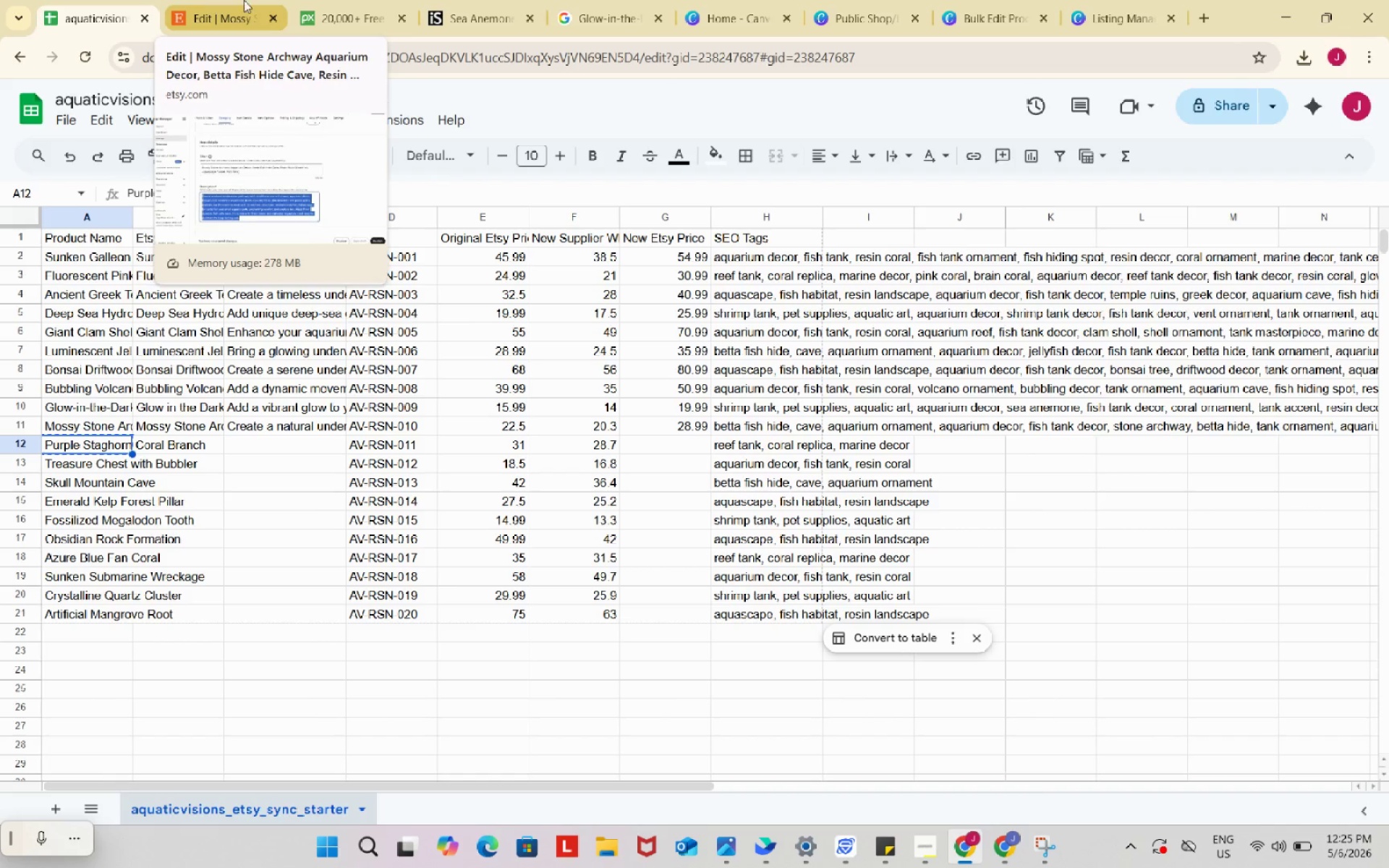 
left_click([347, 0])
 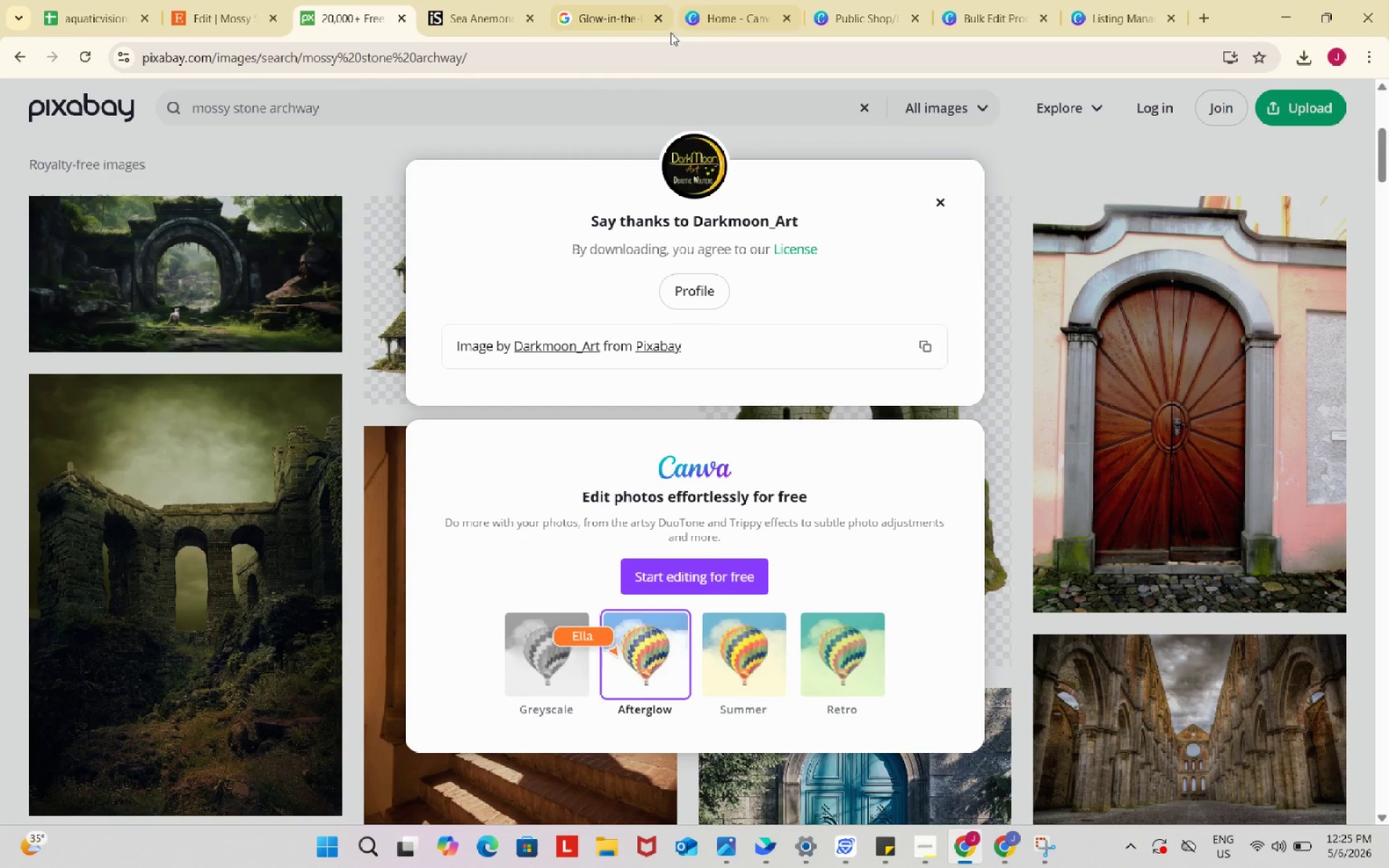 
left_click([657, 14])
 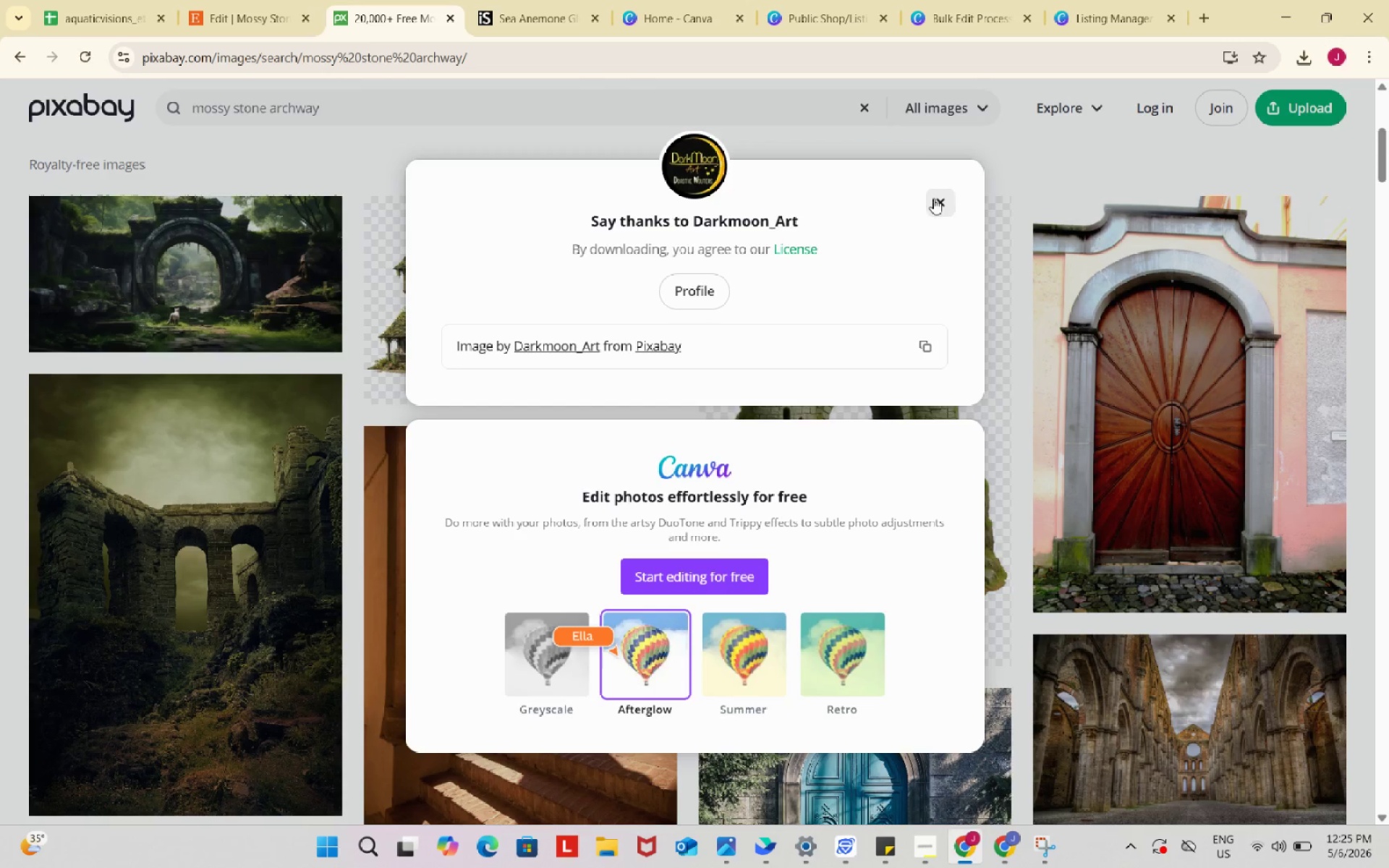 
left_click([940, 201])
 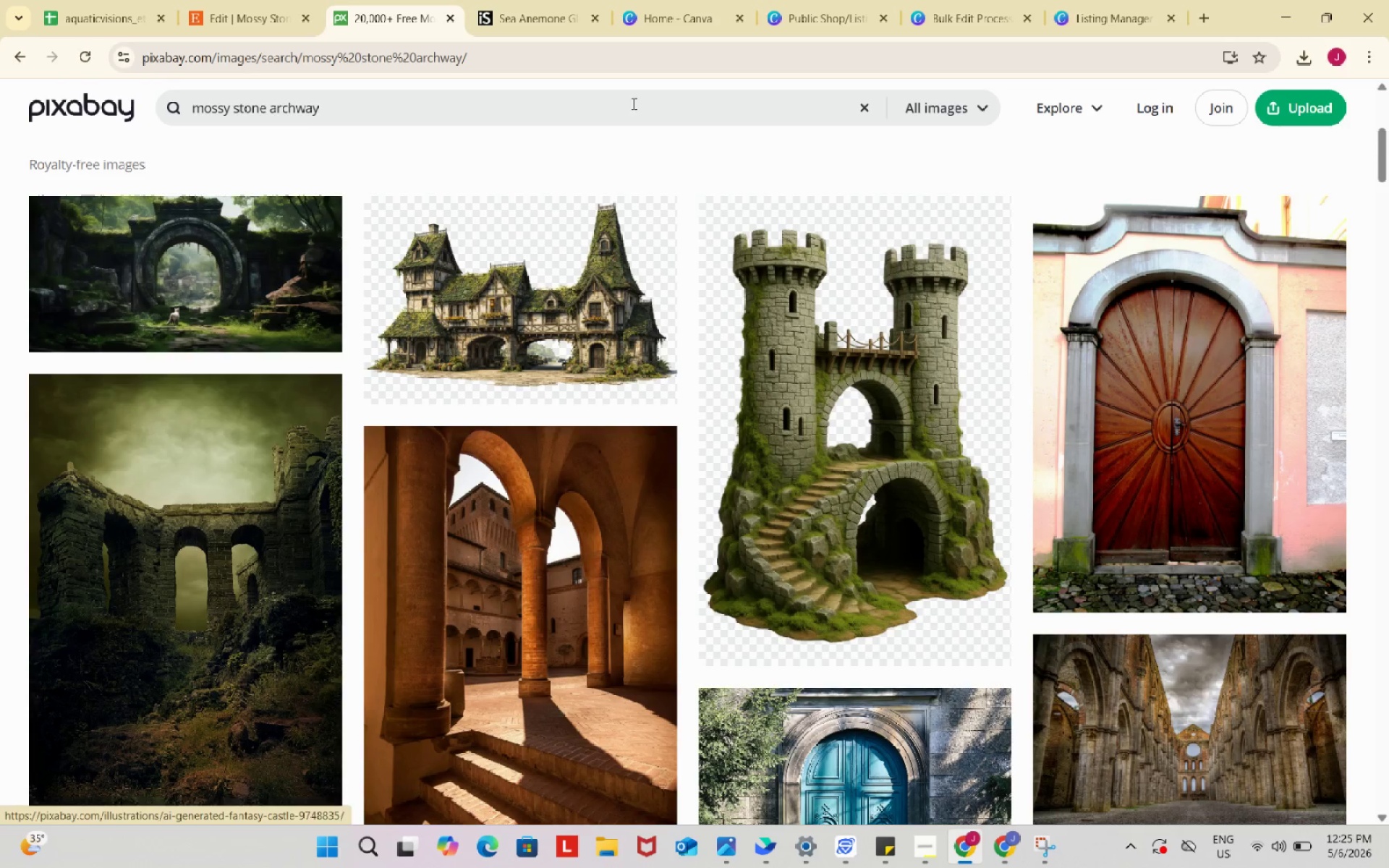 
left_click([629, 96])
 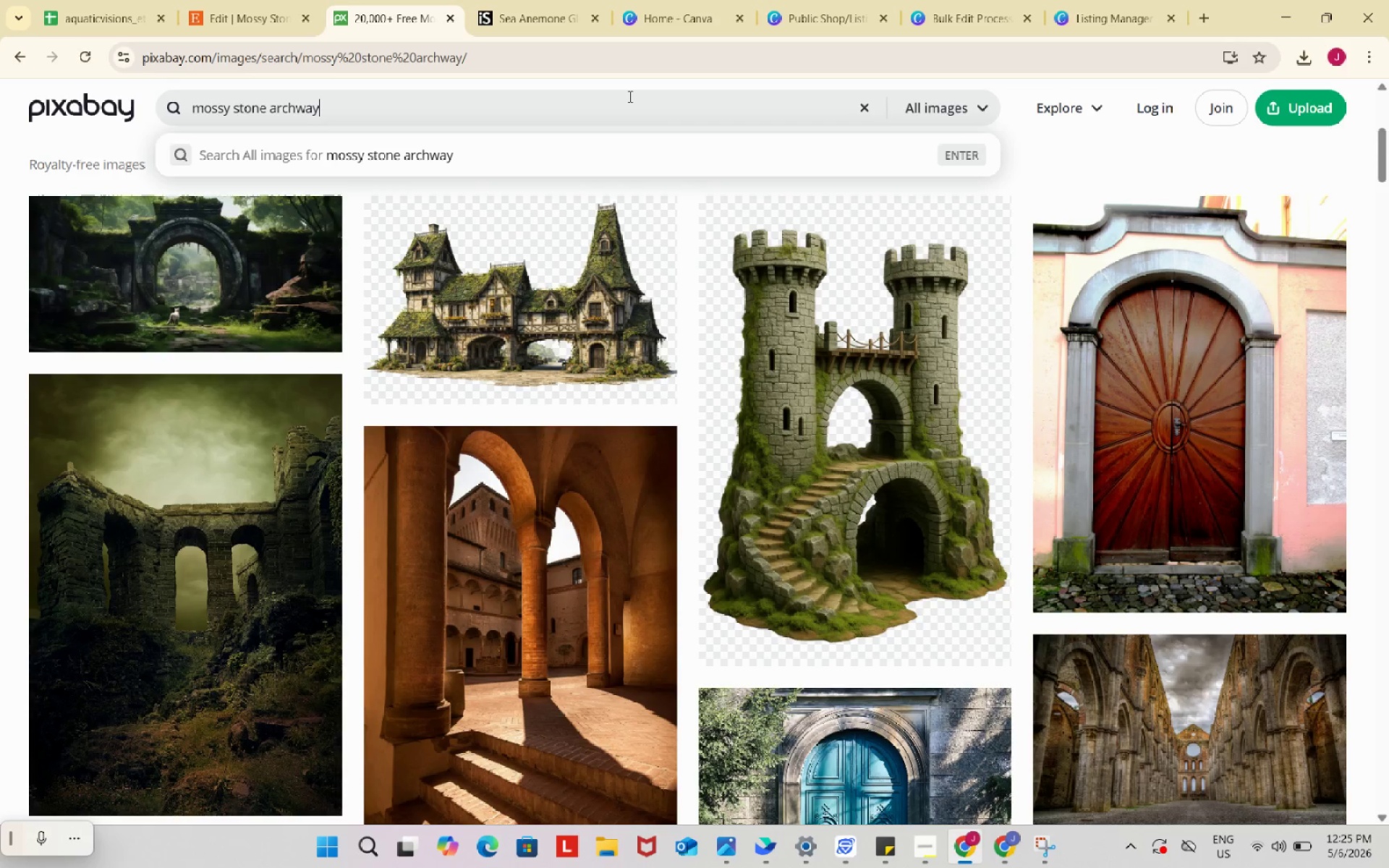 
key(Control+ControlLeft)
 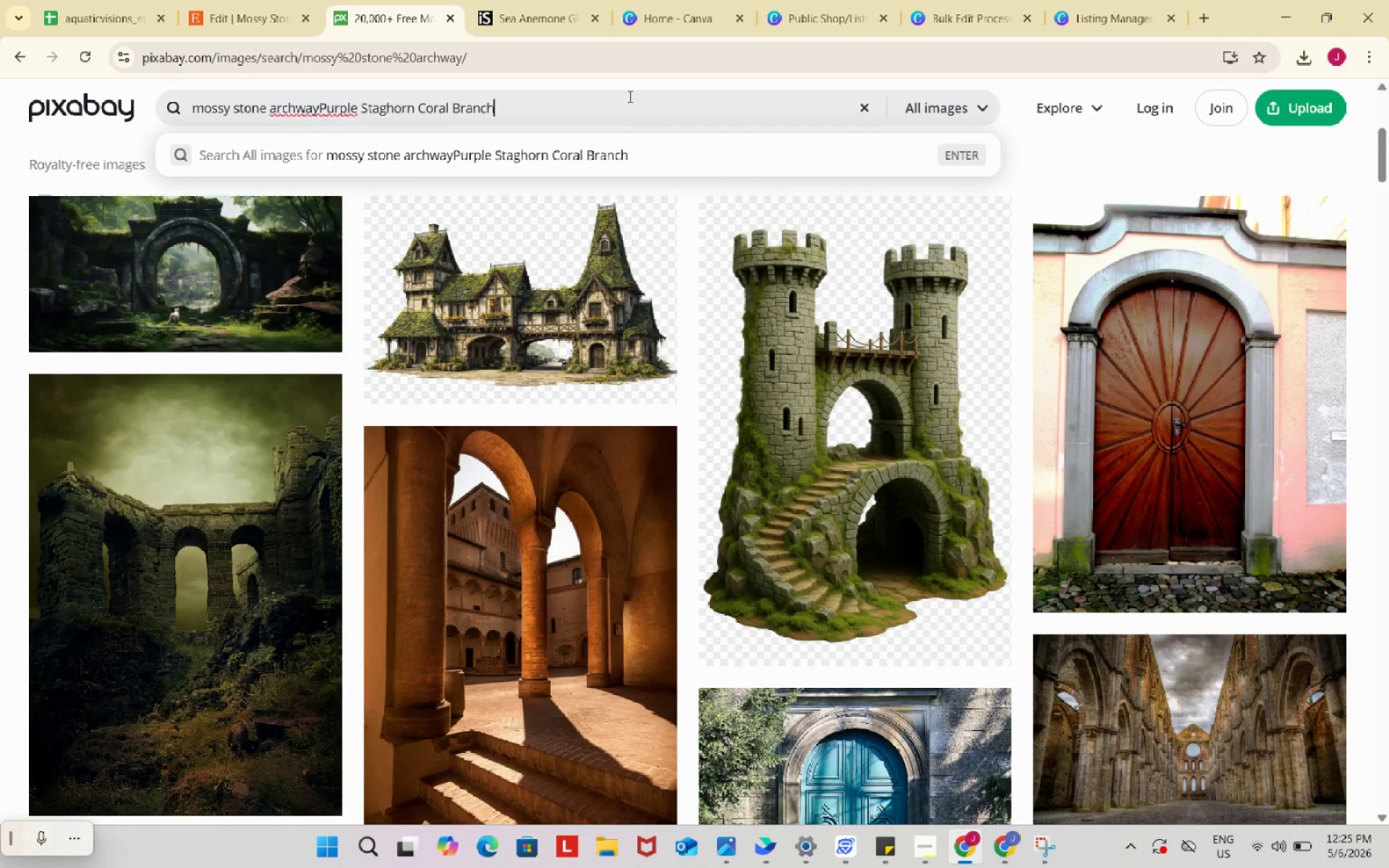 
key(Control+V)
 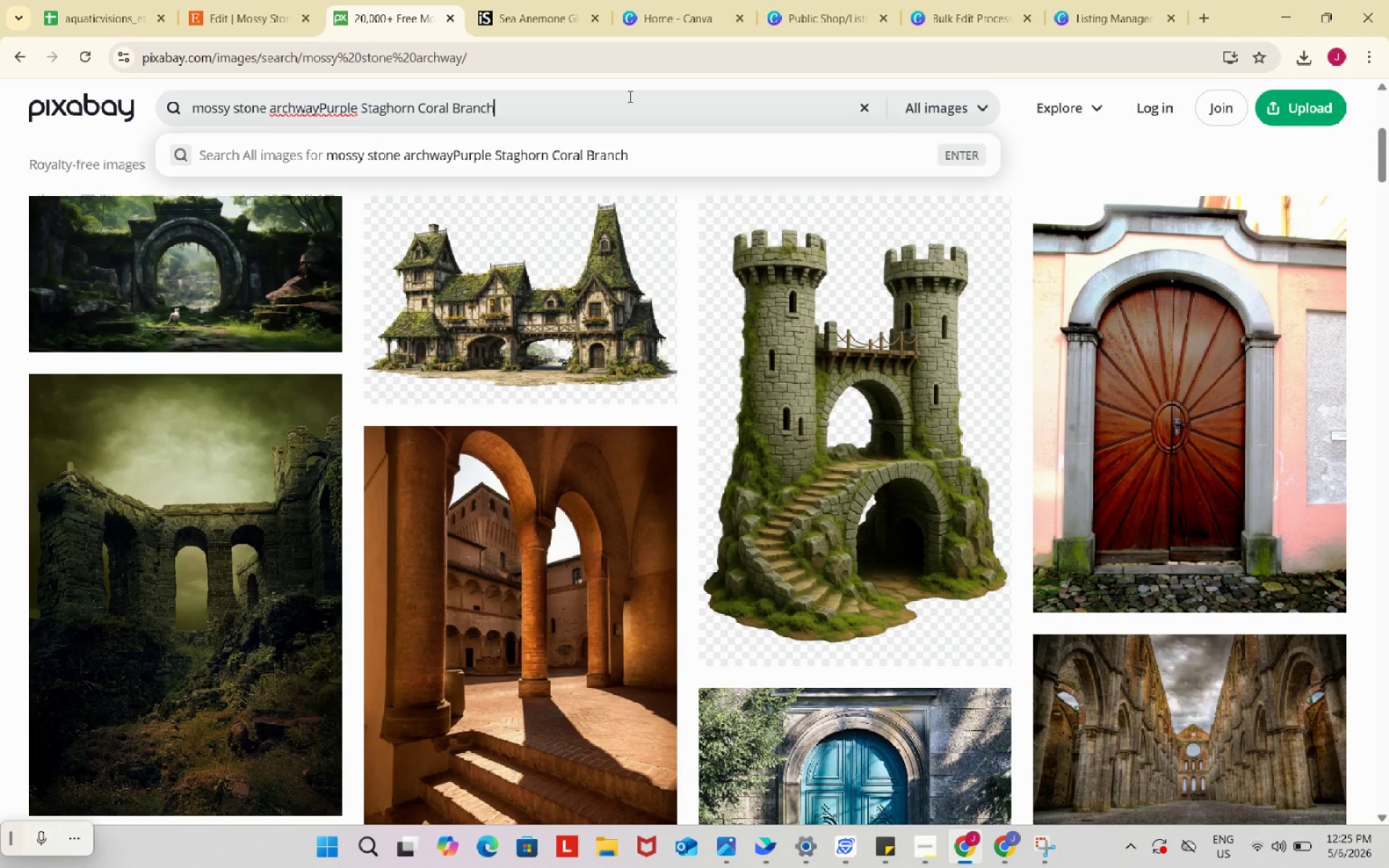 
key(NumpadEnter)
 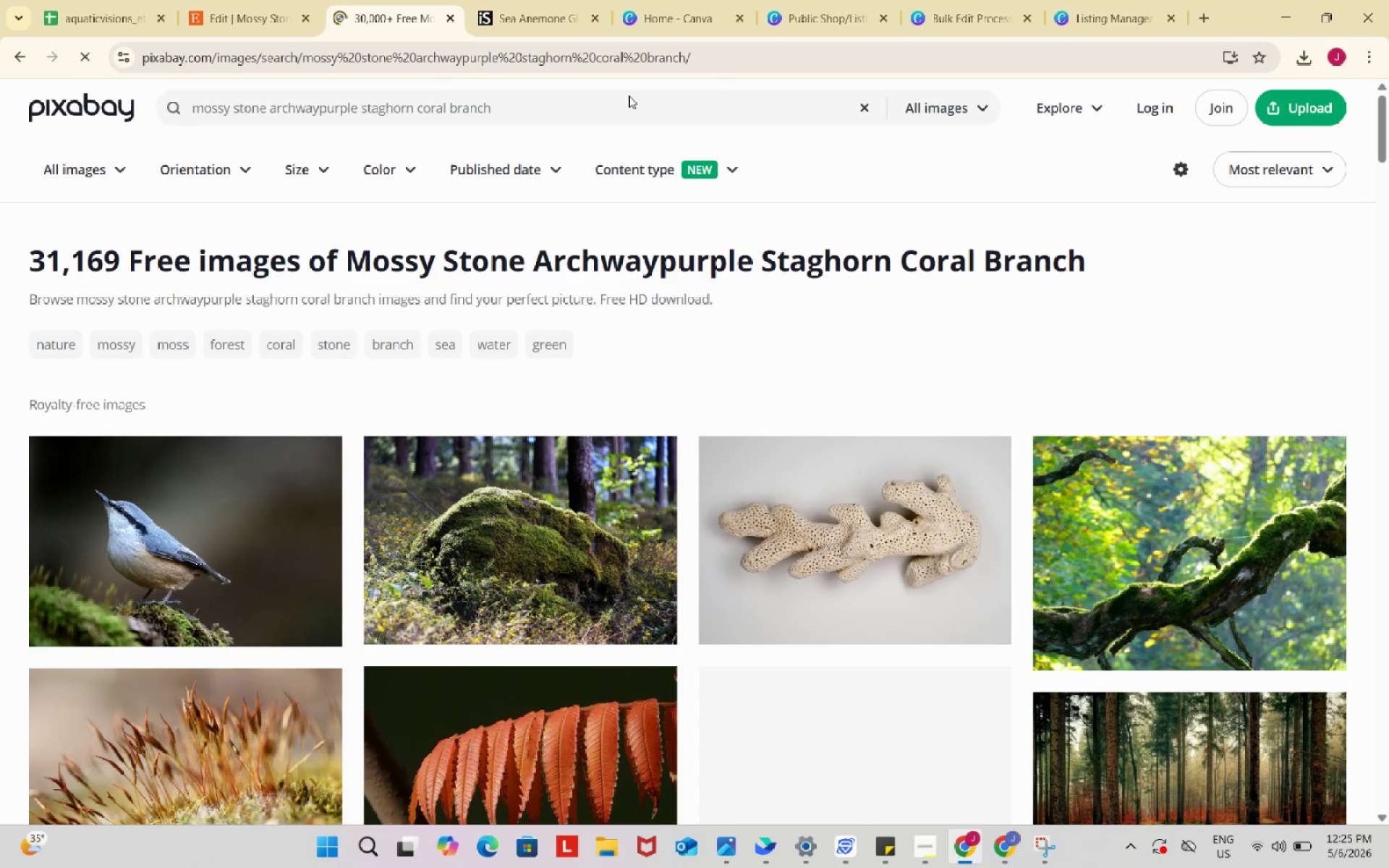 
scroll: coordinate [718, 412], scroll_direction: down, amount: 1.0
 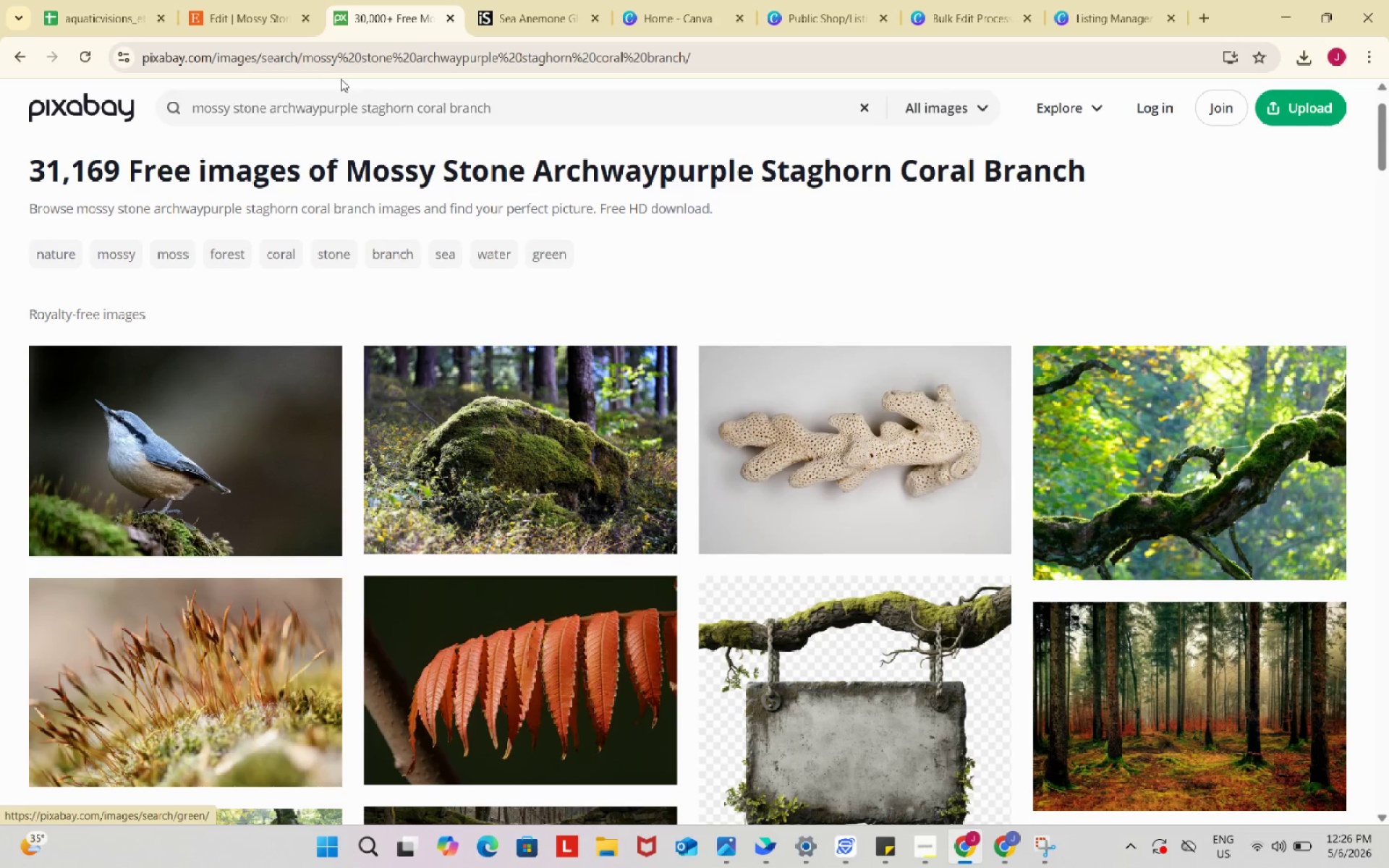 
left_click([251, 3])
 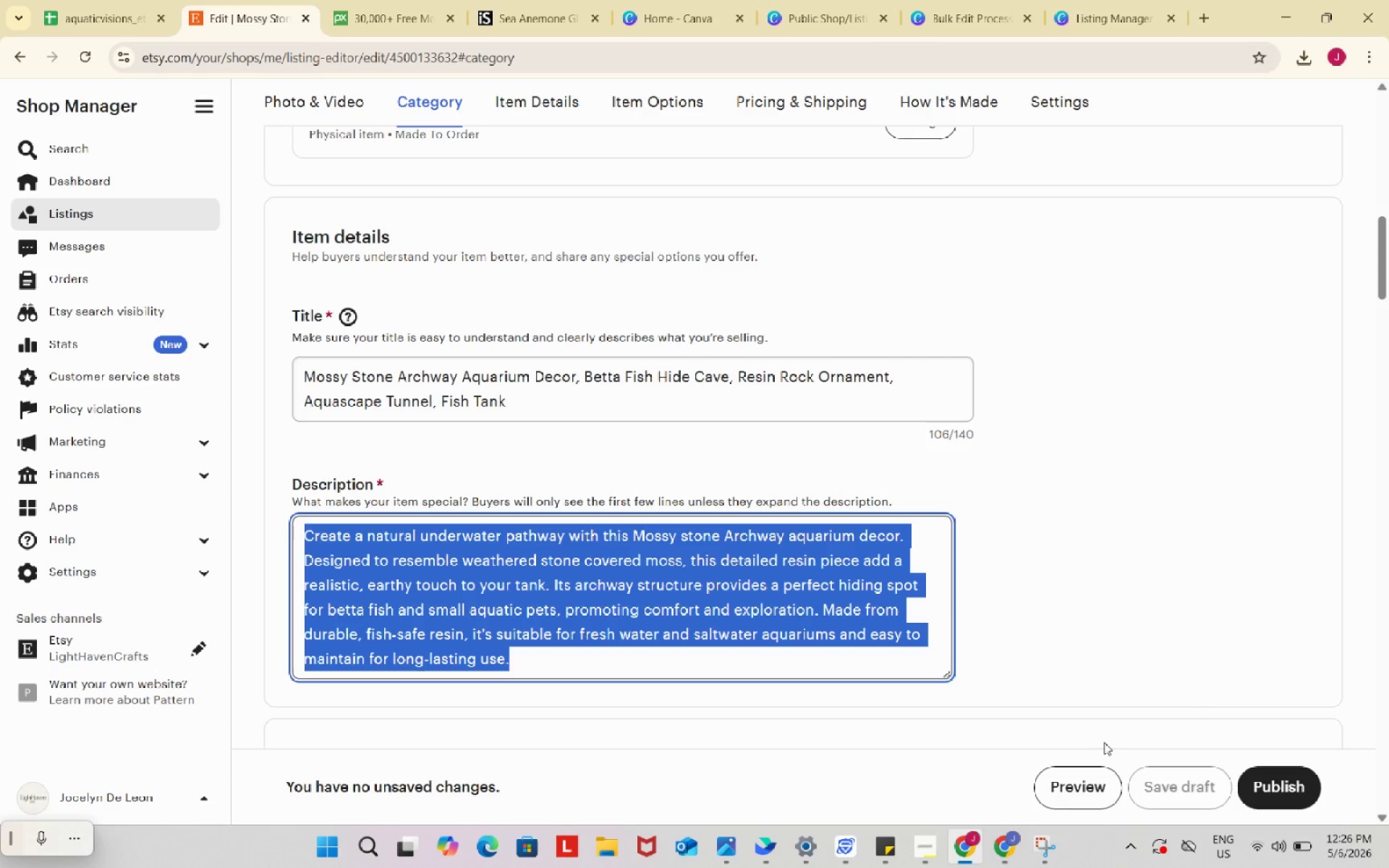 
scroll: coordinate [1052, 693], scroll_direction: up, amount: 17.0
 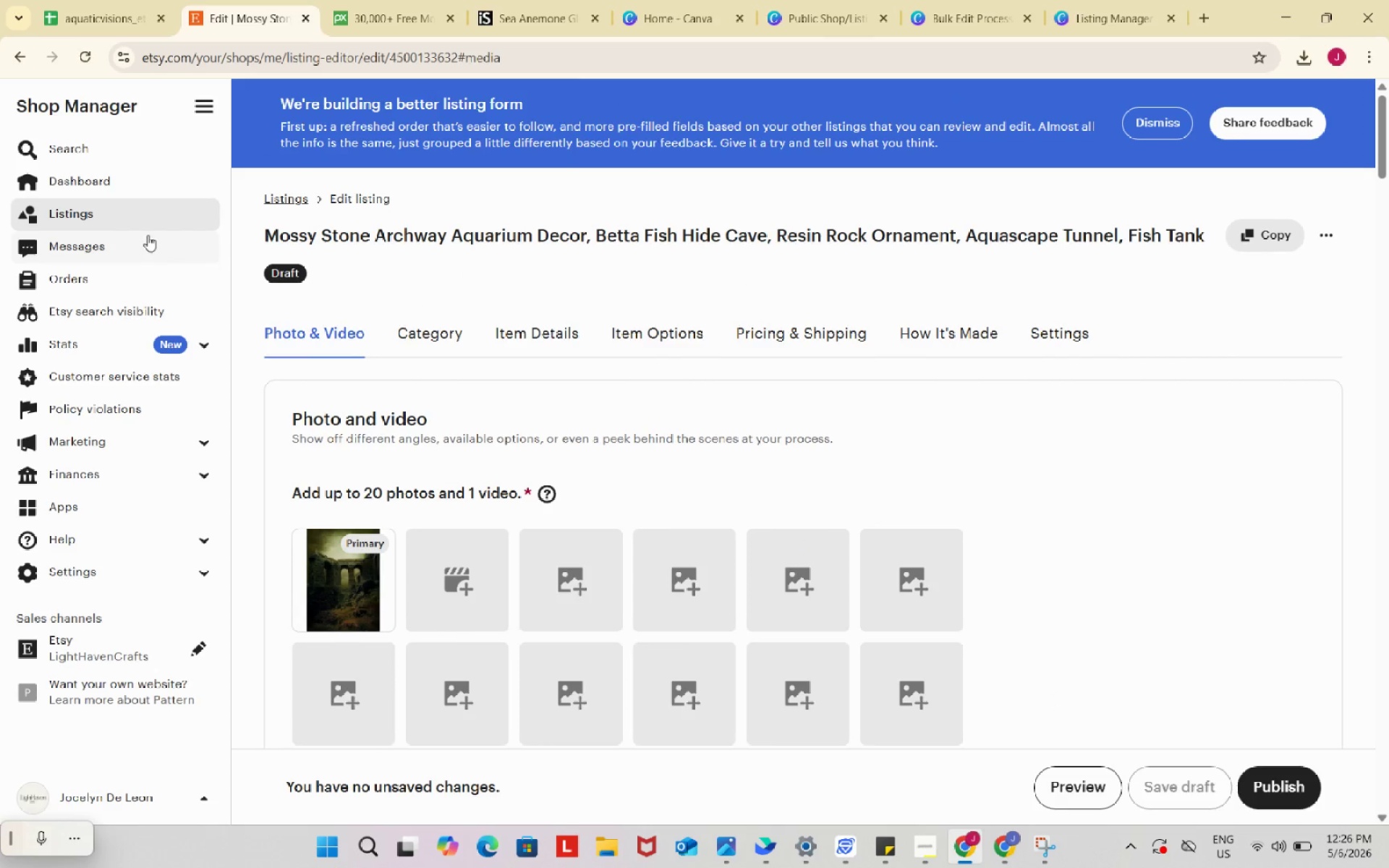 
left_click([152, 214])
 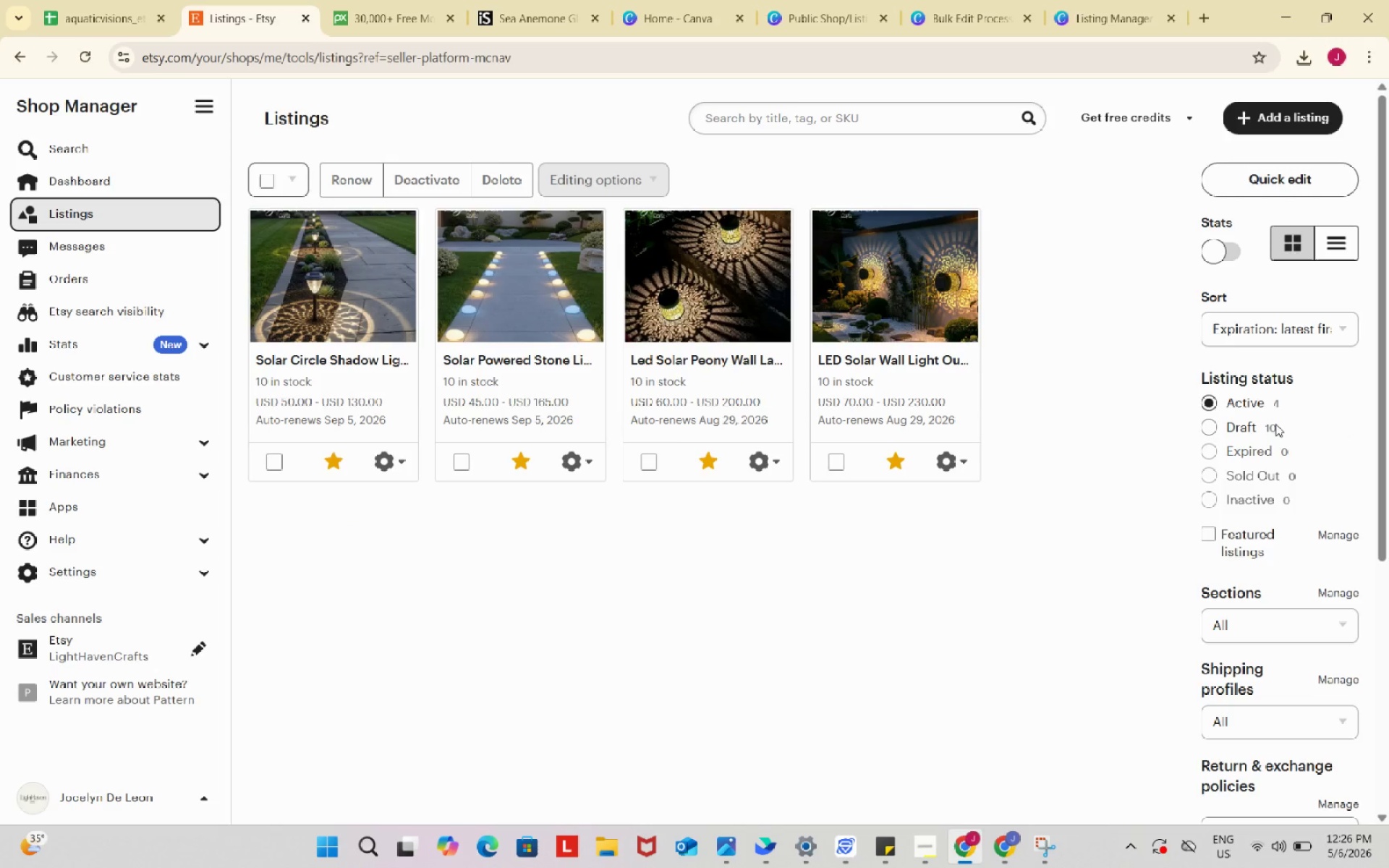 
left_click([1252, 427])
 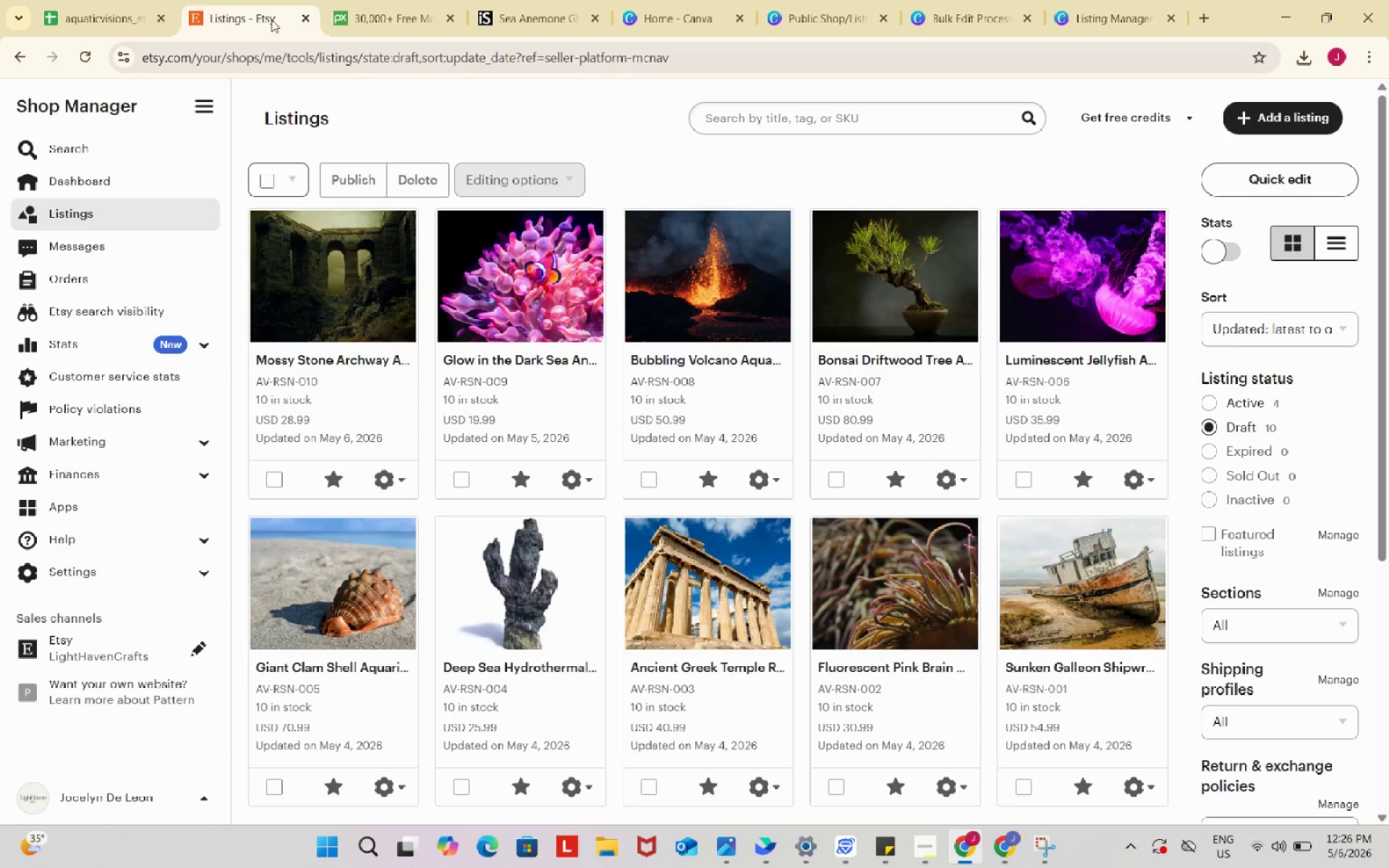 
left_click([132, 0])
 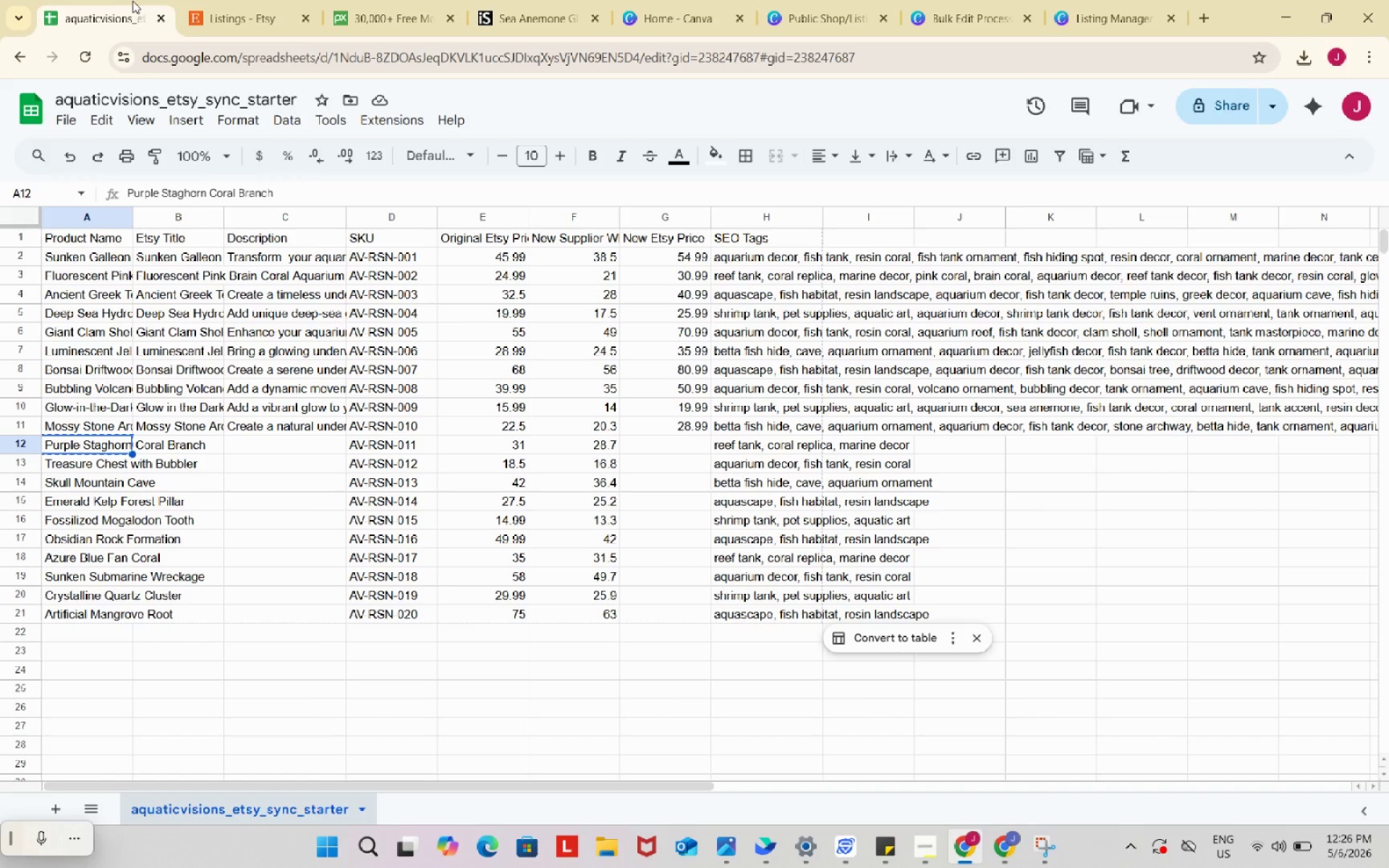 
key(Control+ControlLeft)
 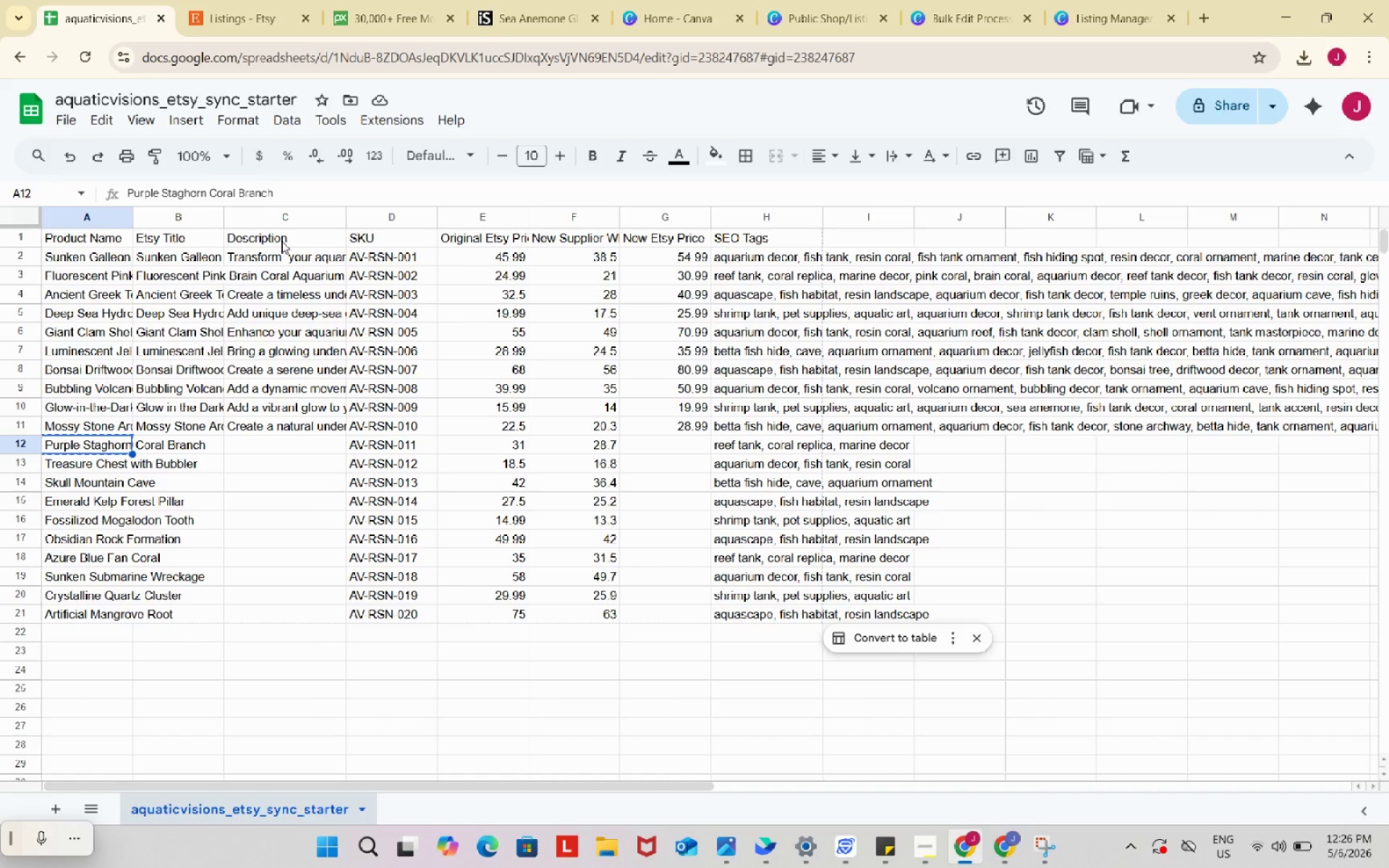 
key(Control+C)
 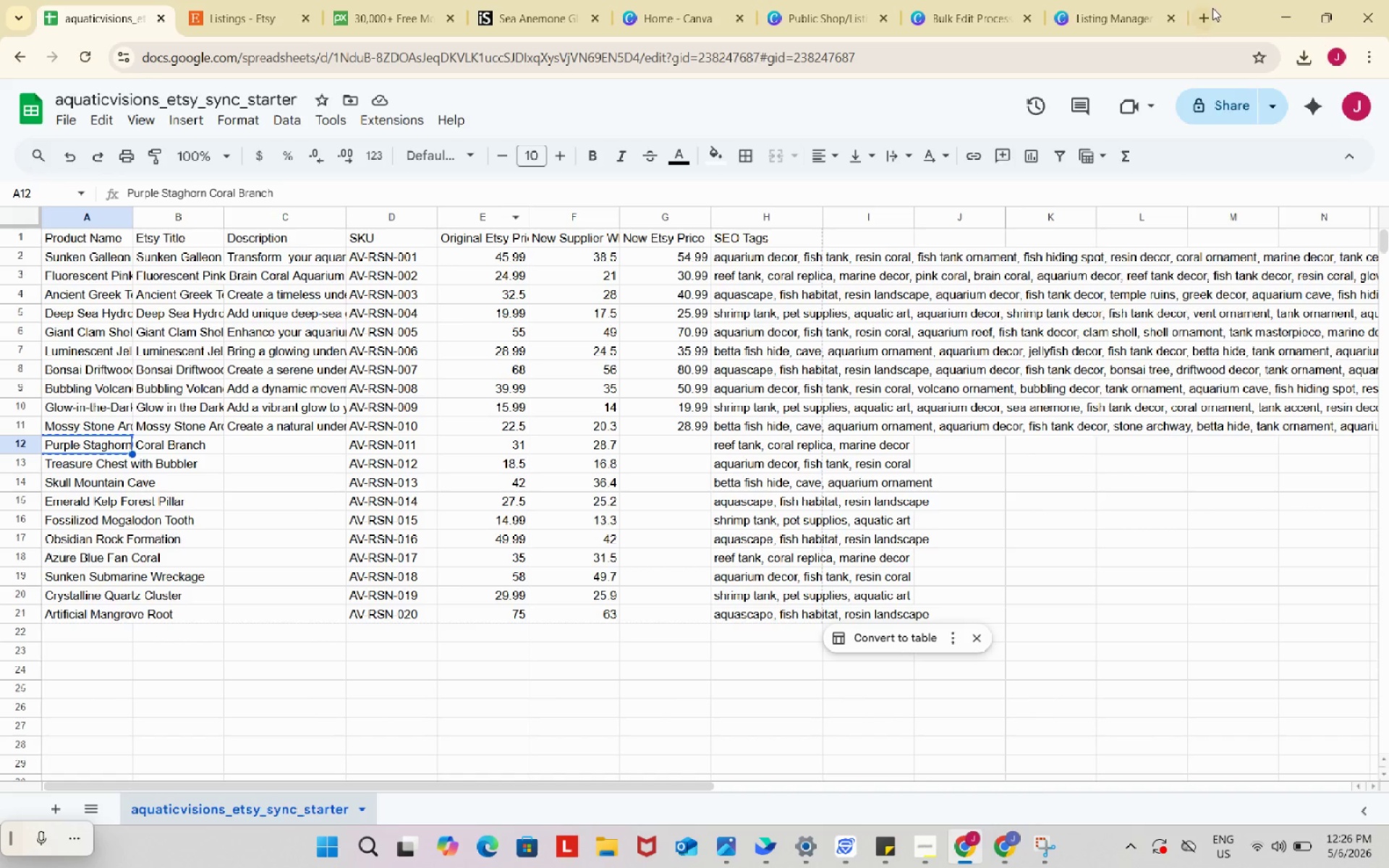 
left_click([1204, 9])
 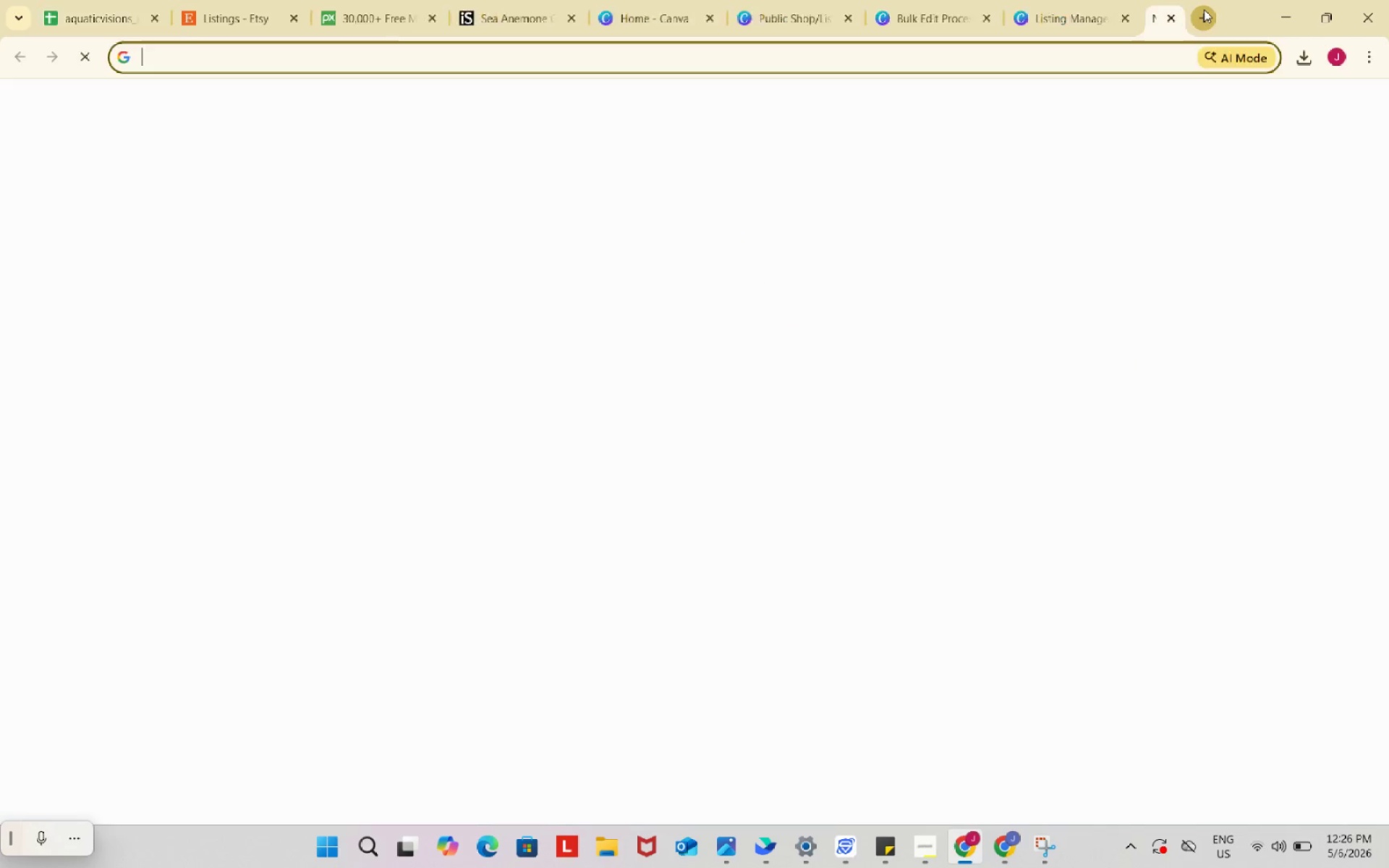 
key(Control+ControlLeft)
 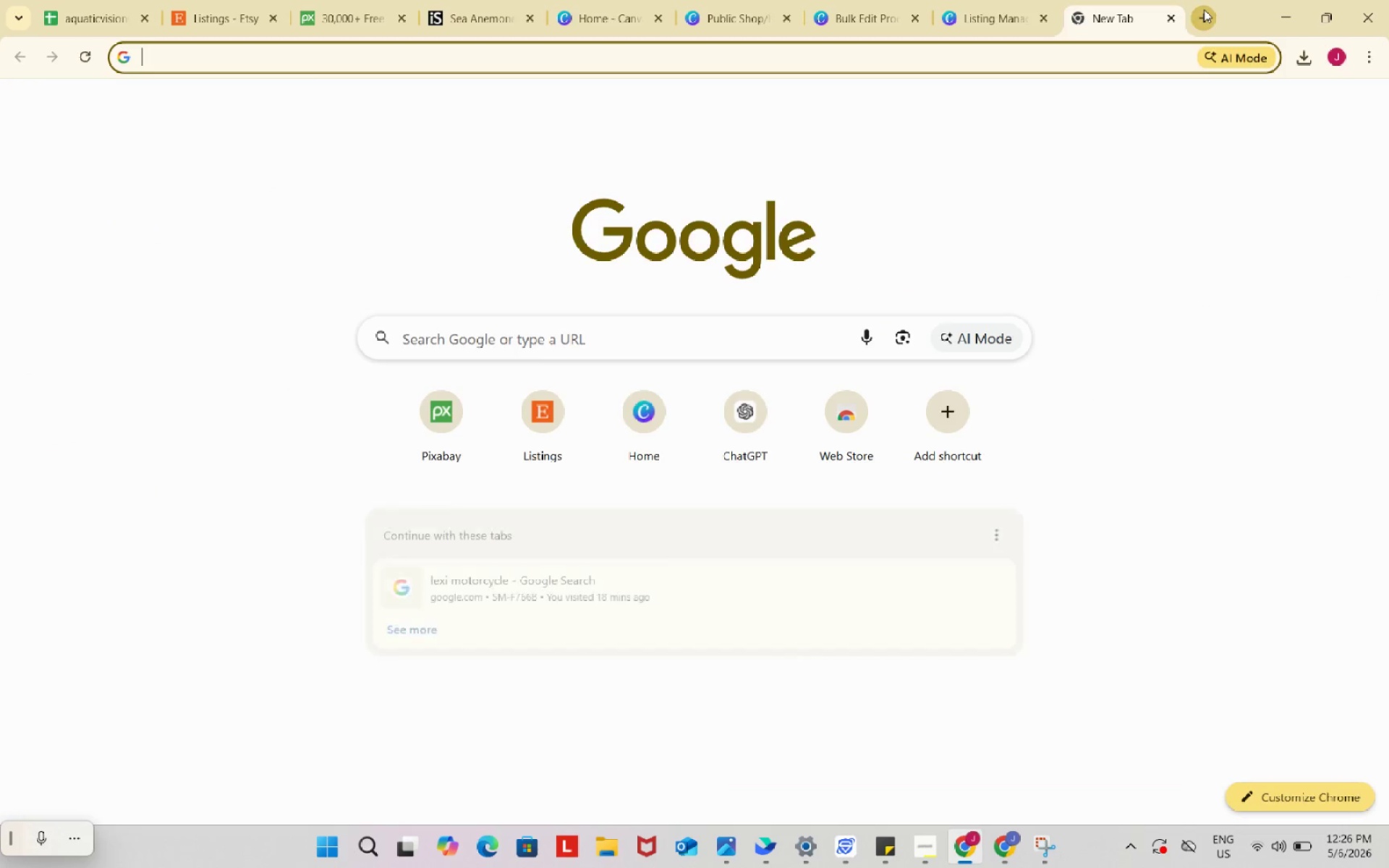 
key(Control+V)
 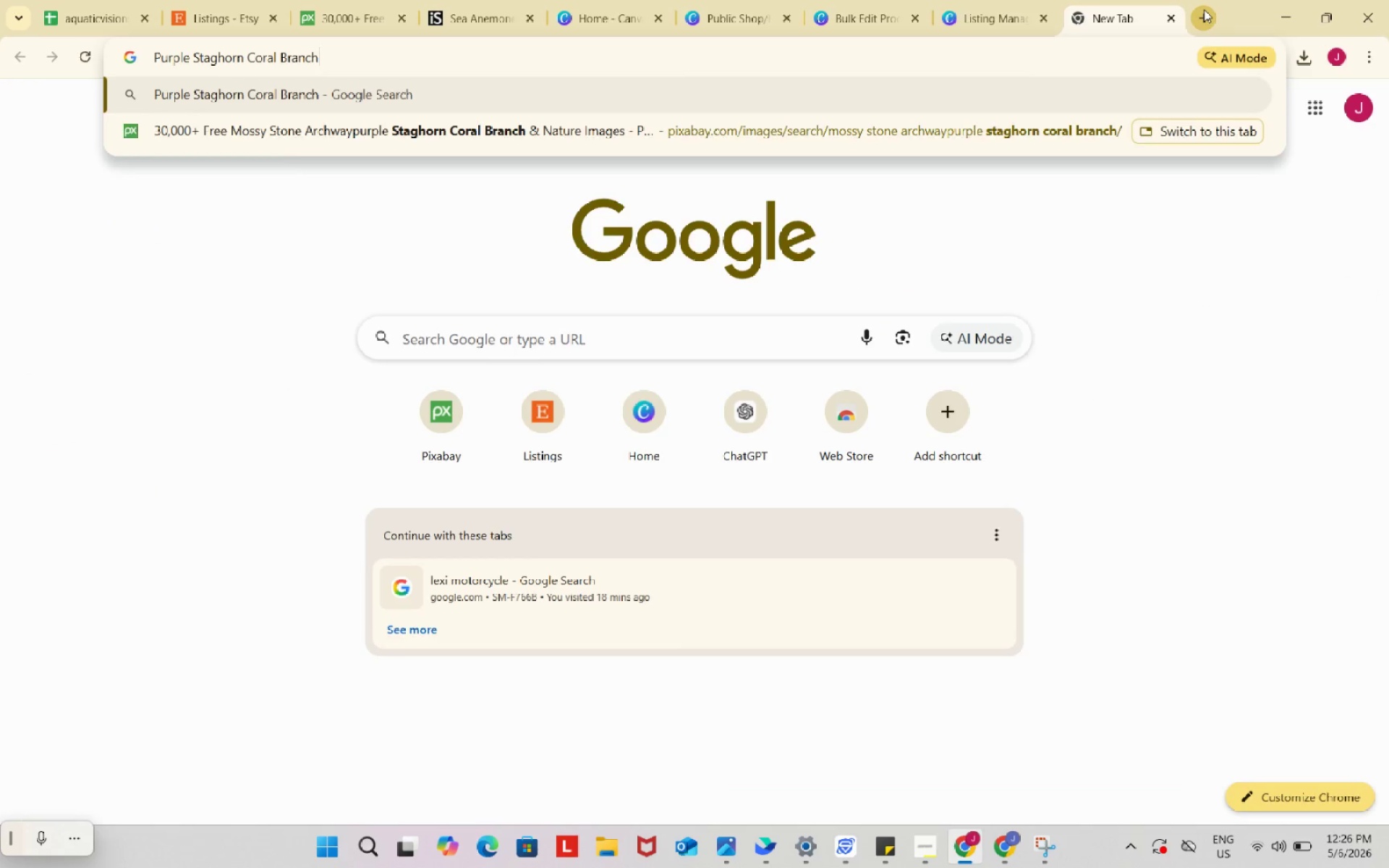 
key(Control+NumpadDecimal)
 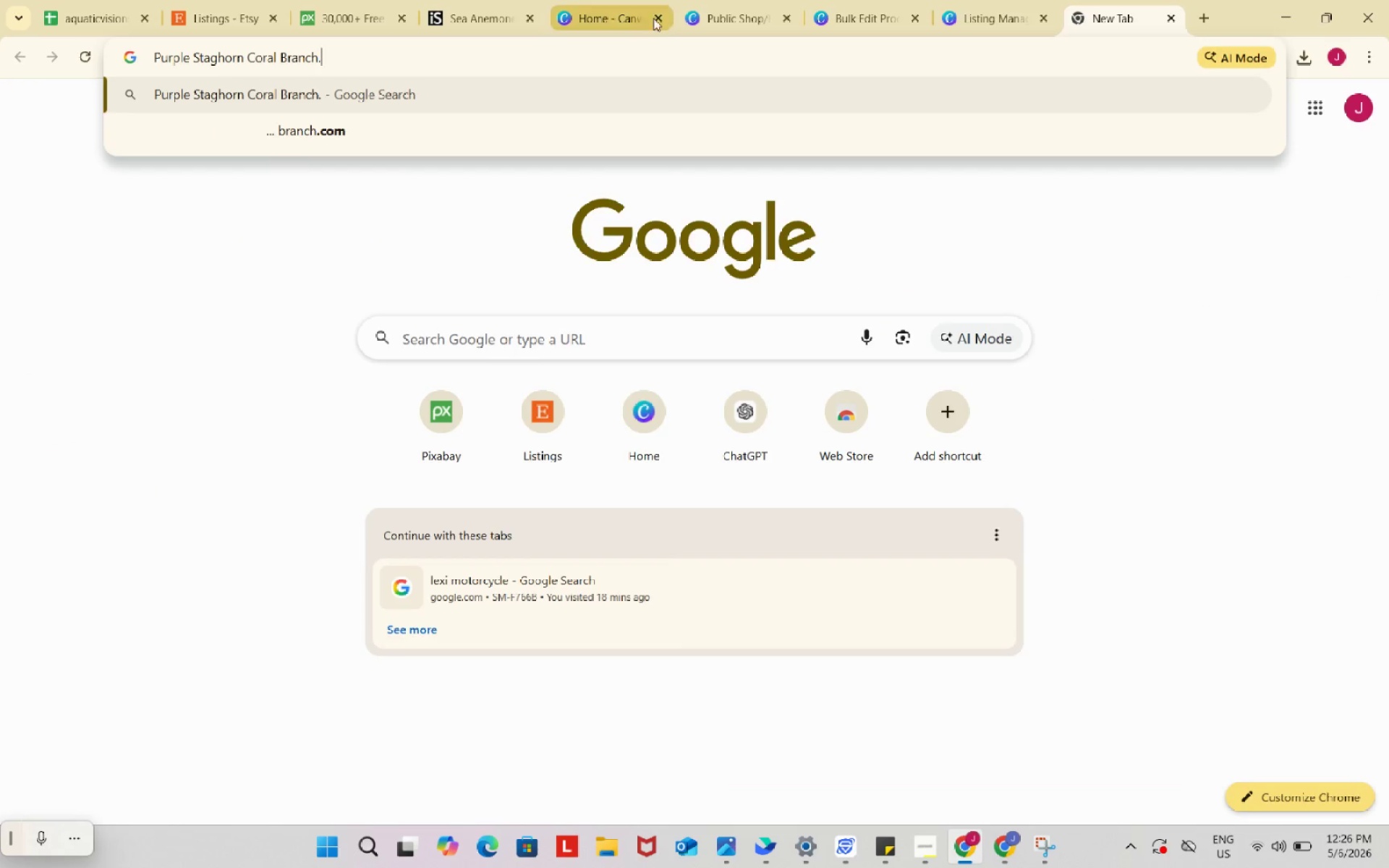 
left_click([662, 21])
 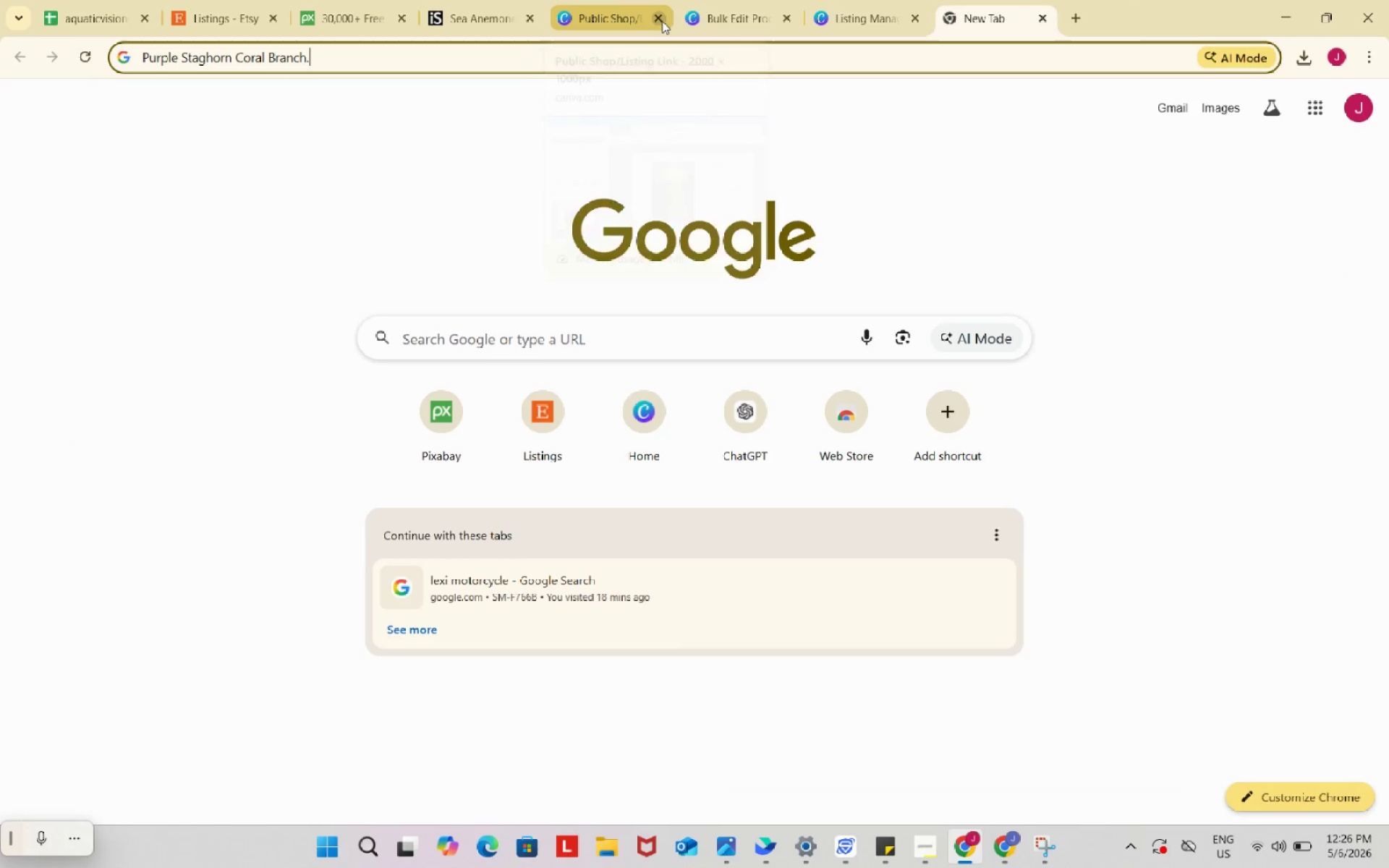 
key(Enter)
 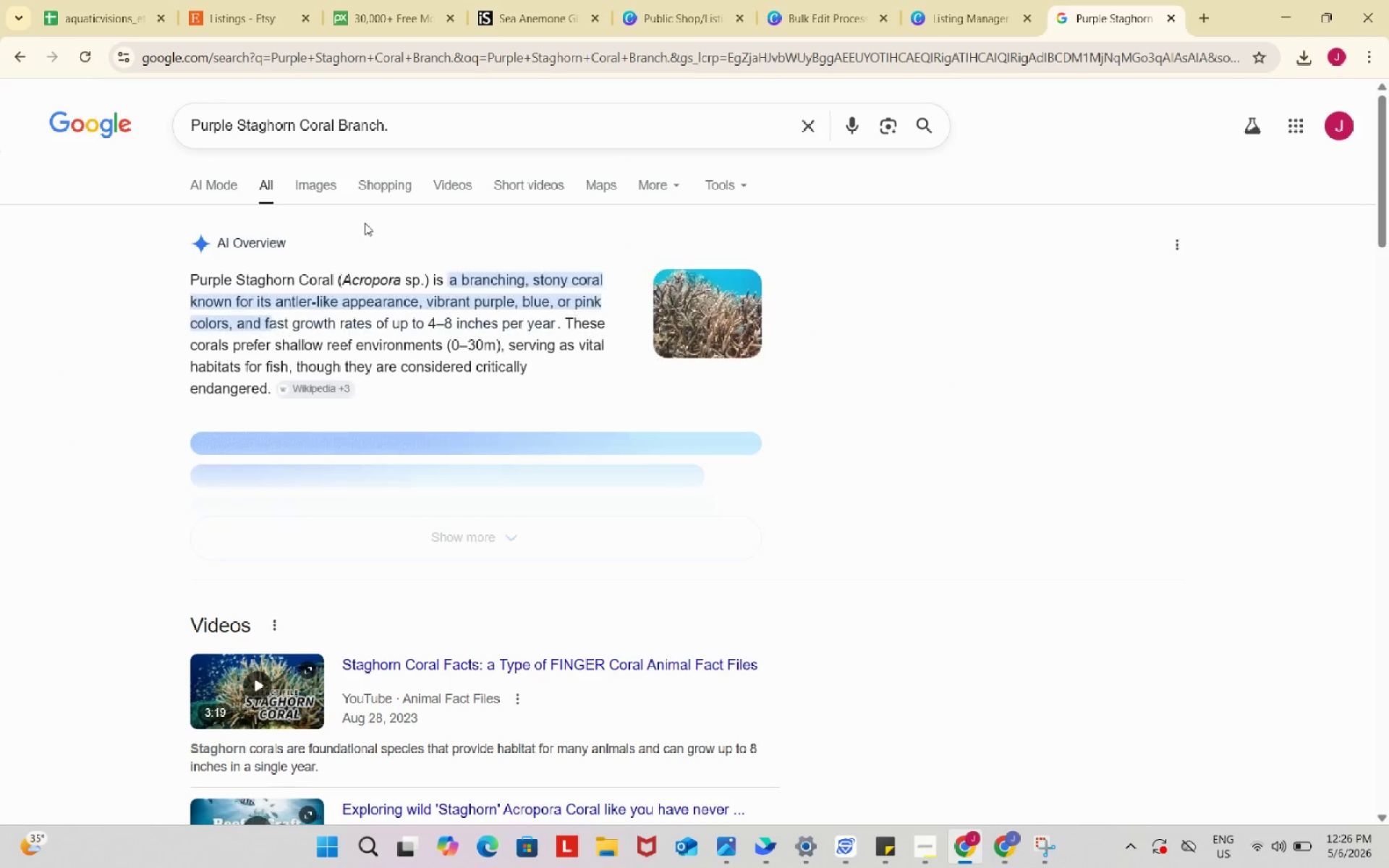 
left_click([317, 184])
 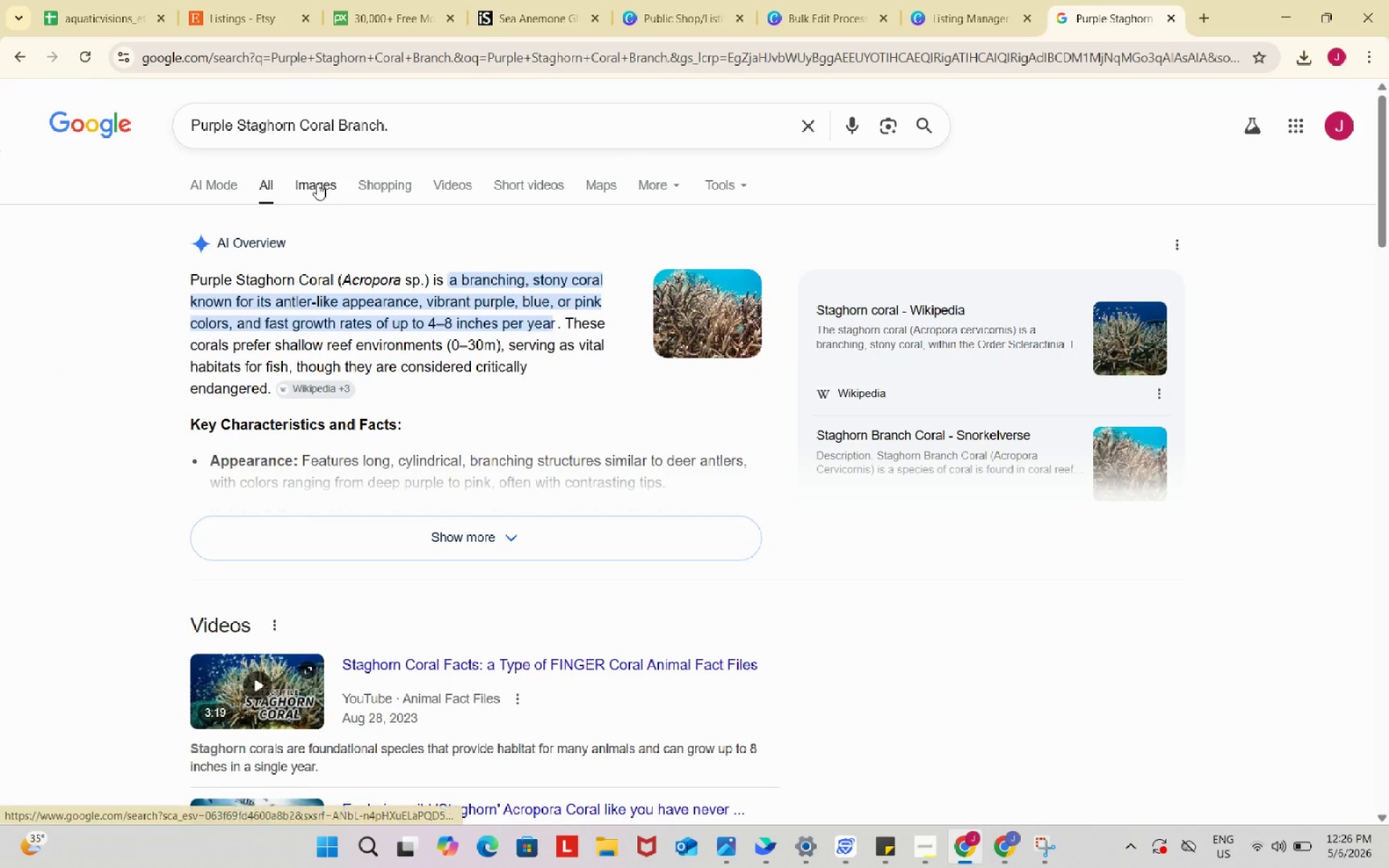 
mouse_move([317, 172])
 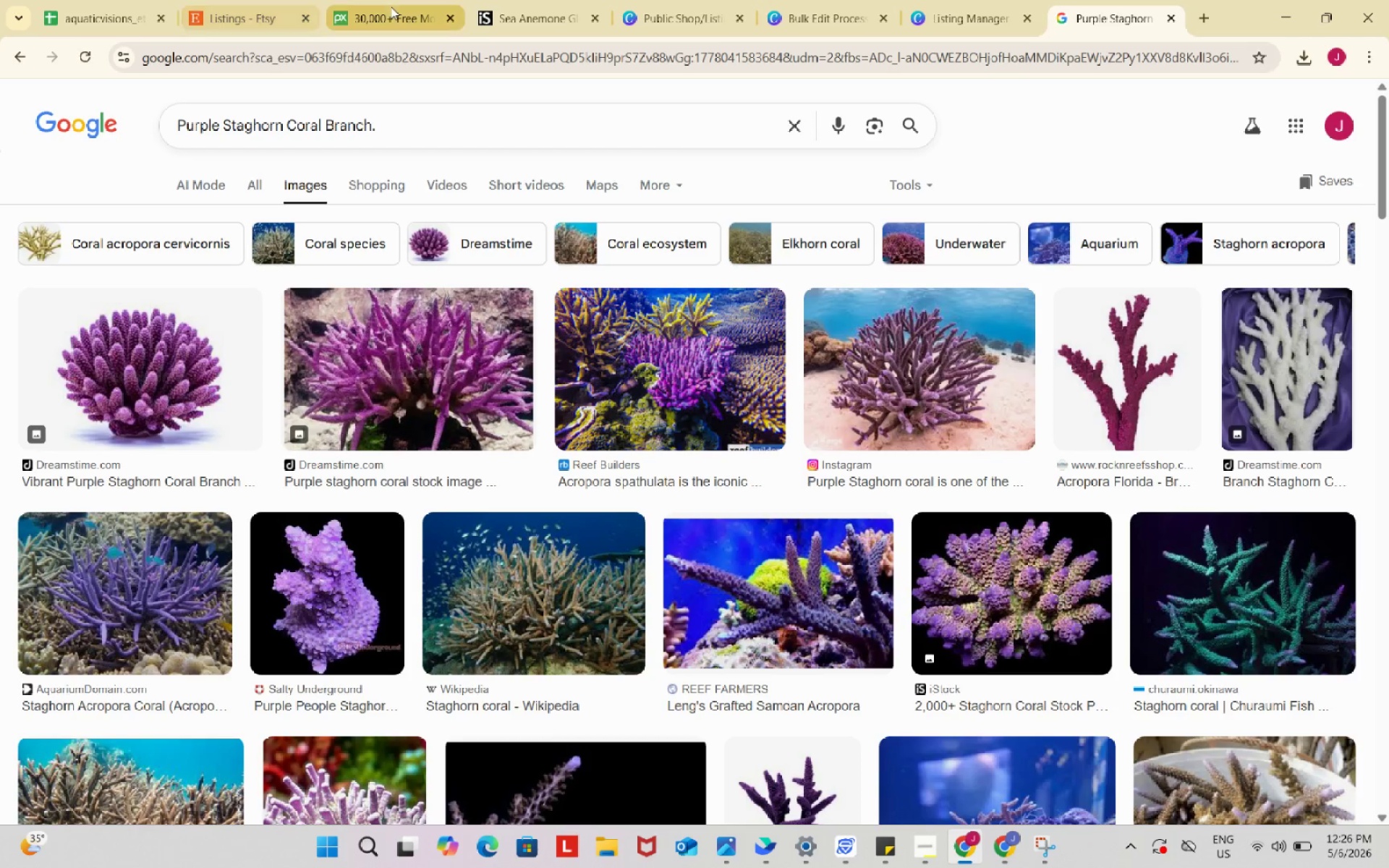 
left_click([391, 7])
 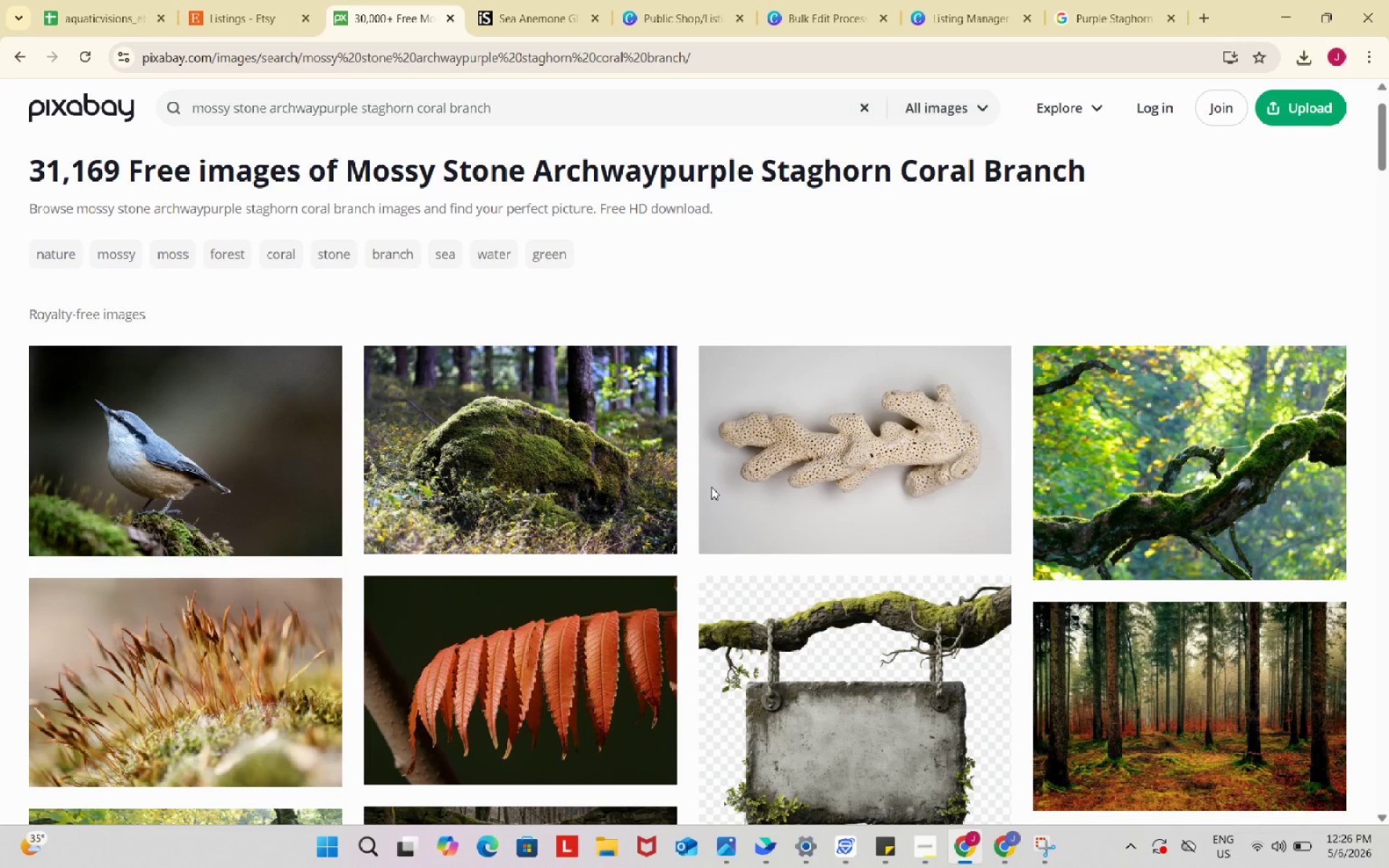 
scroll: coordinate [741, 594], scroll_direction: down, amount: 16.0
 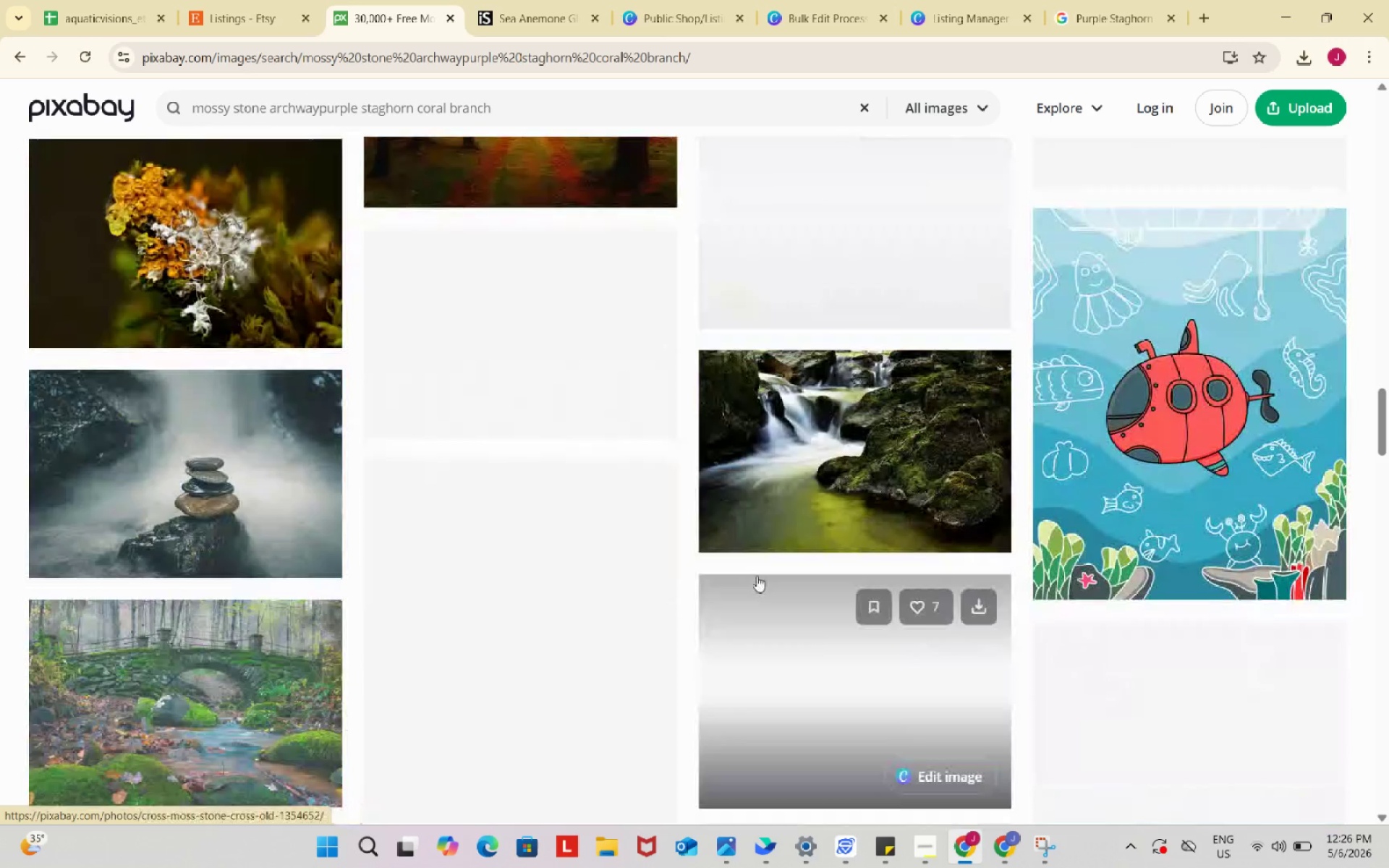 
left_click([1103, 1])
 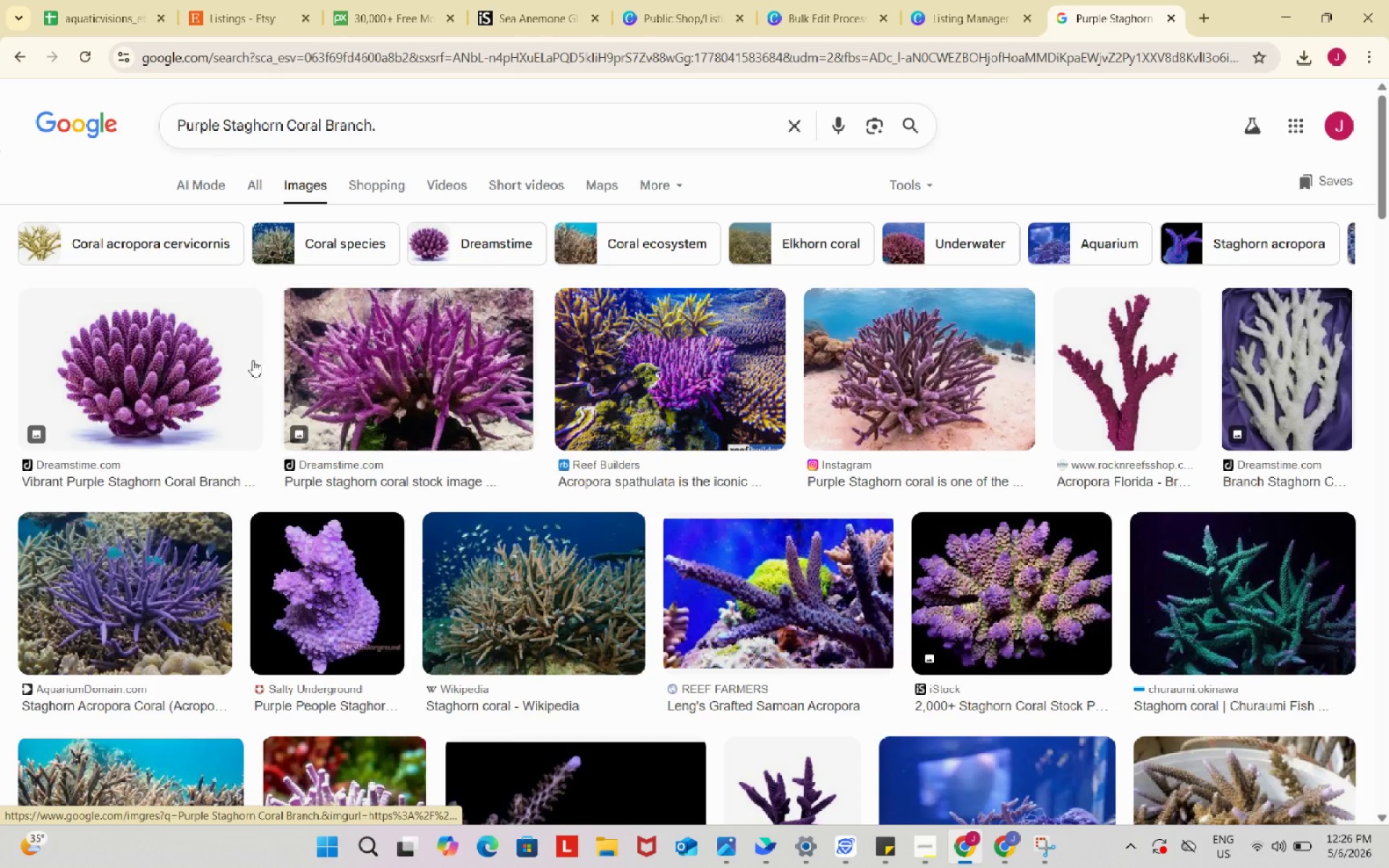 
left_click([150, 344])
 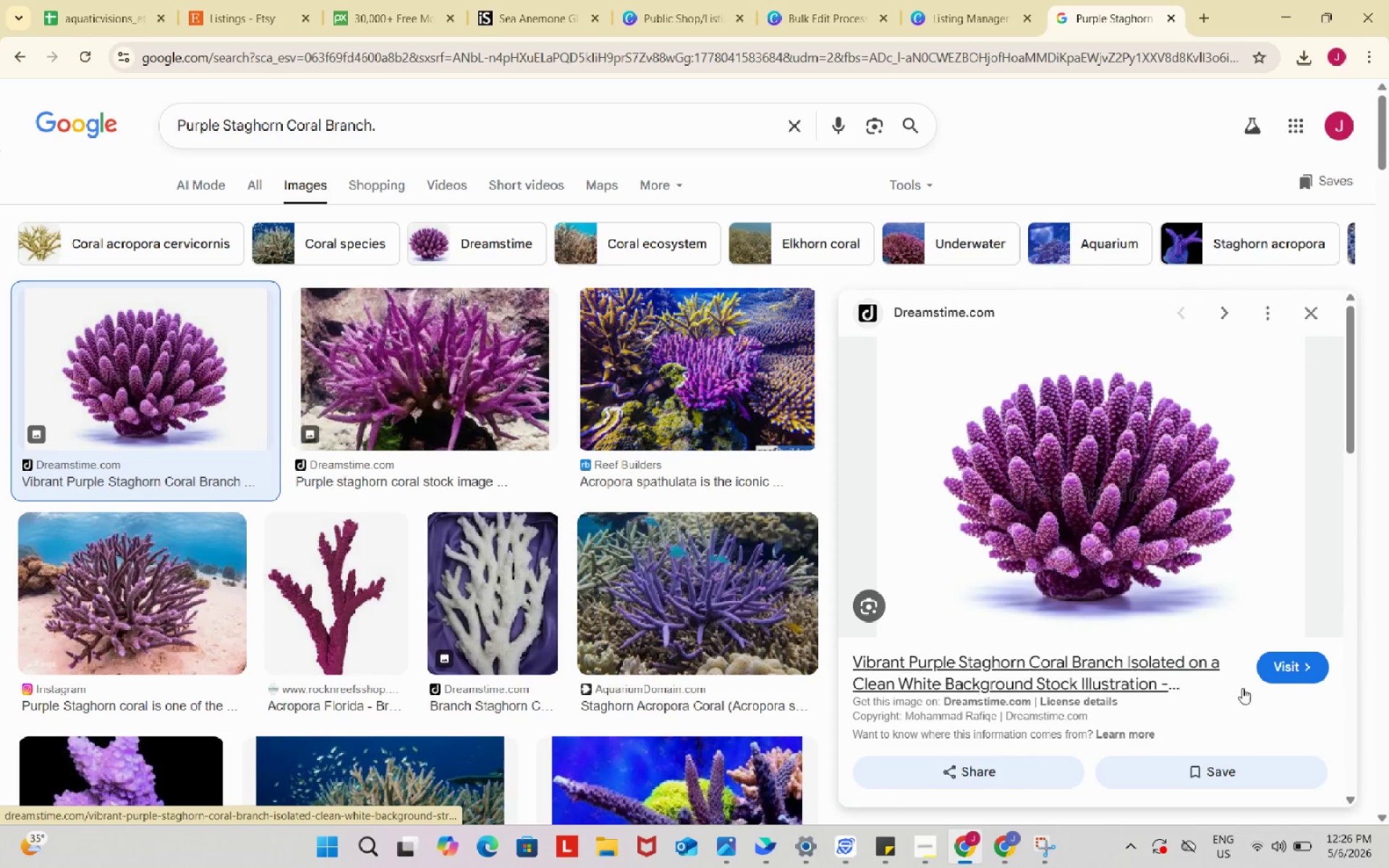 
left_click([1275, 663])
 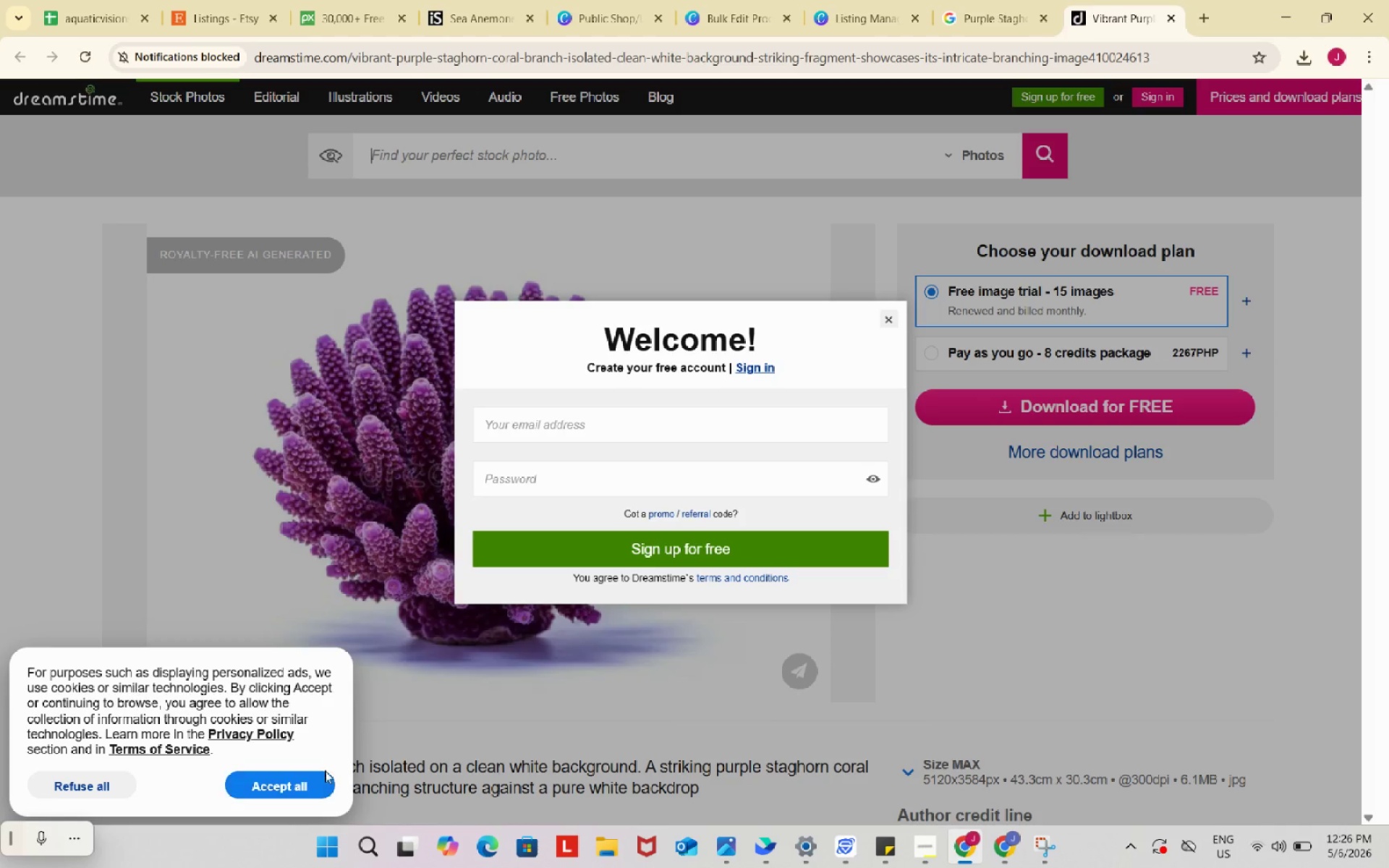 
left_click([892, 319])
 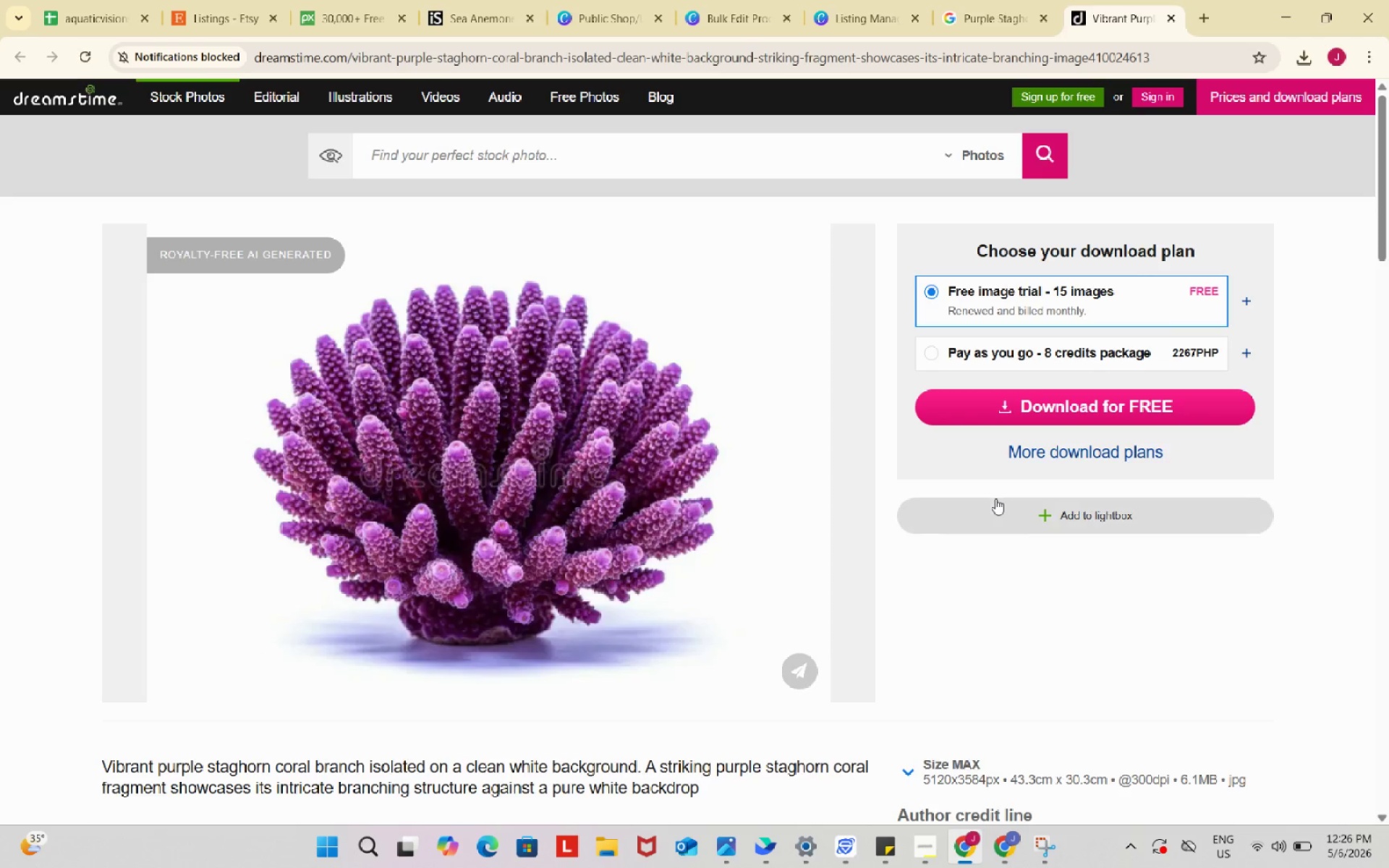 
key(Meta+Shift+S)
 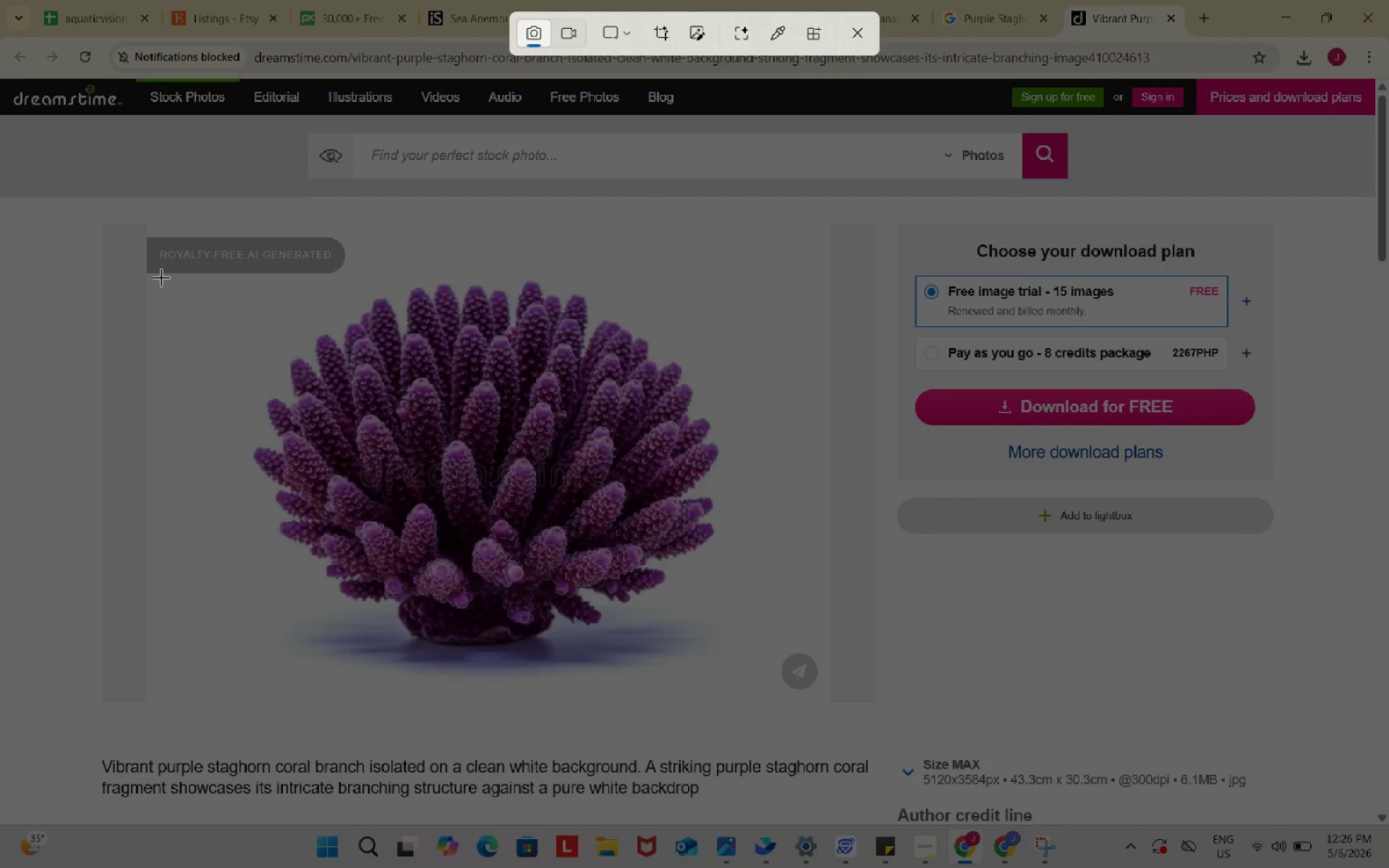 
left_click_drag(start_coordinate=[158, 278], to_coordinate=[778, 695])
 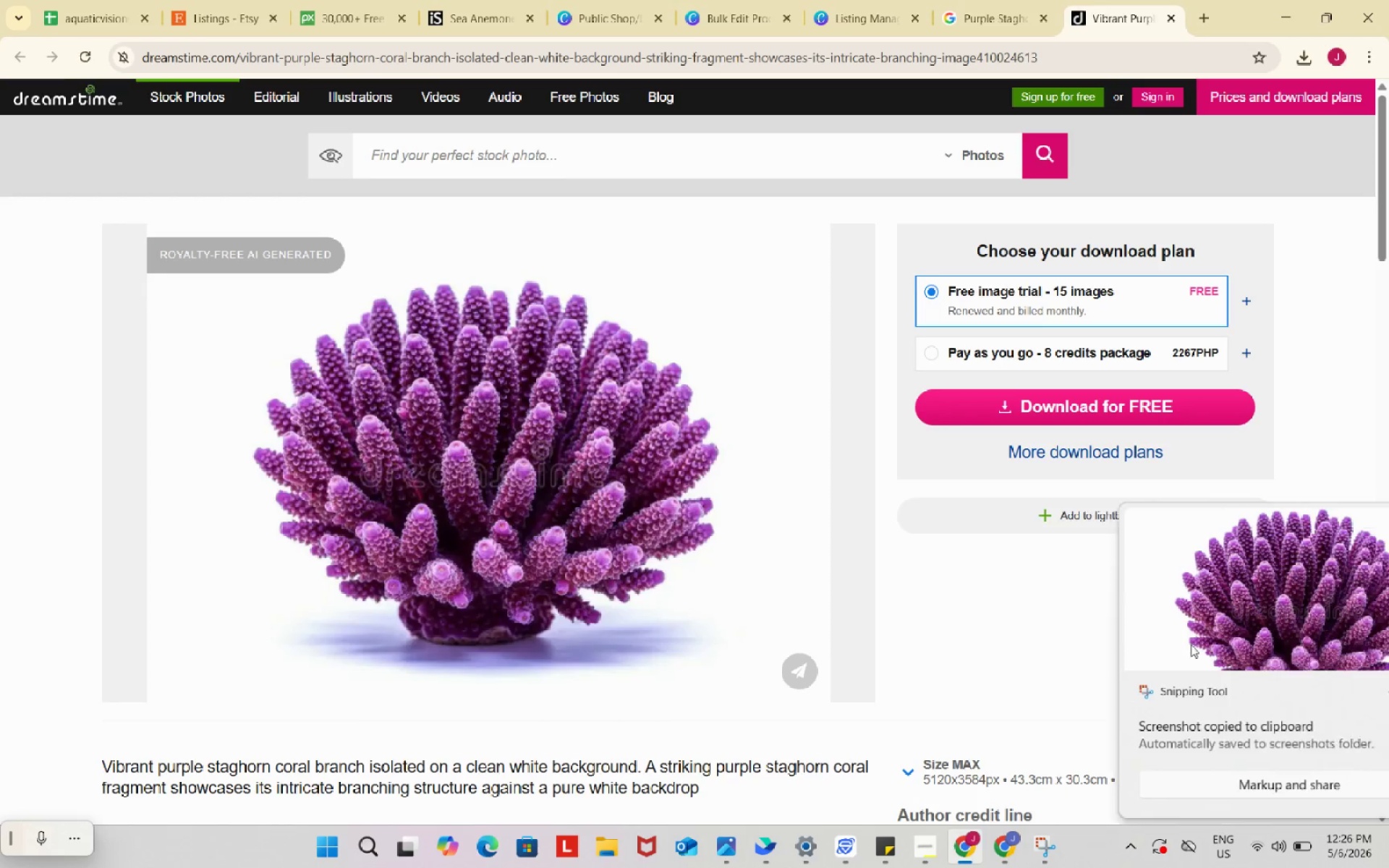 
left_click([1207, 620])
 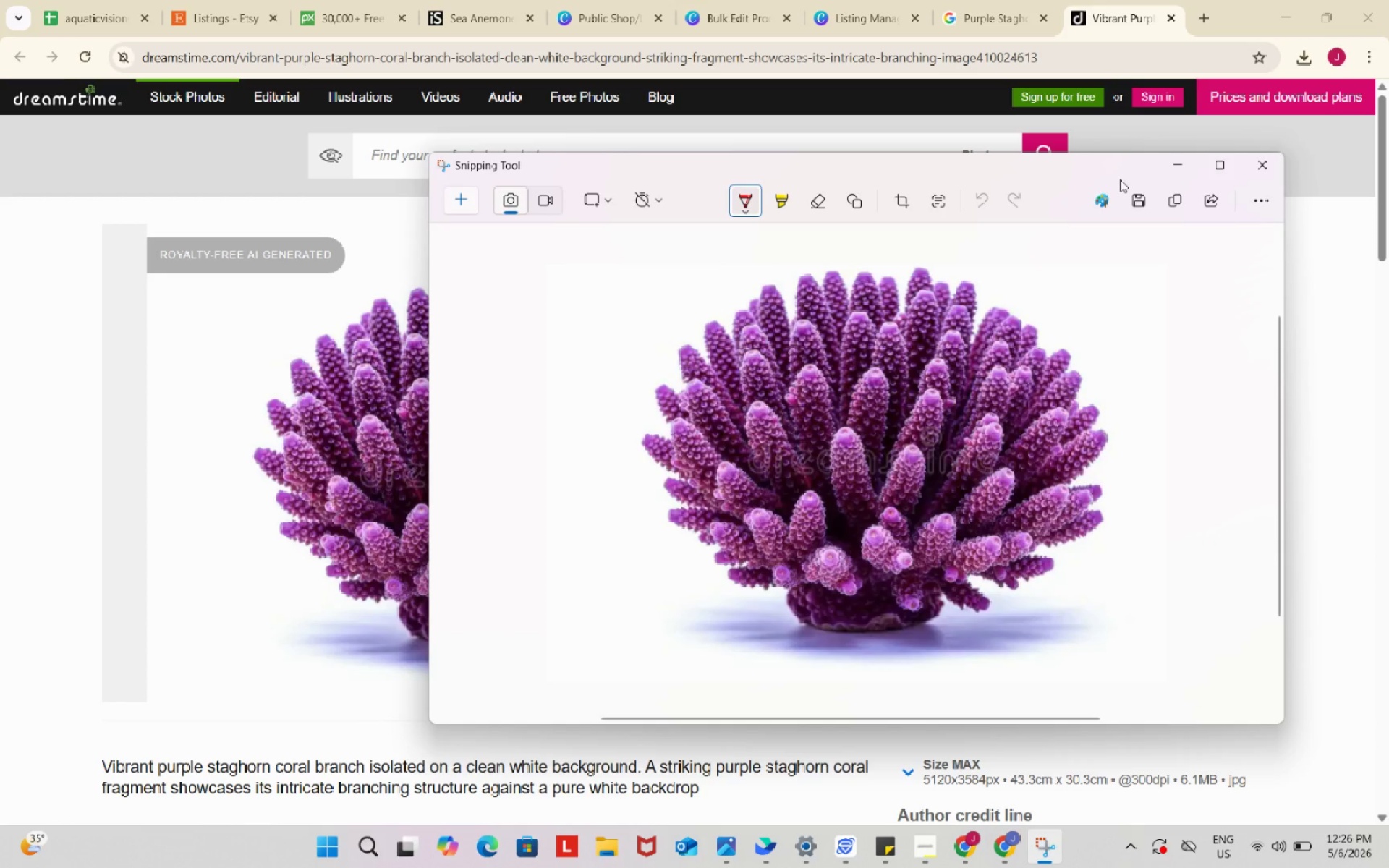 
left_click([1139, 208])
 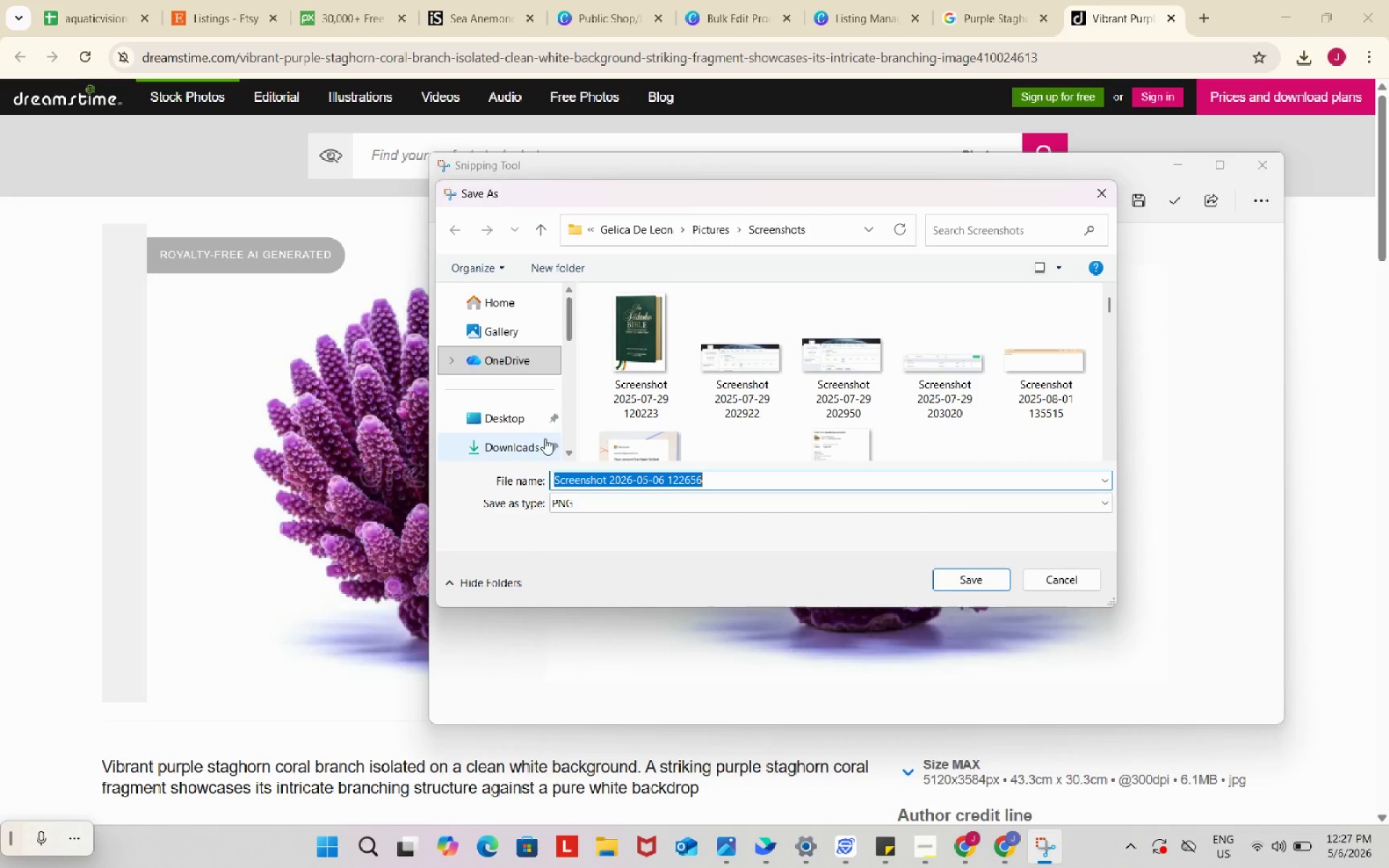 
left_click([523, 442])
 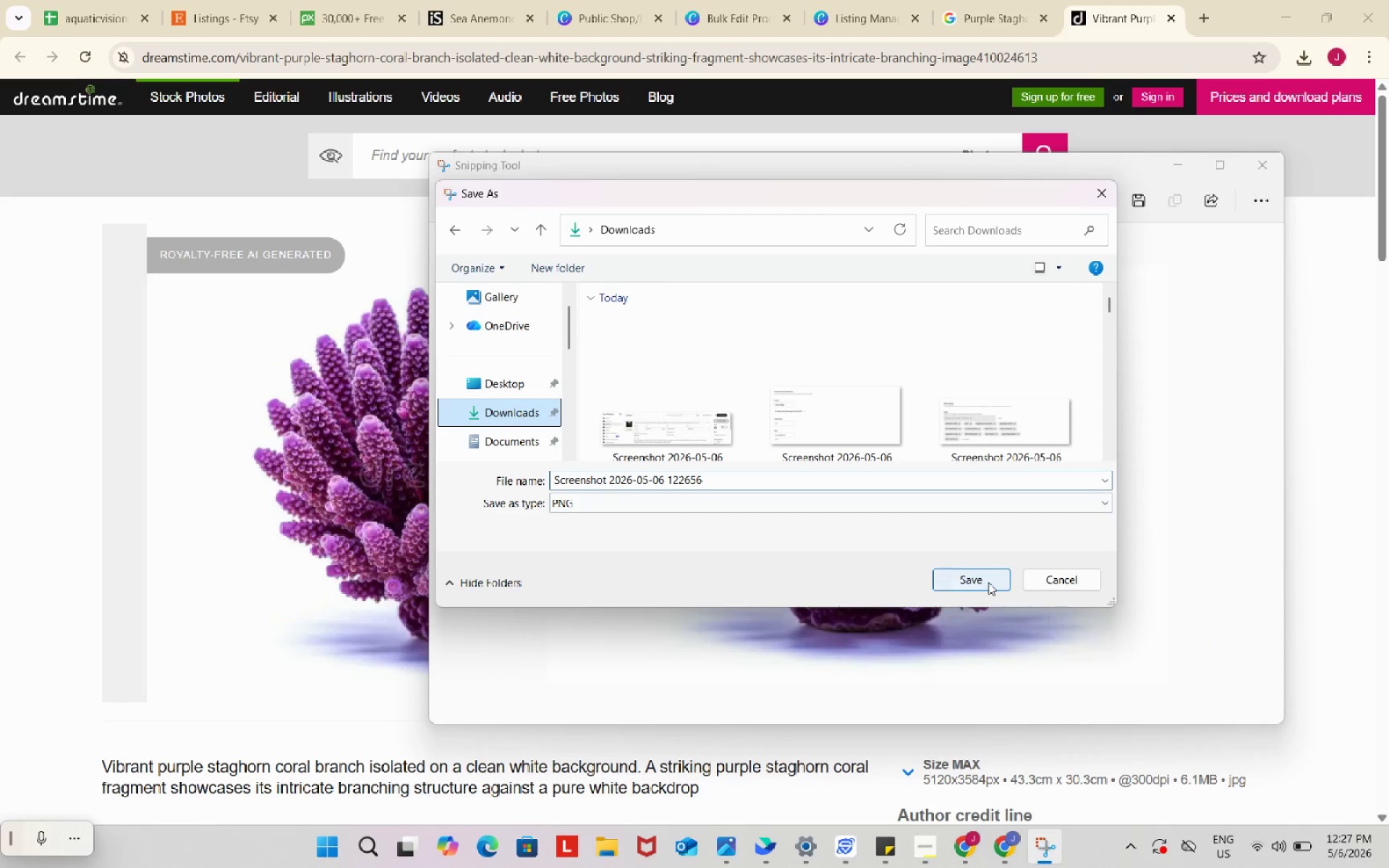 
left_click([988, 582])
 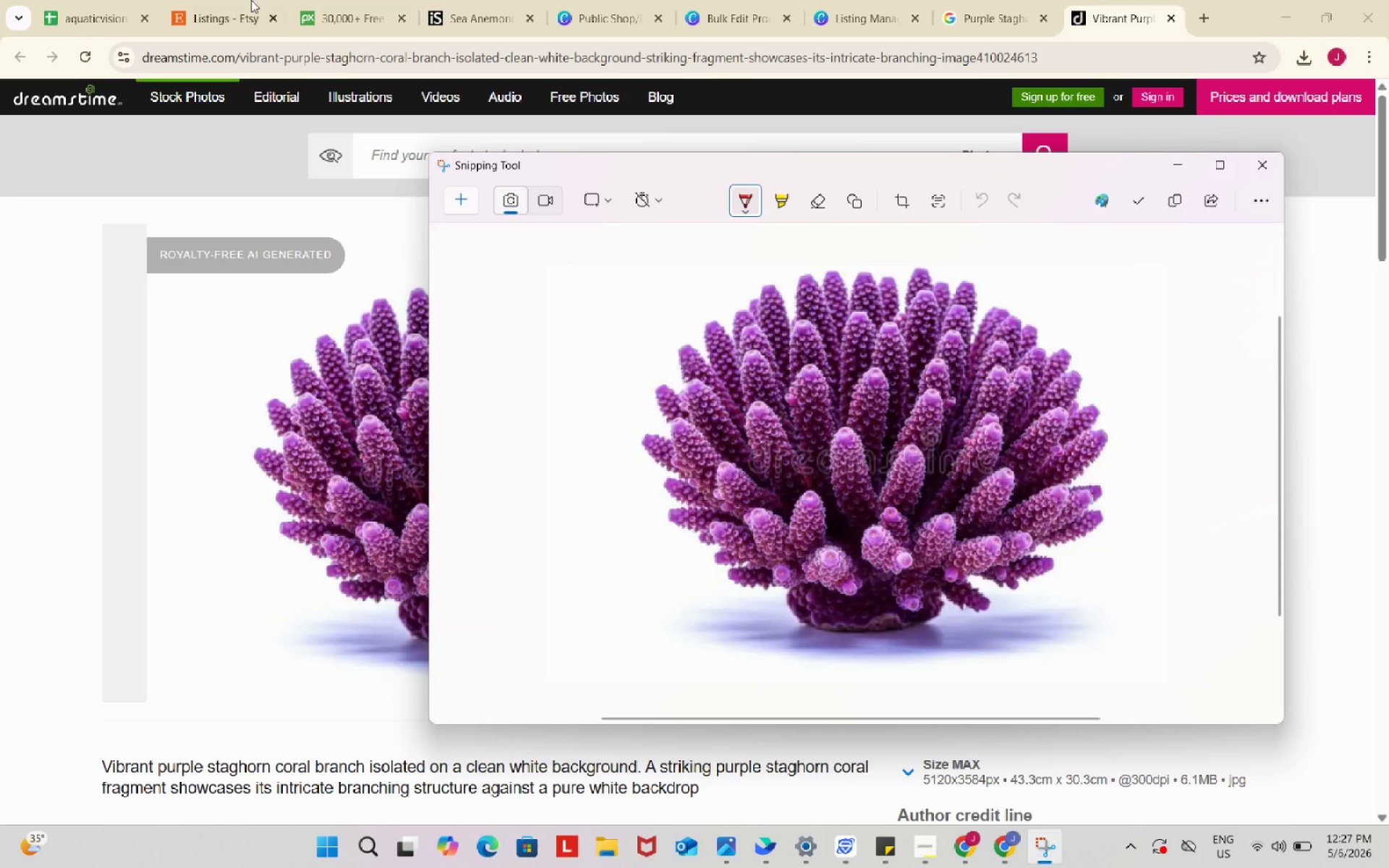 
left_click([211, 0])
 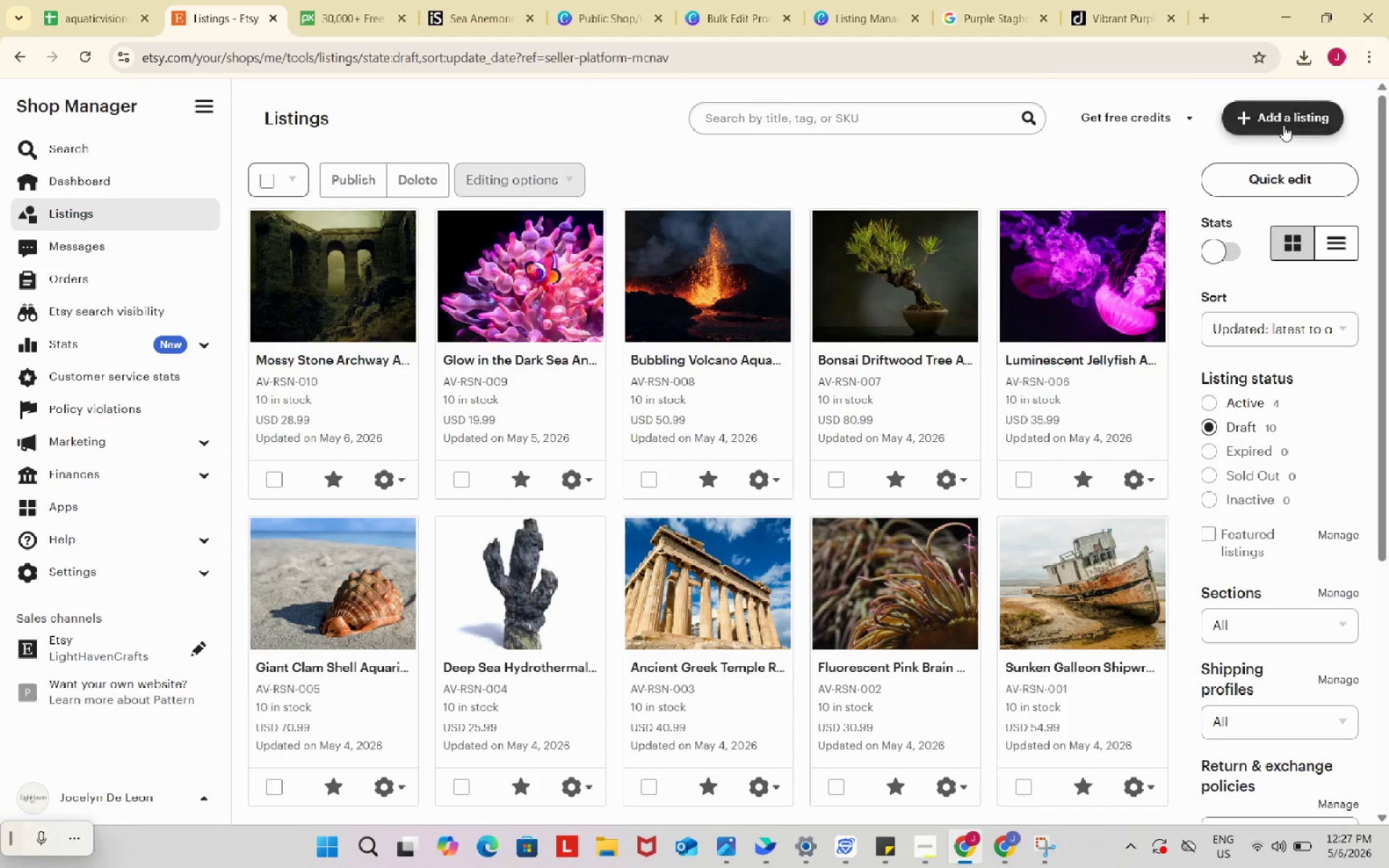 
left_click([1283, 122])
 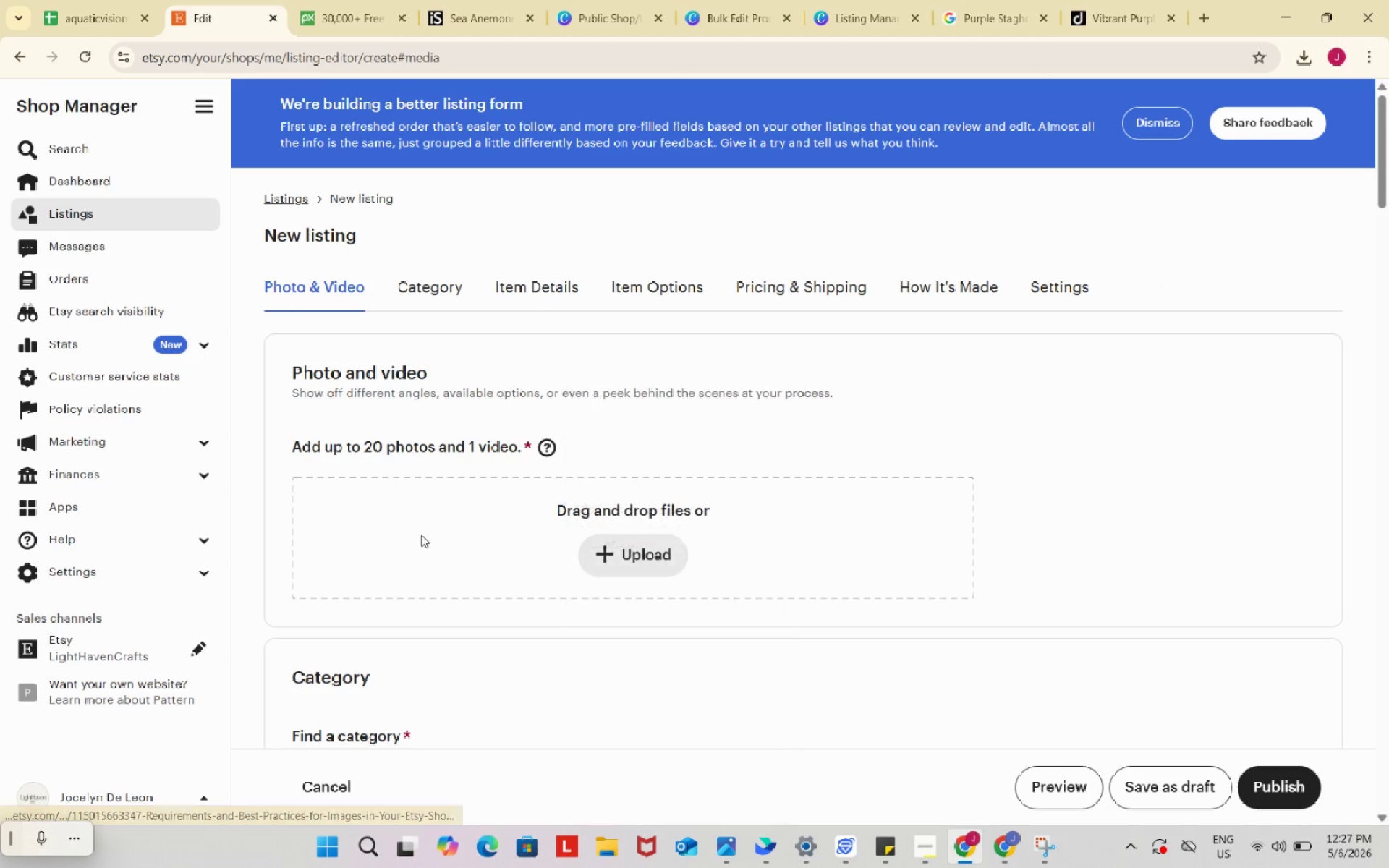 
left_click([647, 556])
 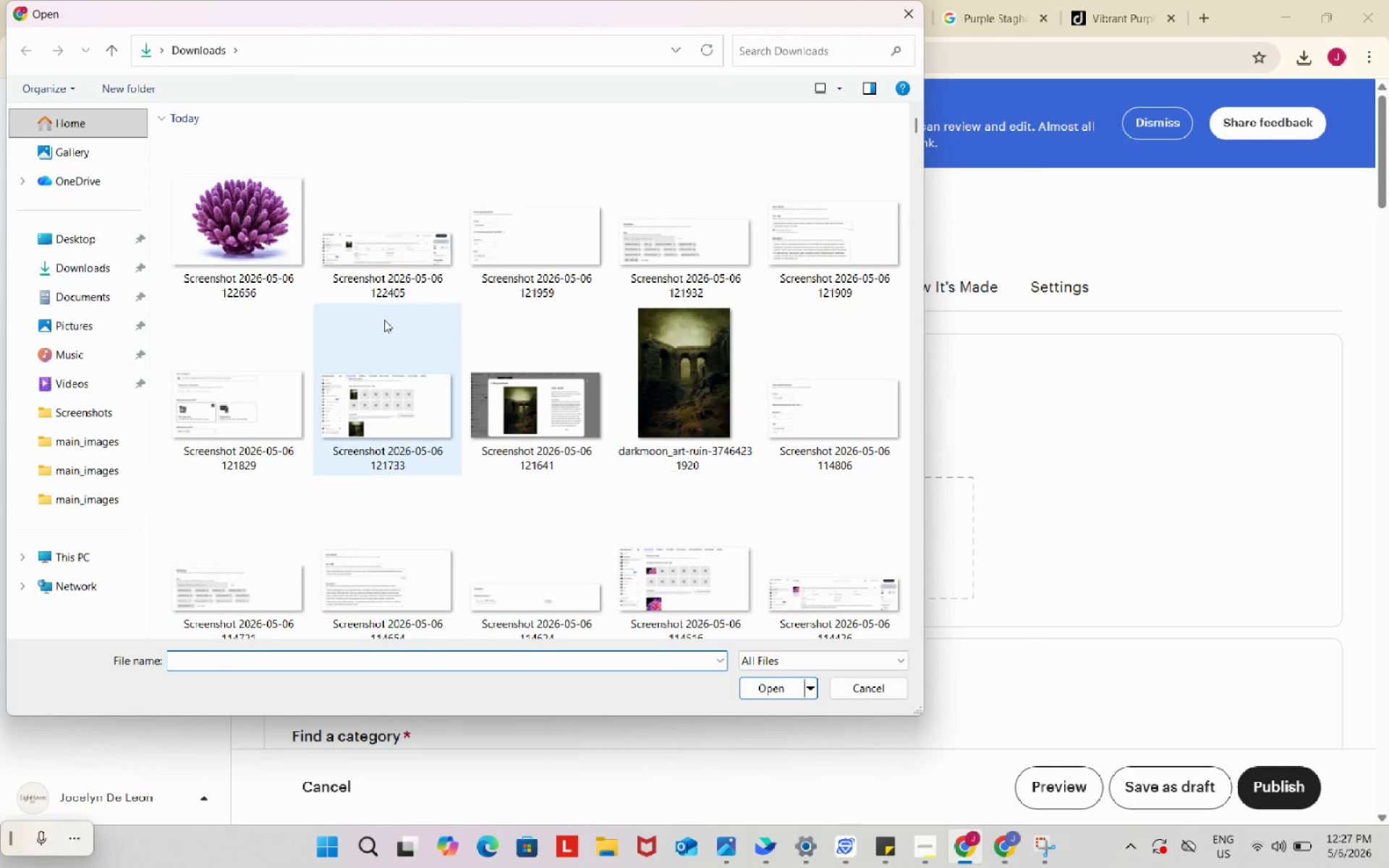 
left_click([218, 208])
 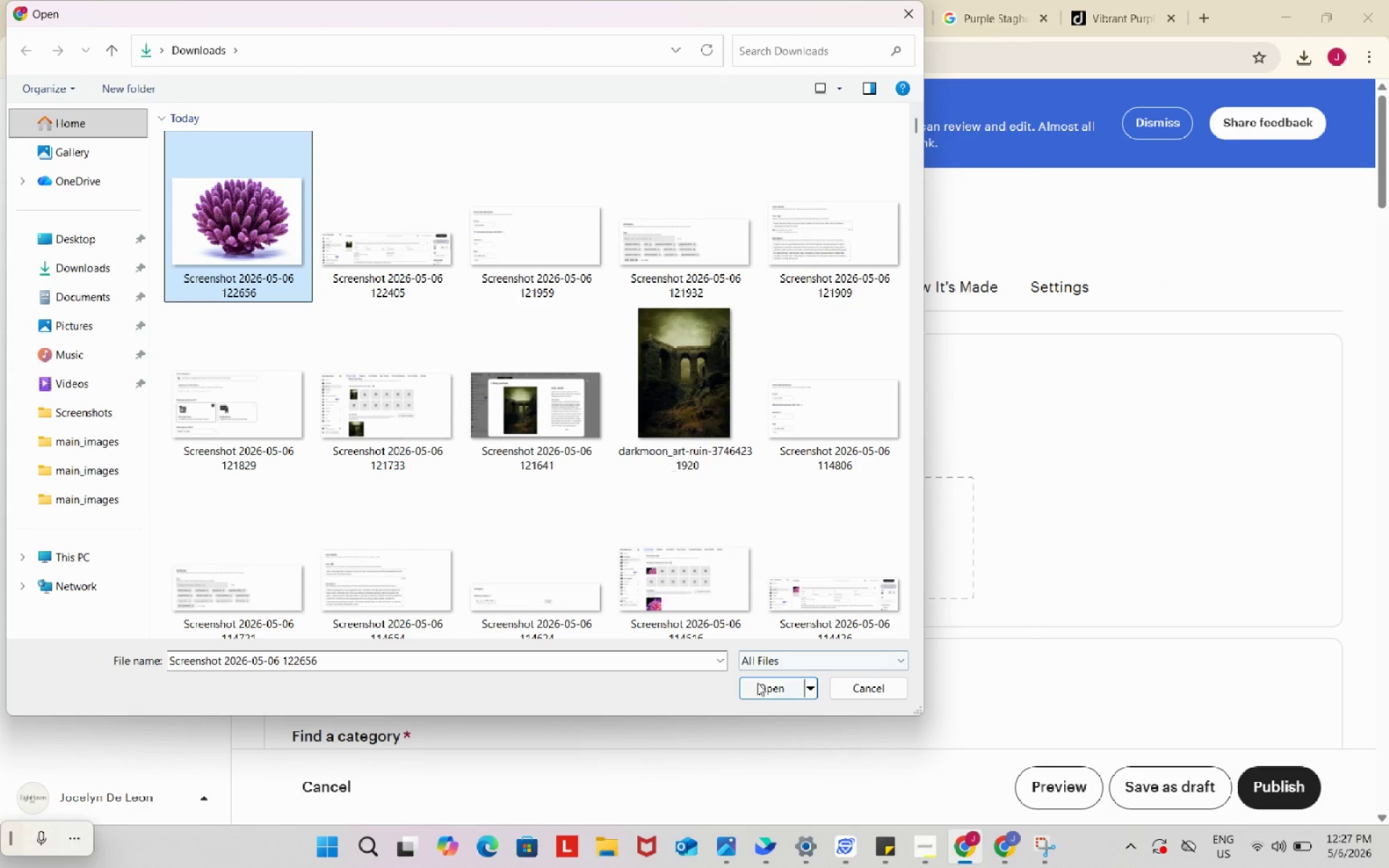 
left_click([768, 686])
 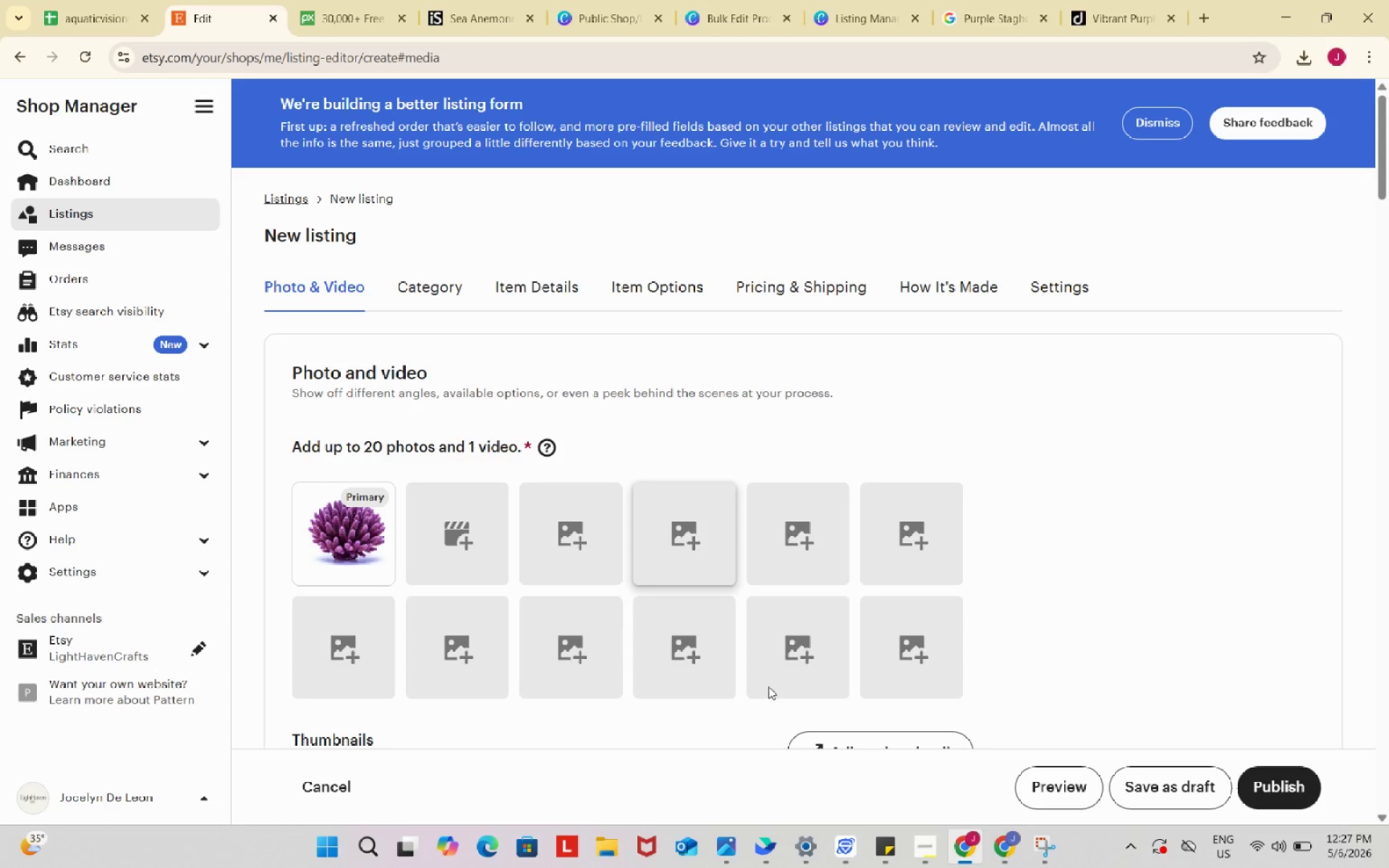 
wait(38.78)
 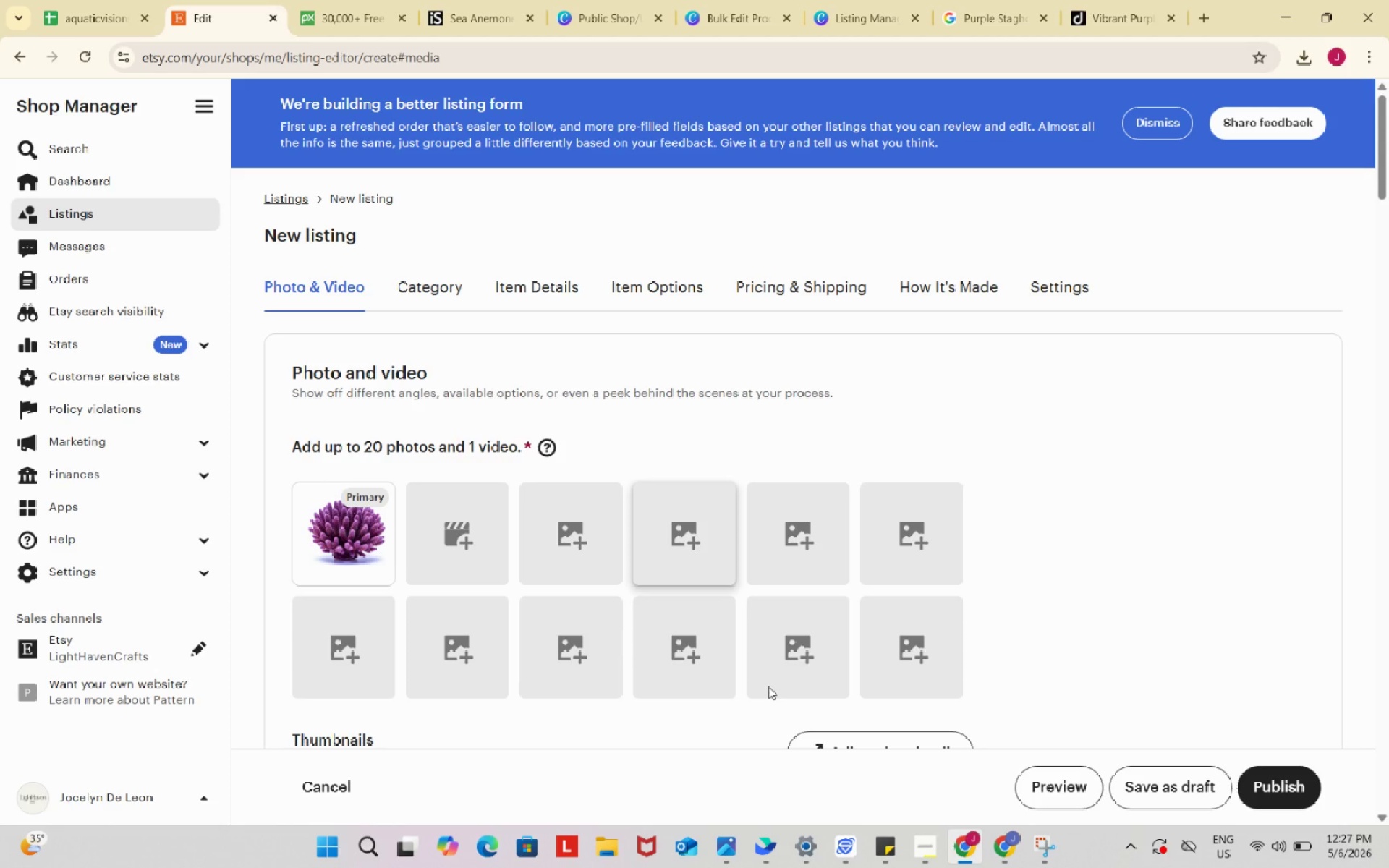 
scroll: coordinate [768, 539], scroll_direction: down, amount: 8.0
 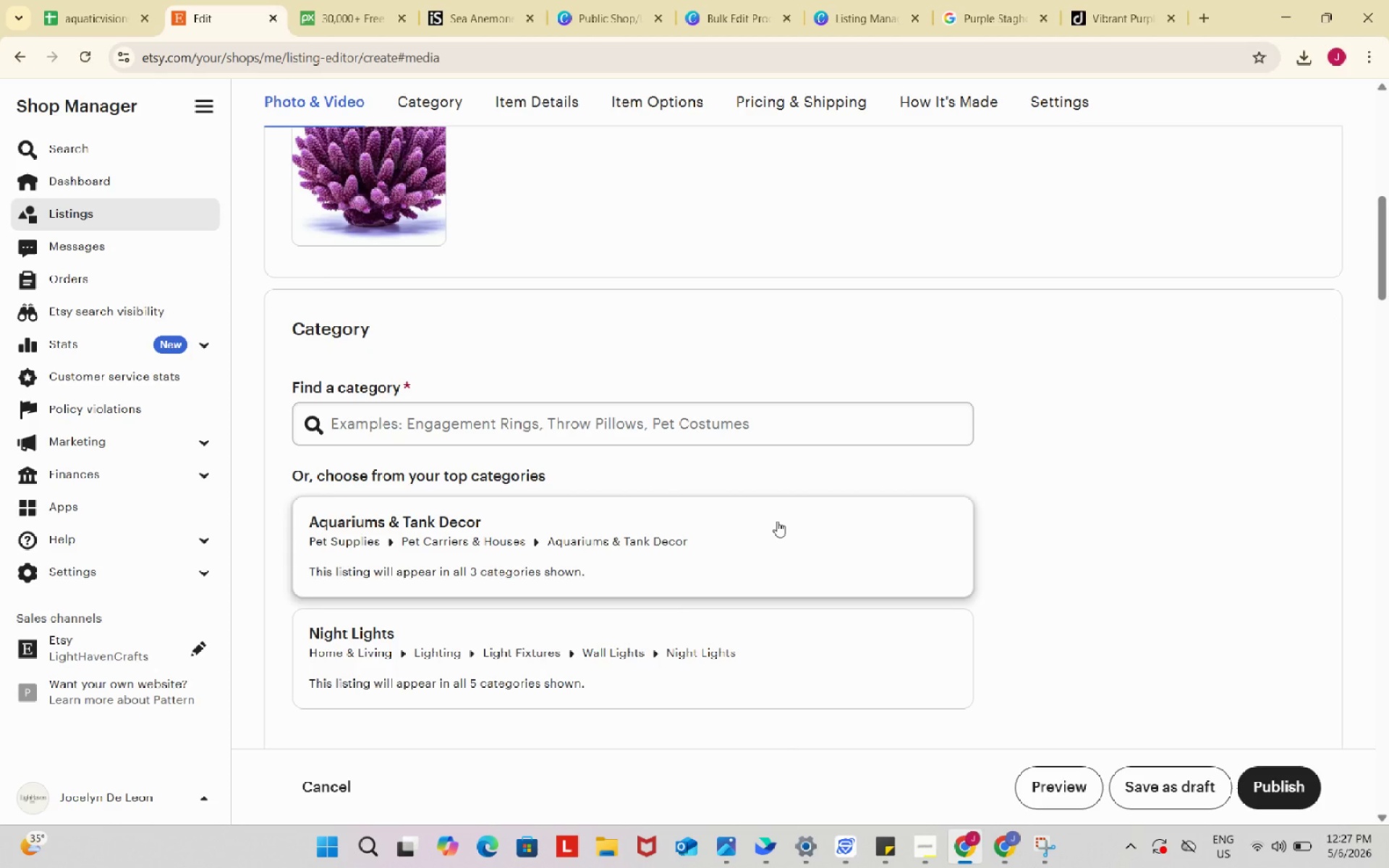 
left_click([777, 521])
 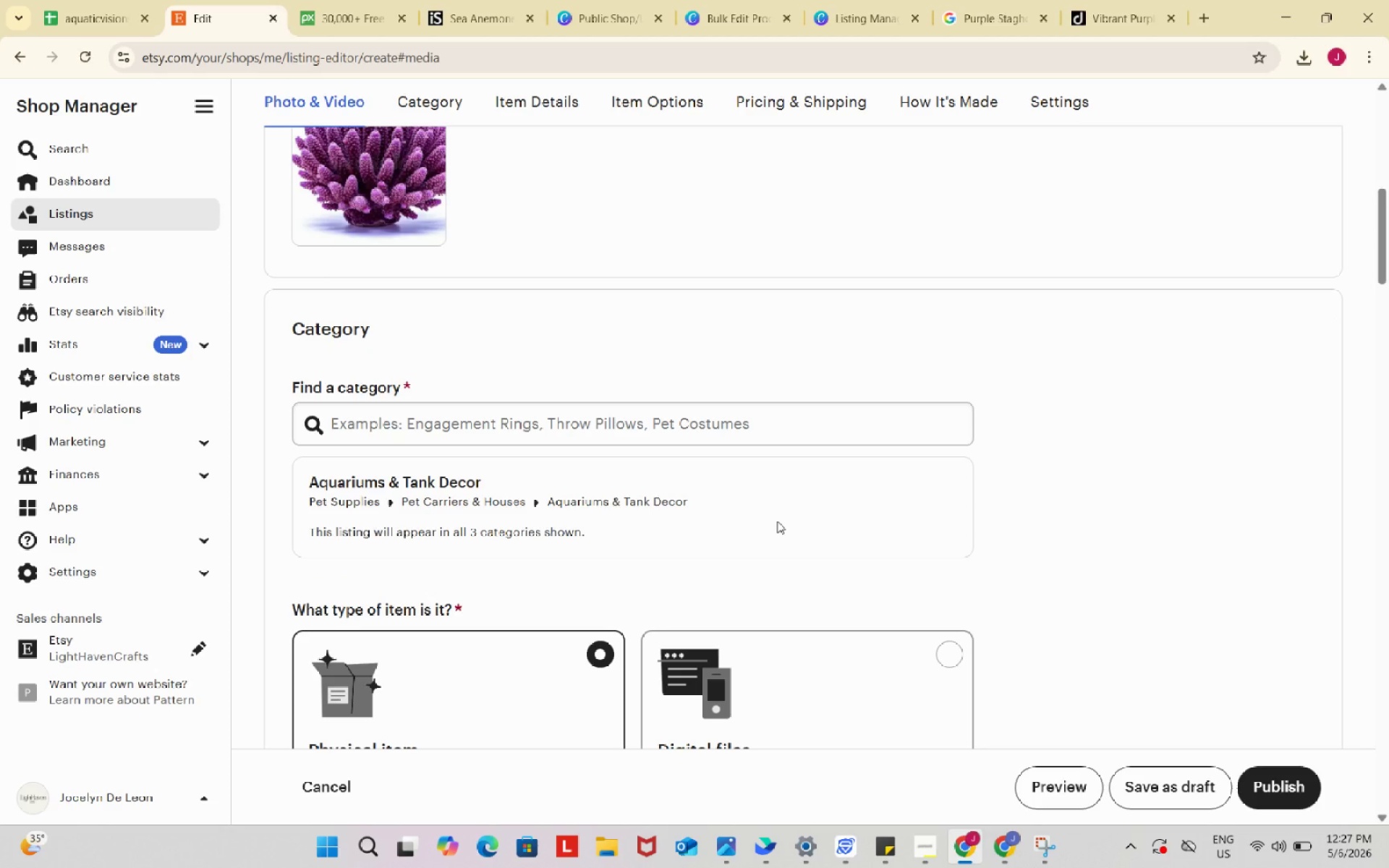 
wait(7.77)
 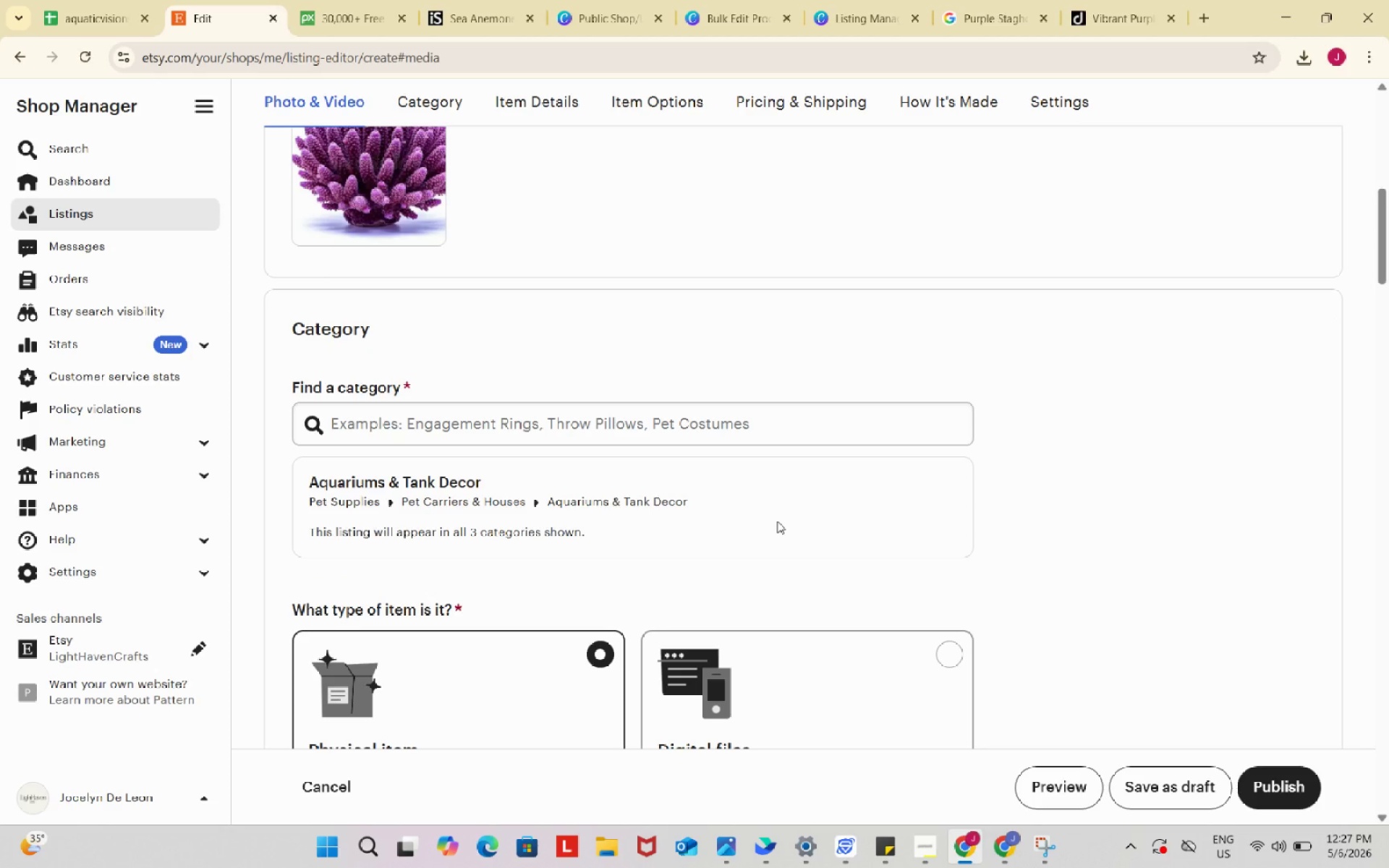 
scroll: coordinate [777, 521], scroll_direction: down, amount: 5.0
 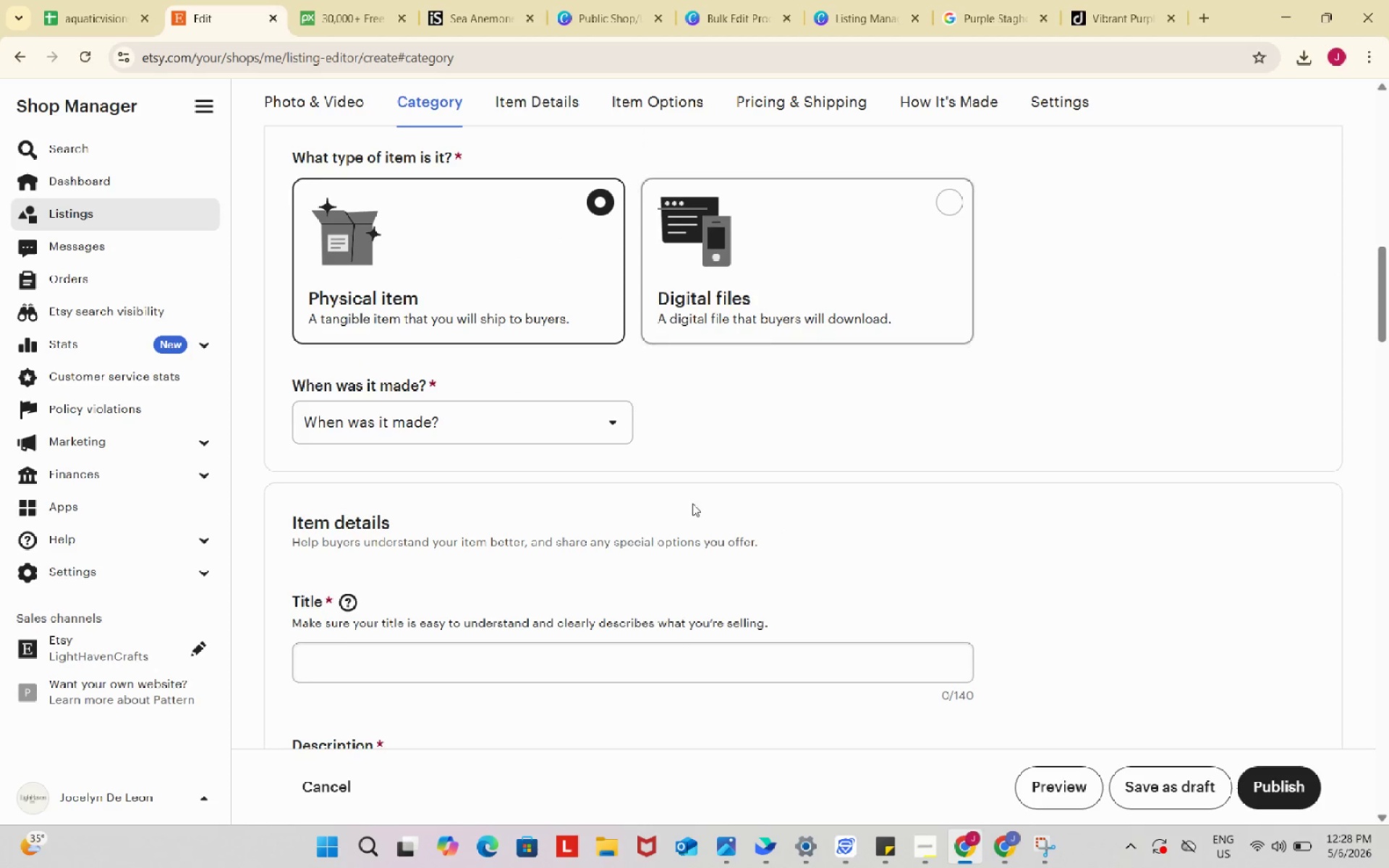 
left_click([686, 404])
 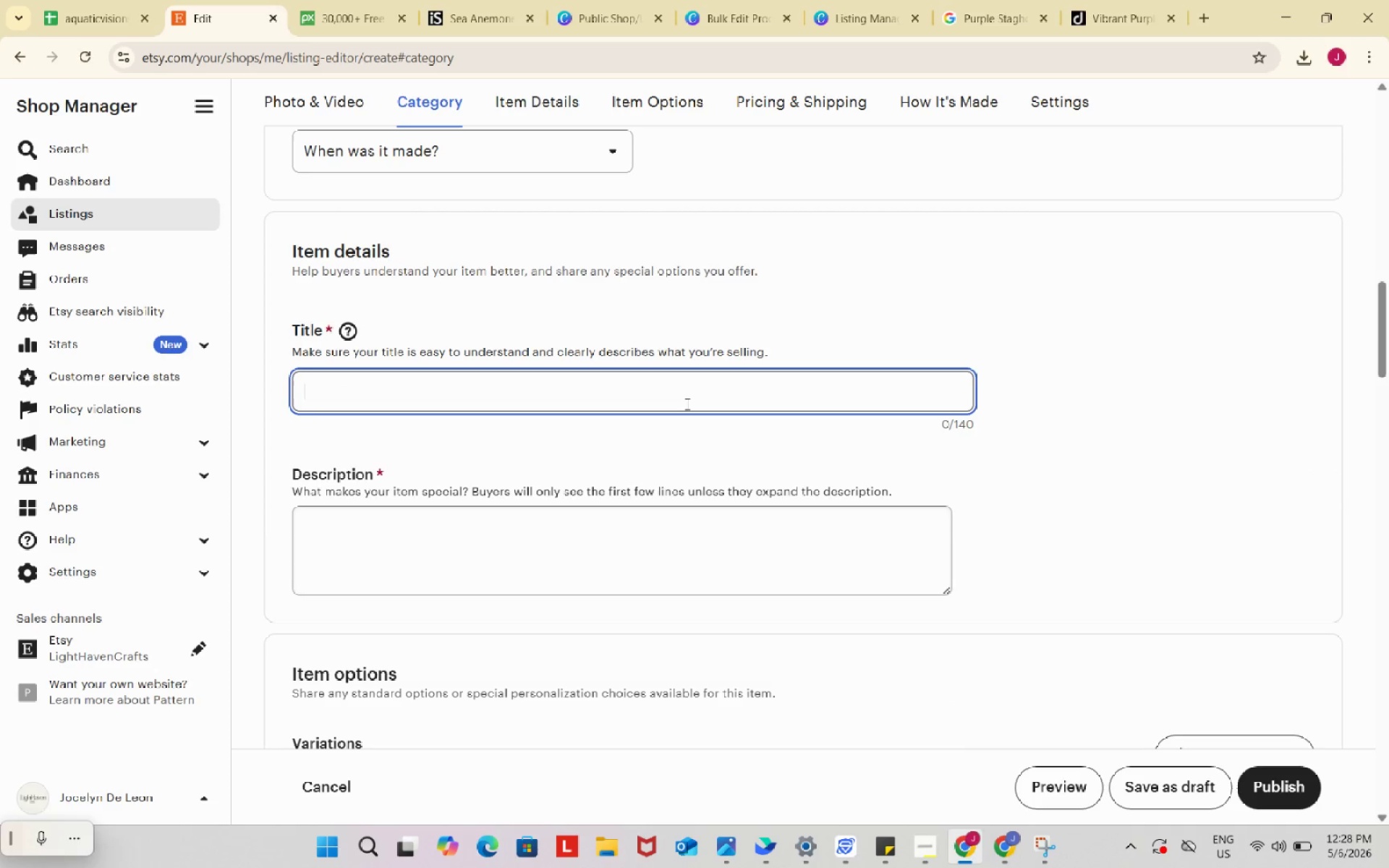 
scroll: coordinate [692, 503], scroll_direction: down, amount: 3.0
 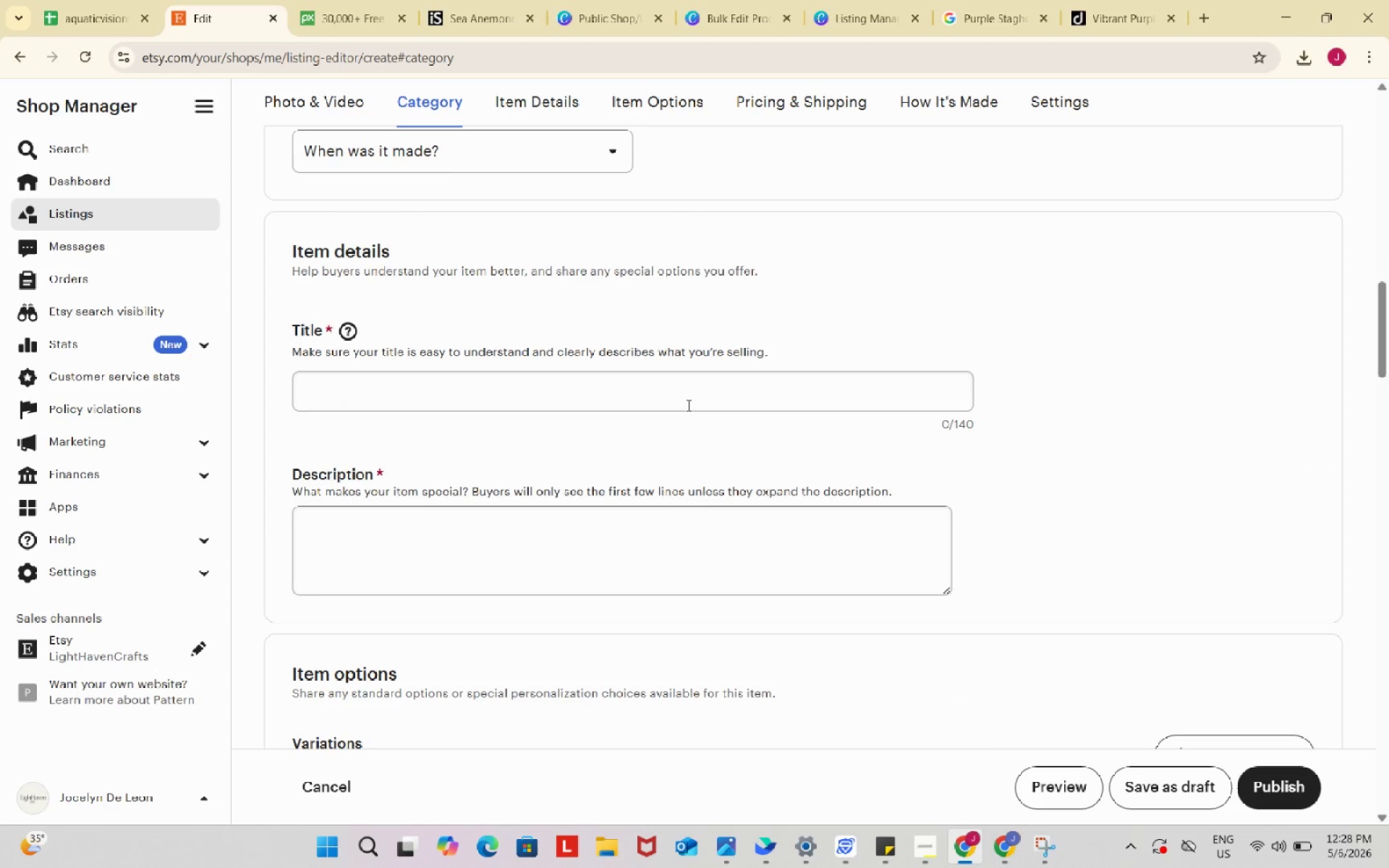 
type(Purple Staghorn)
 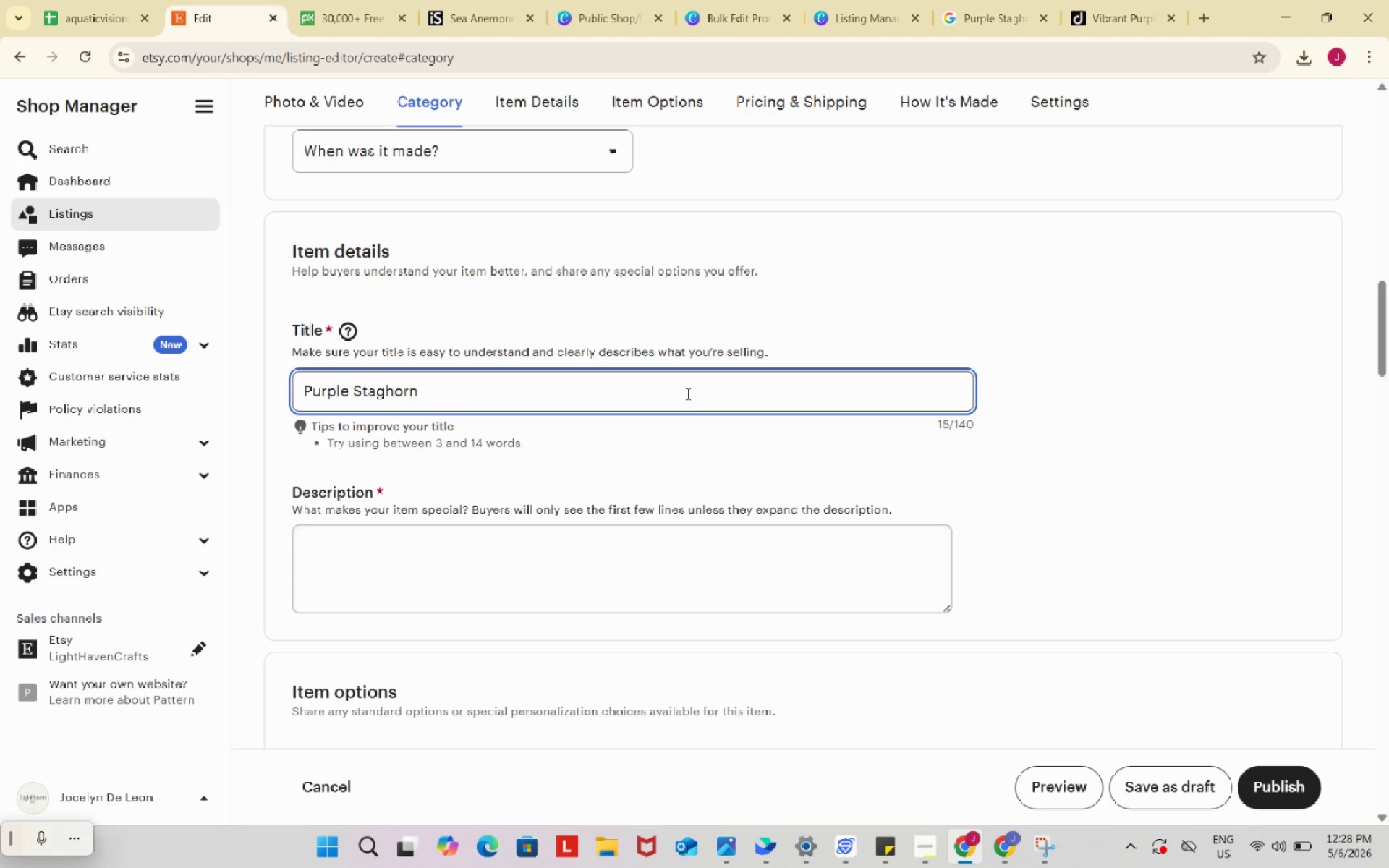 
type( Coral Aquarium Decor, R)
 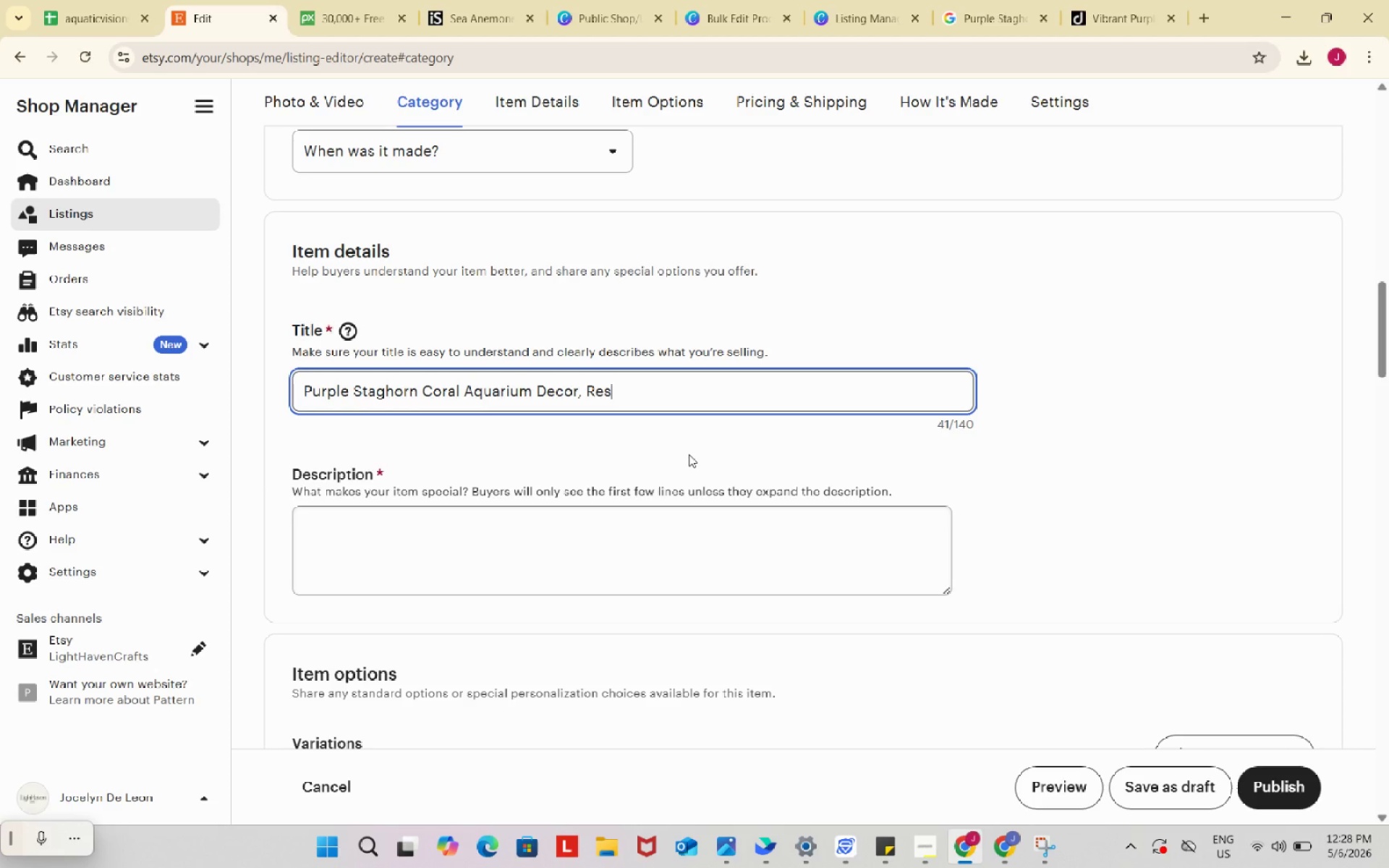 
 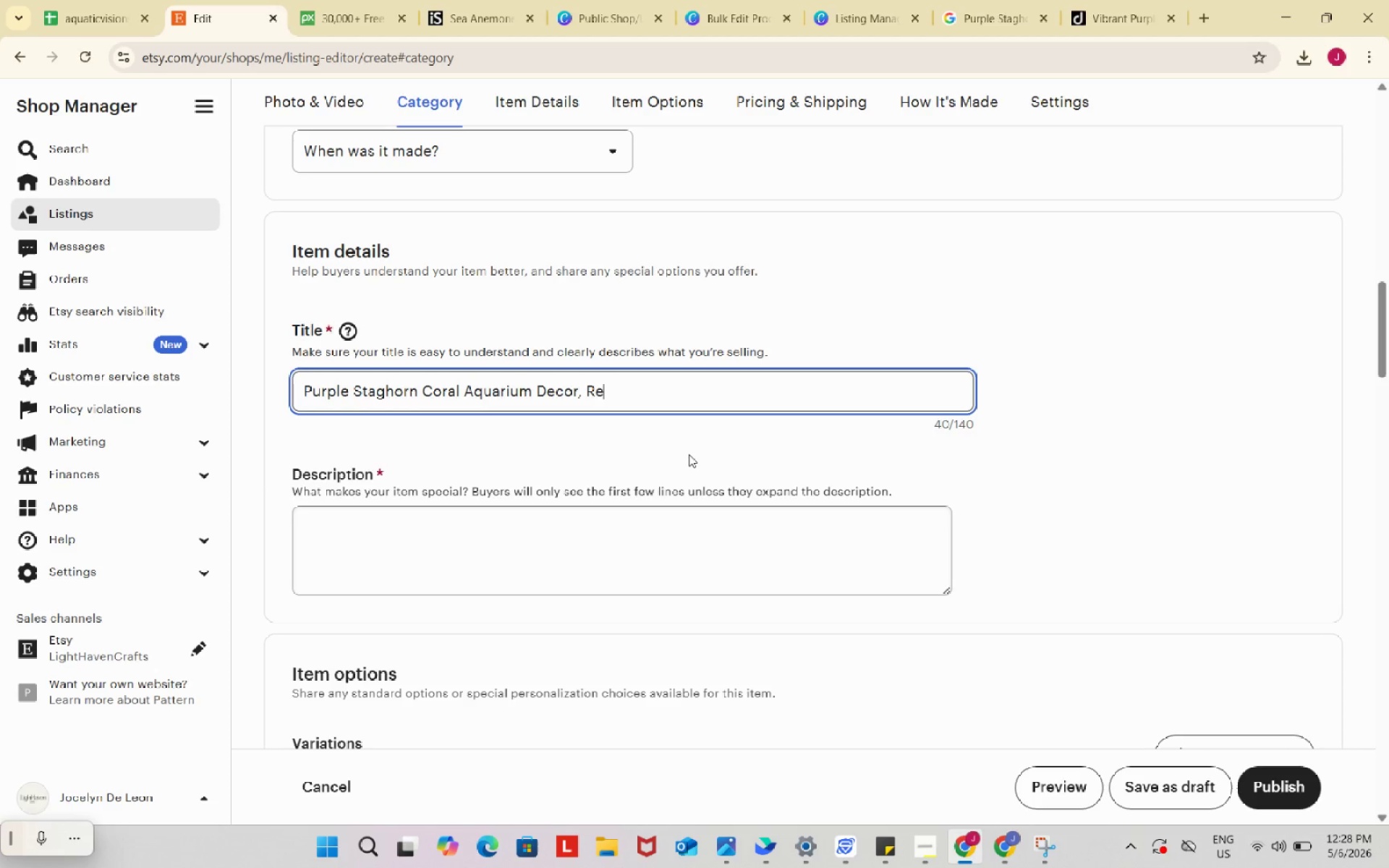 
type(esin Reef Branch Ornament, Fish Tank Coral)
 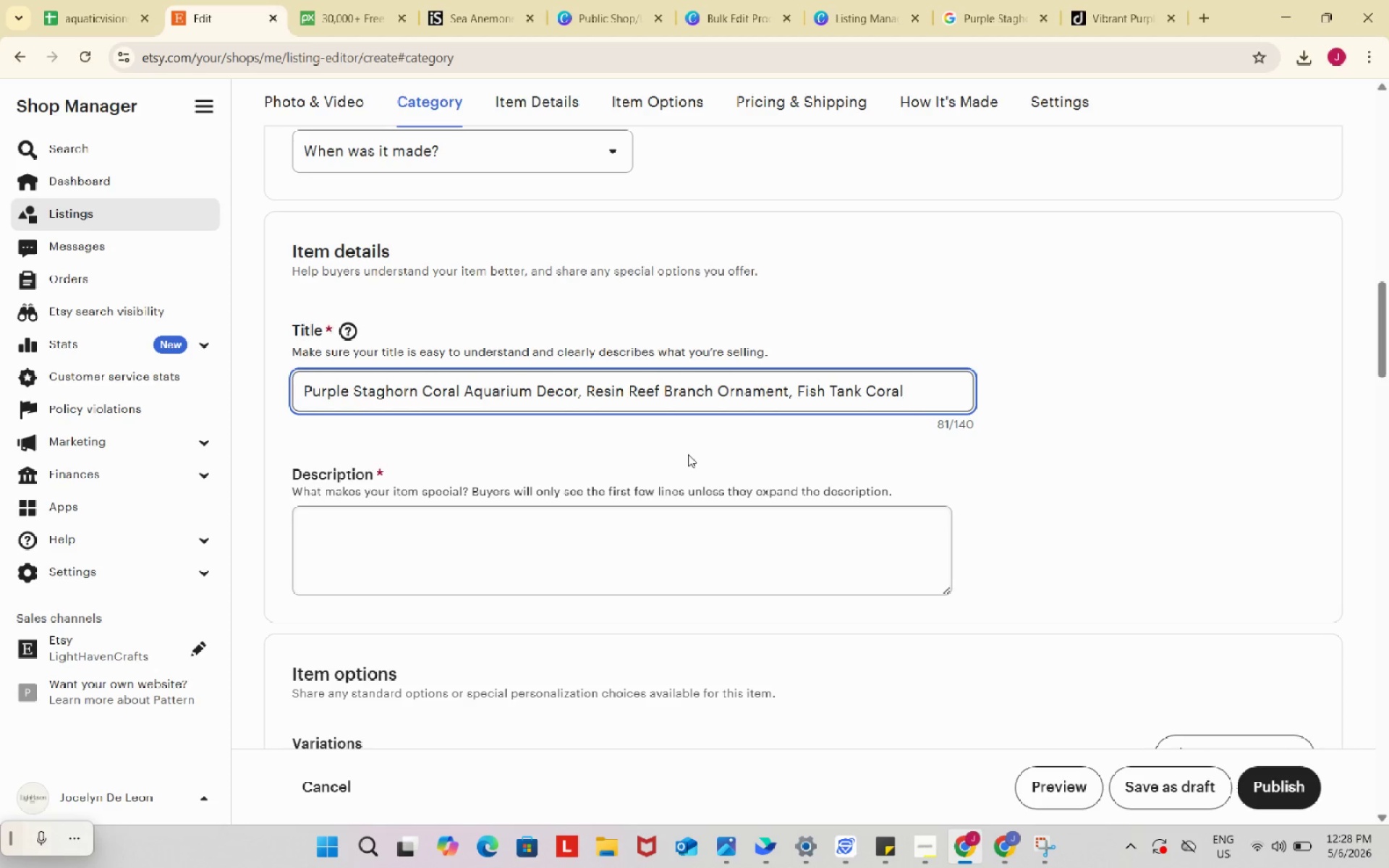 
type(, Marine Aquascape Accent)
 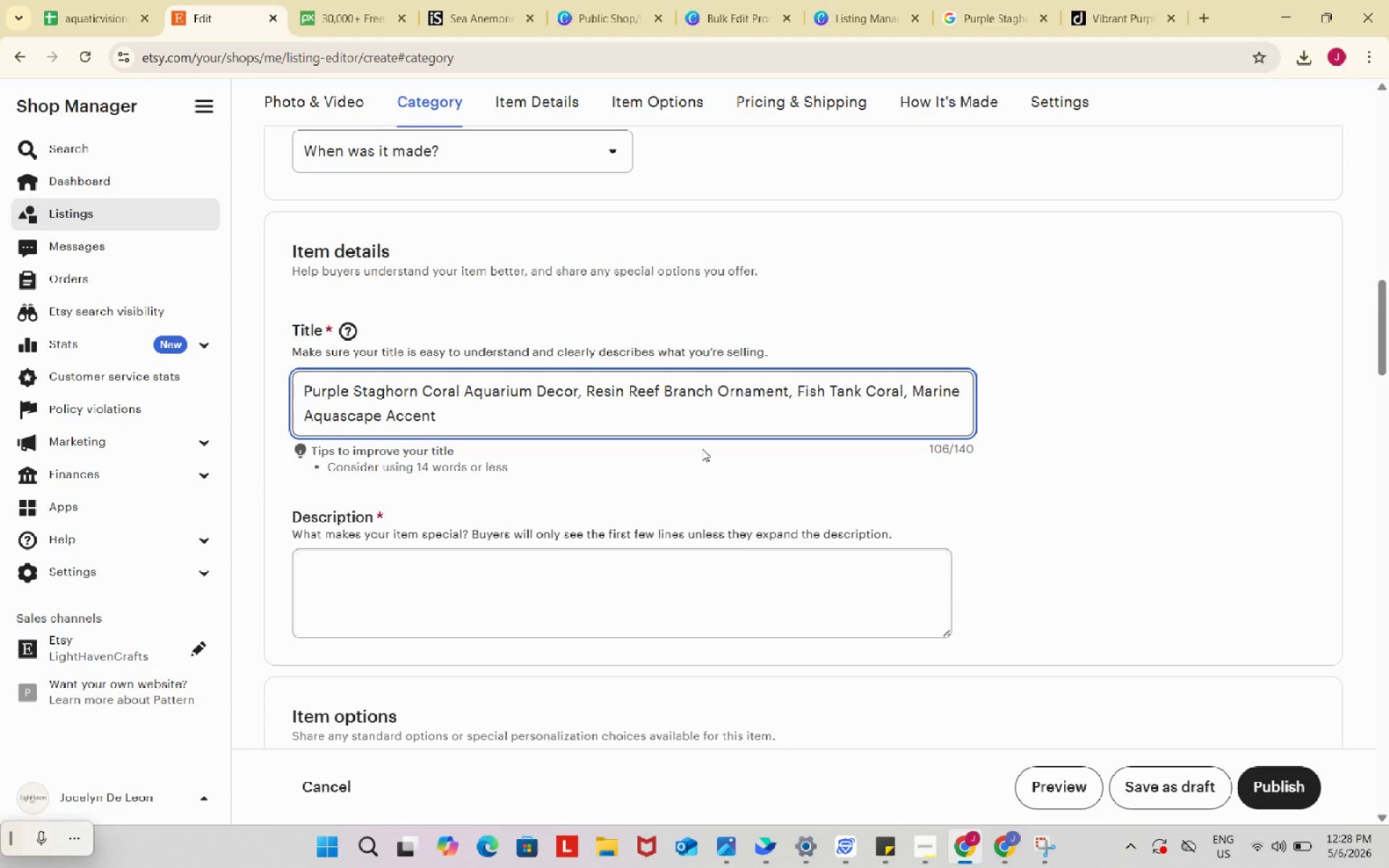 
left_click([718, 570])
 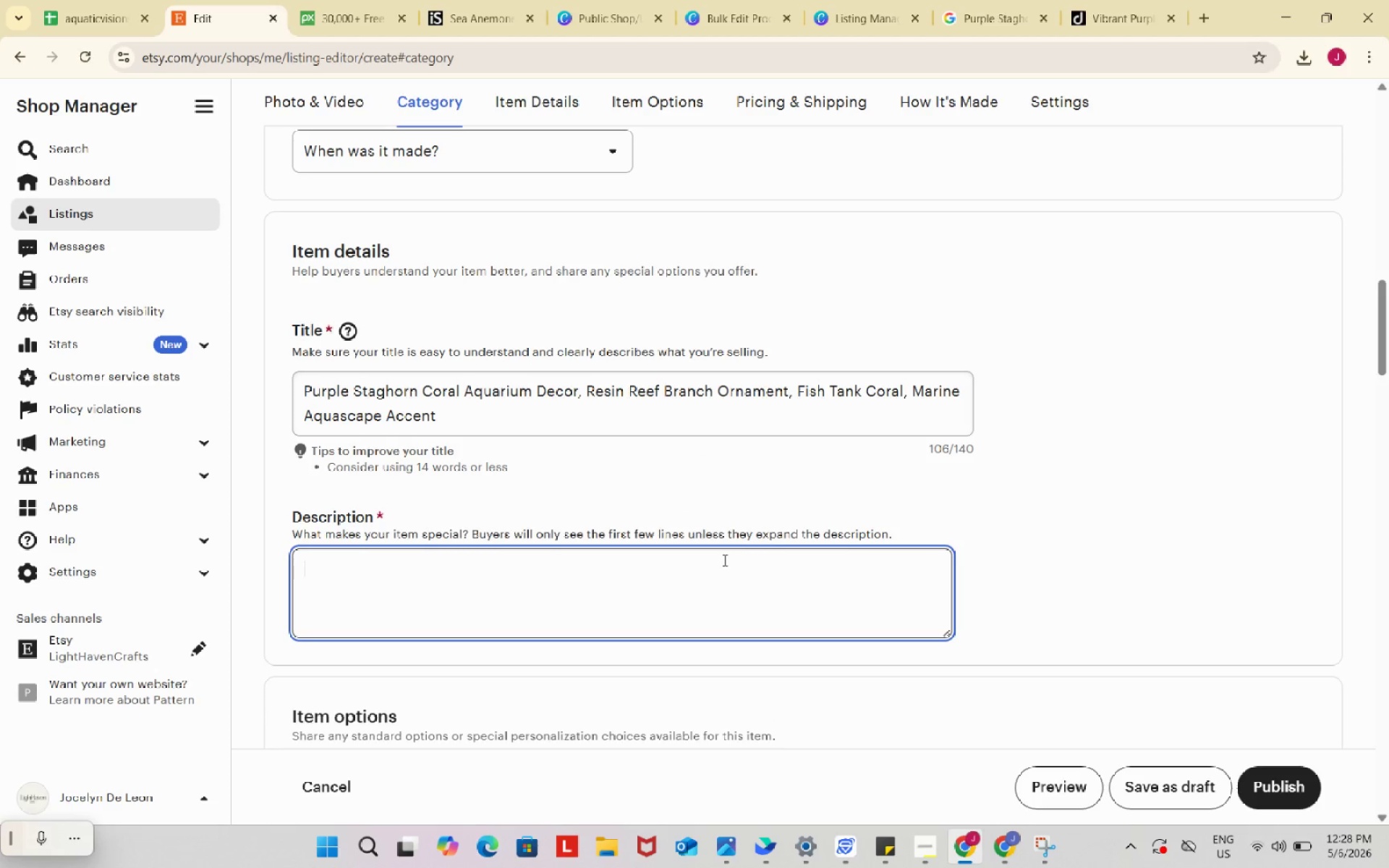 
wait(8.56)
 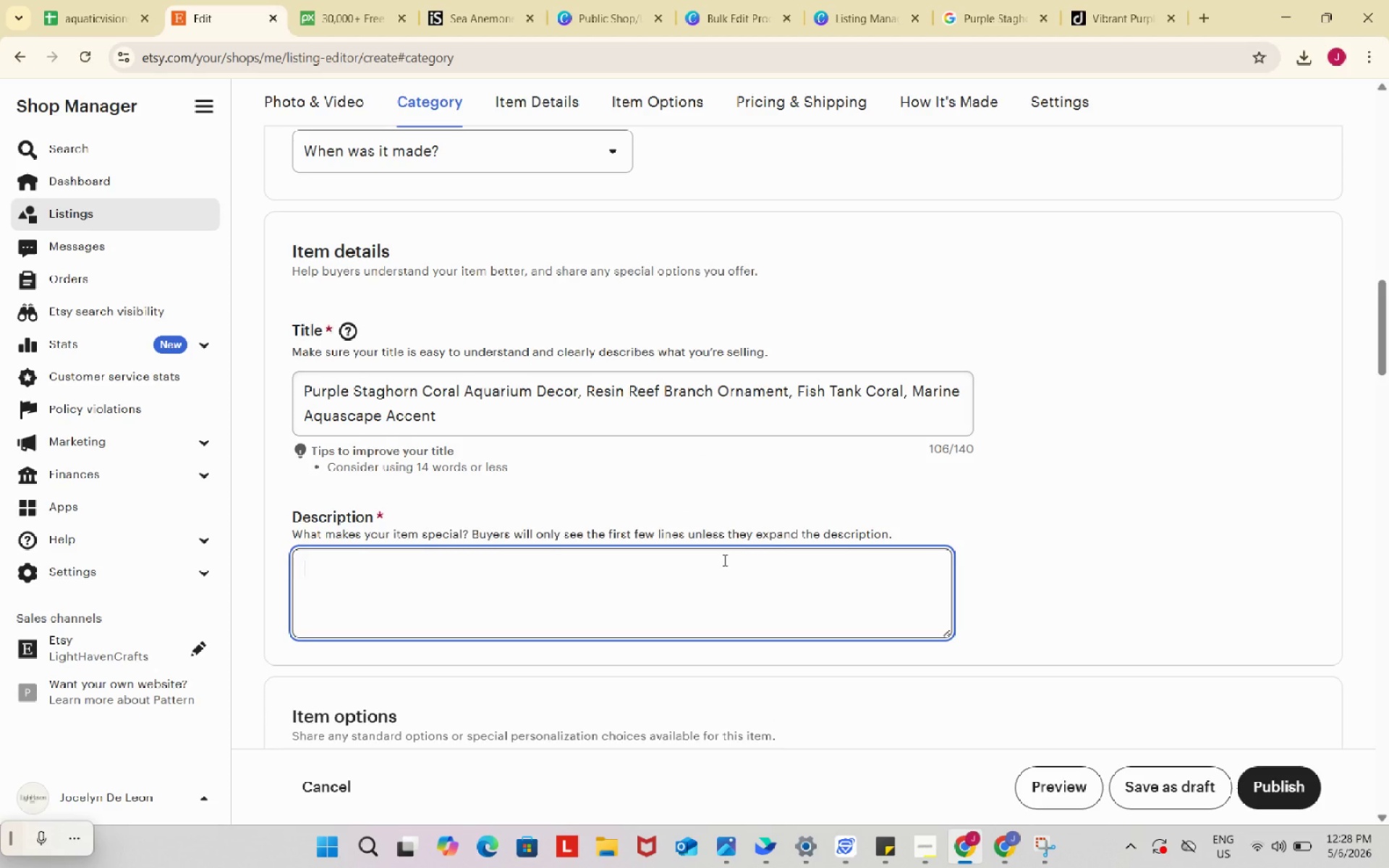 
type(Bring vibrant)
 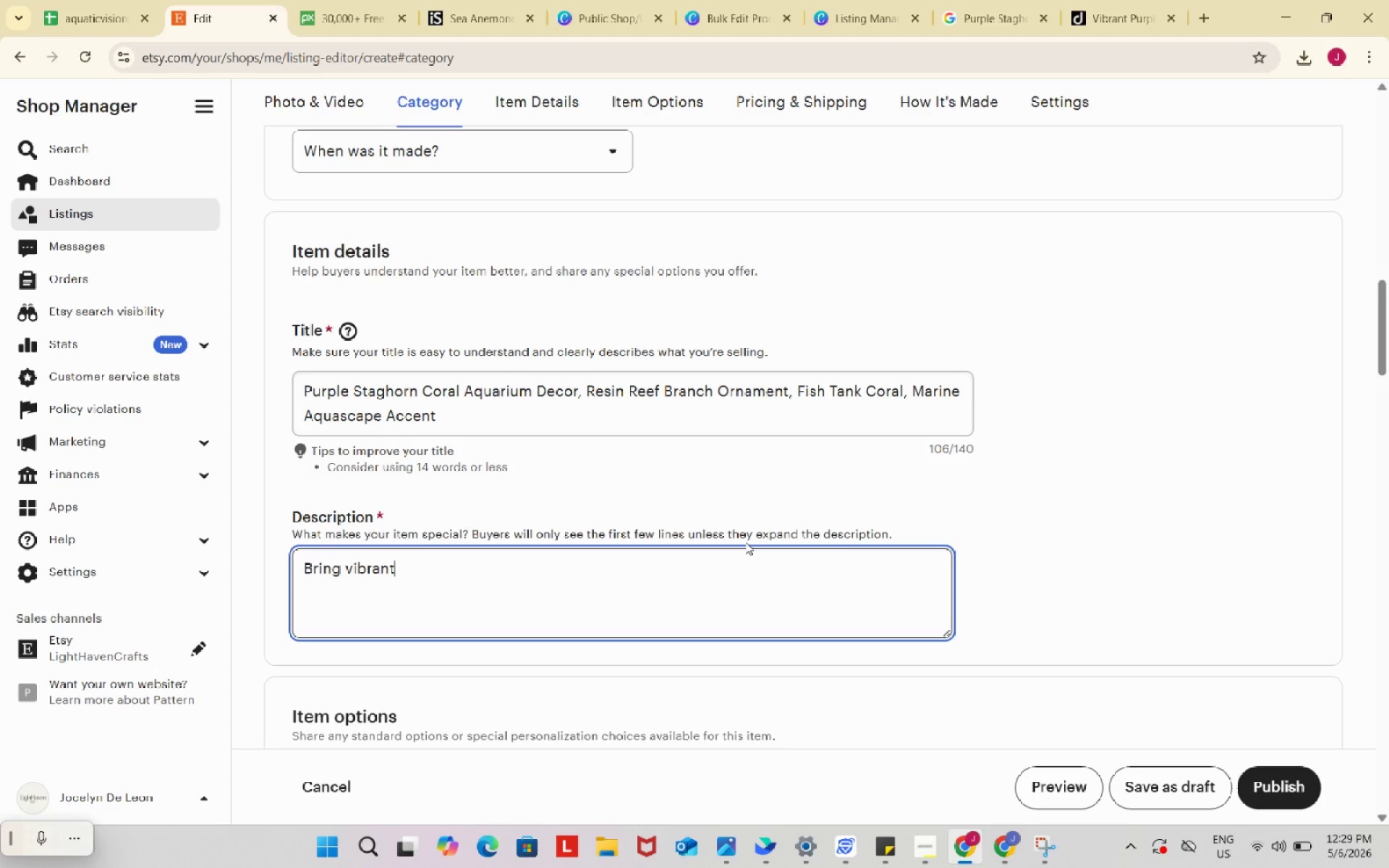 
type( reef detail t)
 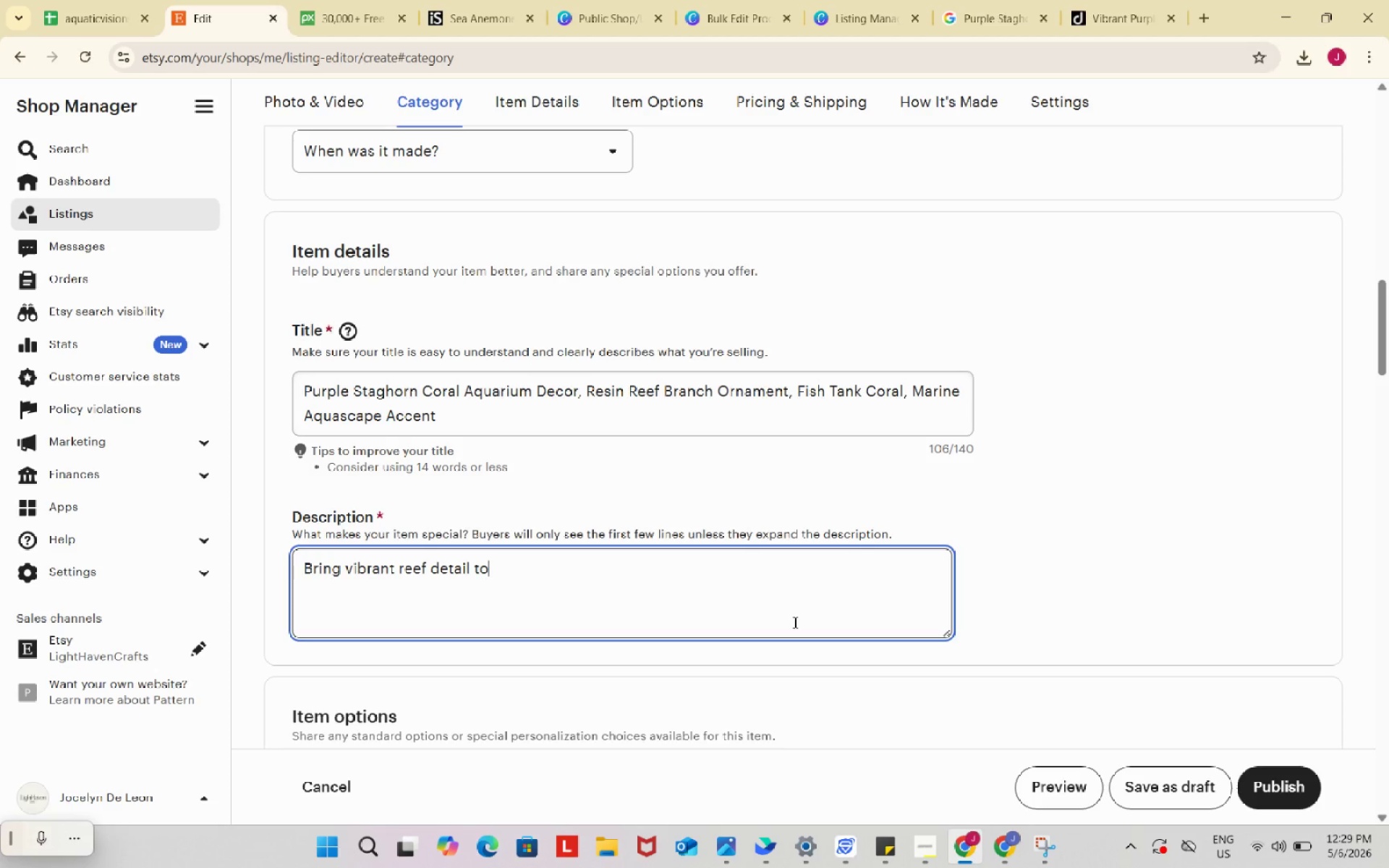 
type(o your aquarium with this Purple Staghorn Coral Brank)
key(Backspace)
type(cjh)
key(Backspace)
key(Backspace)
type(h. Expretly crafted from durable, fish)
 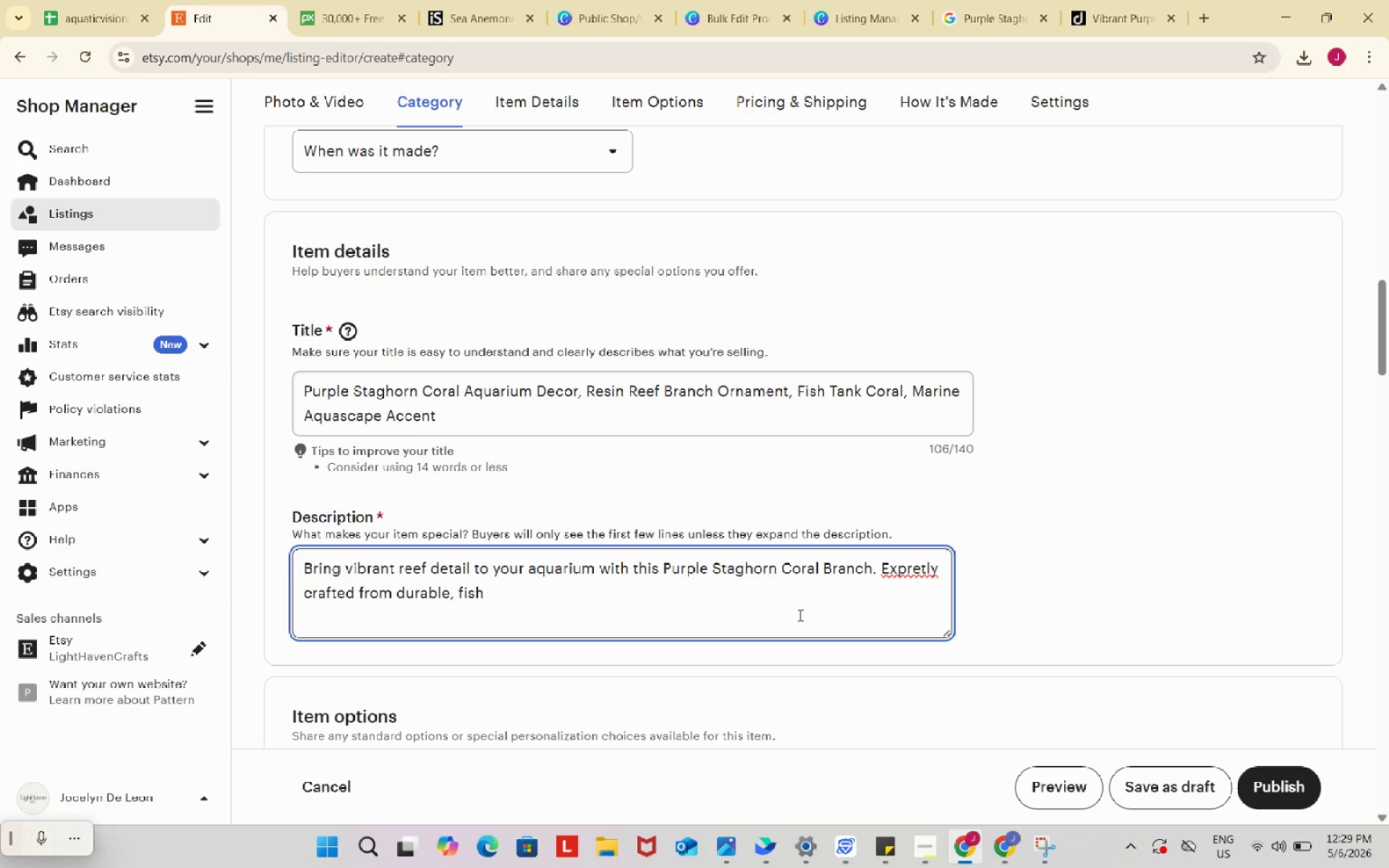 
type(-sa)
 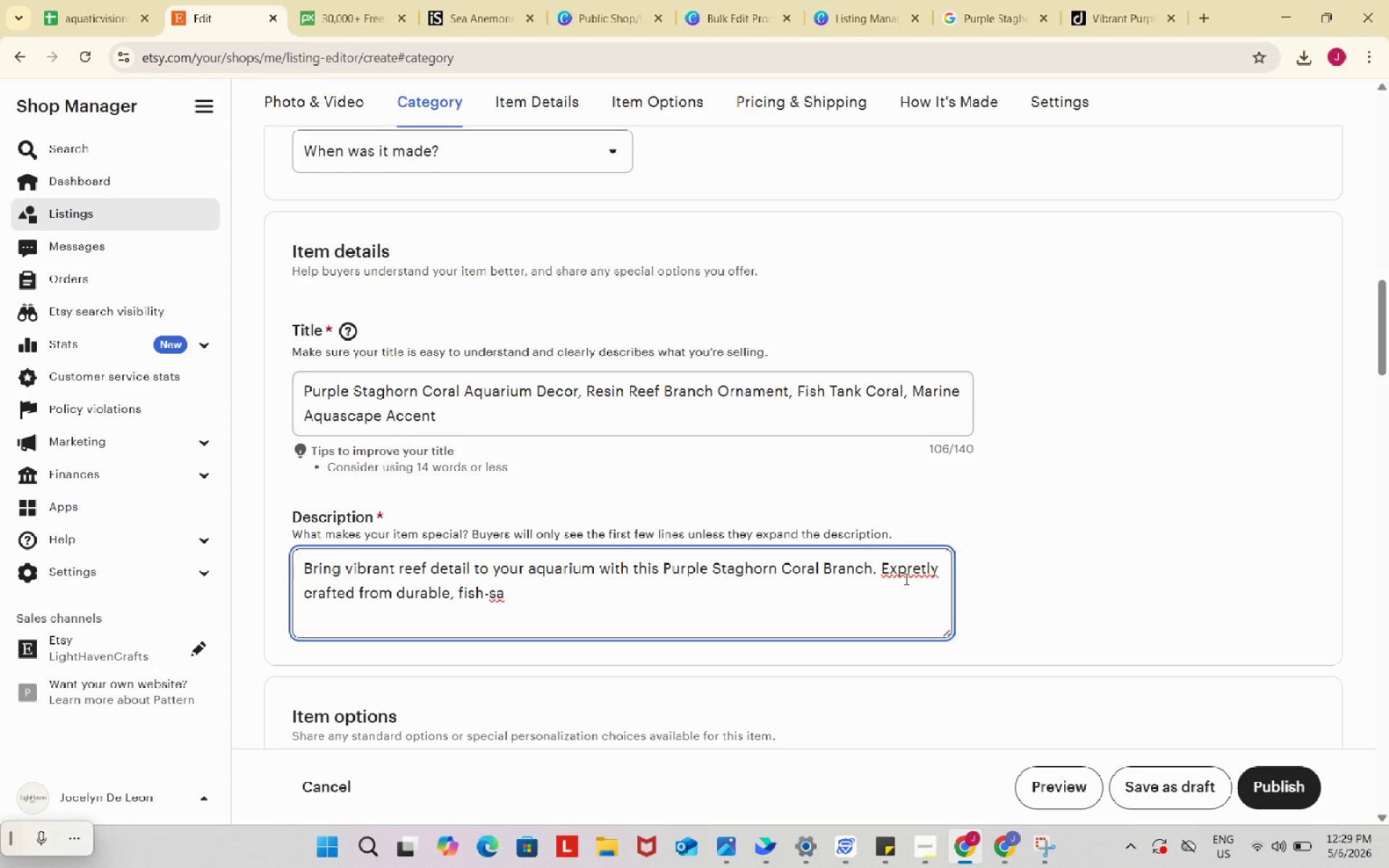 
left_click([905, 576])
 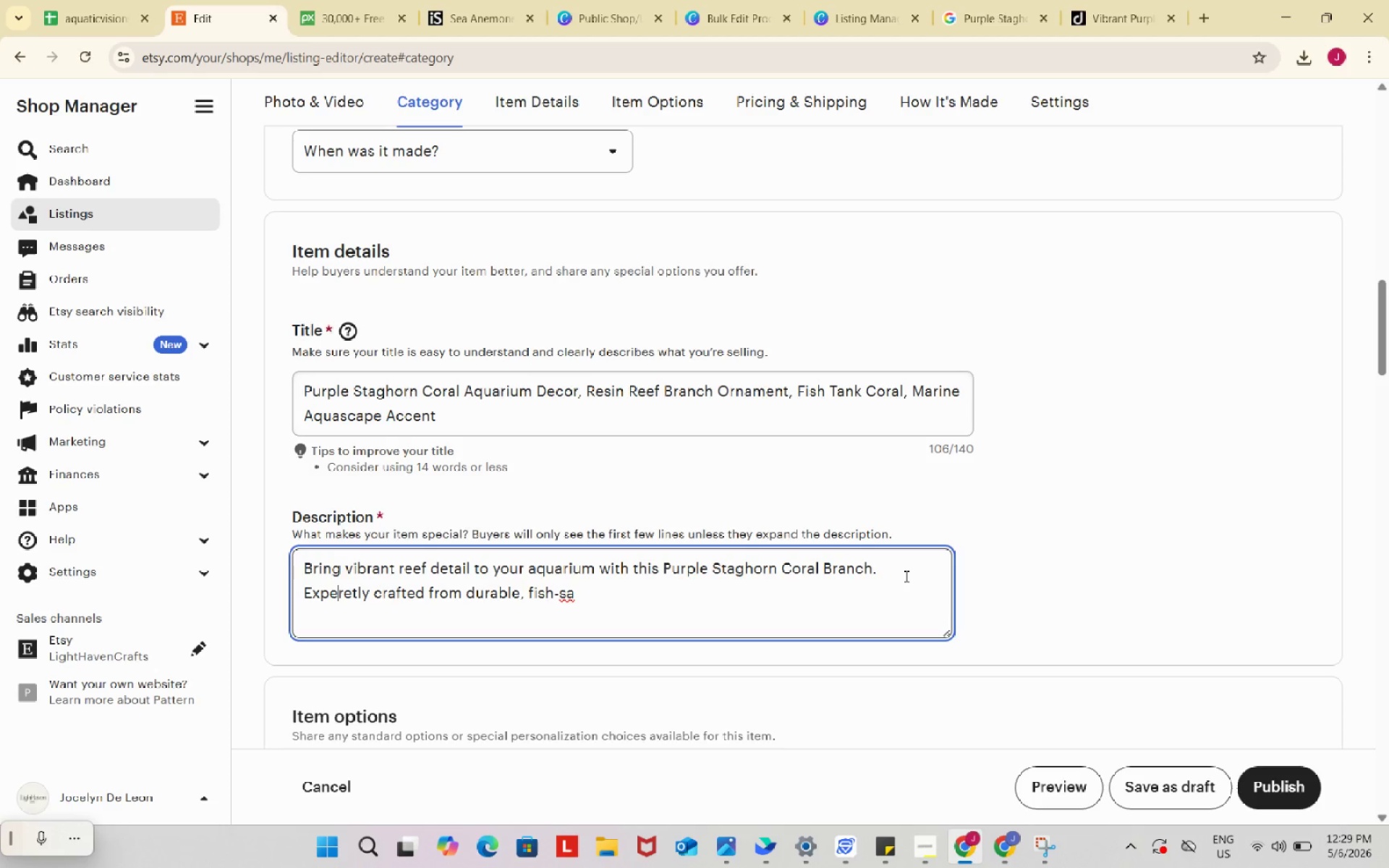 
key(E)
 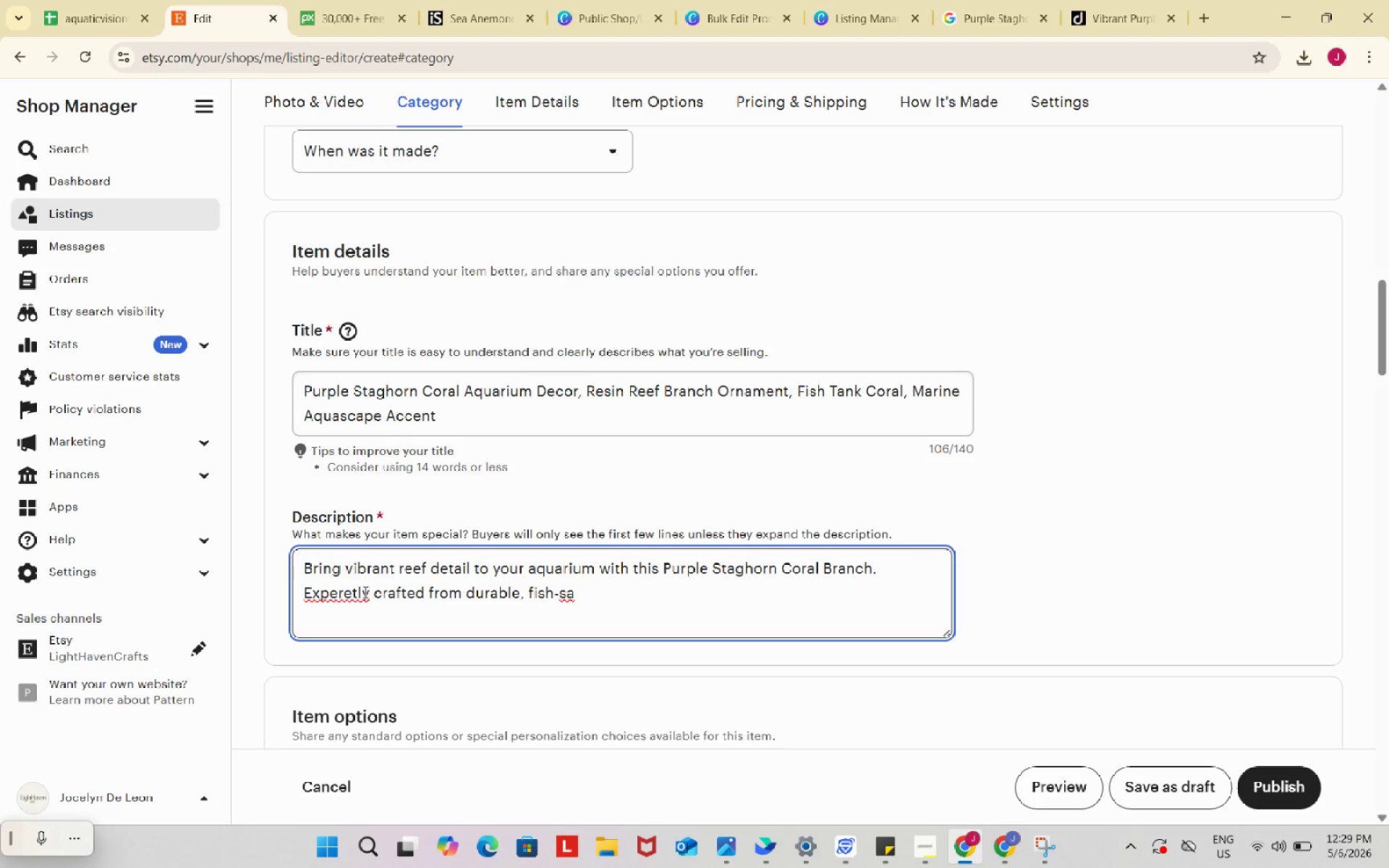 
left_click([352, 590])
 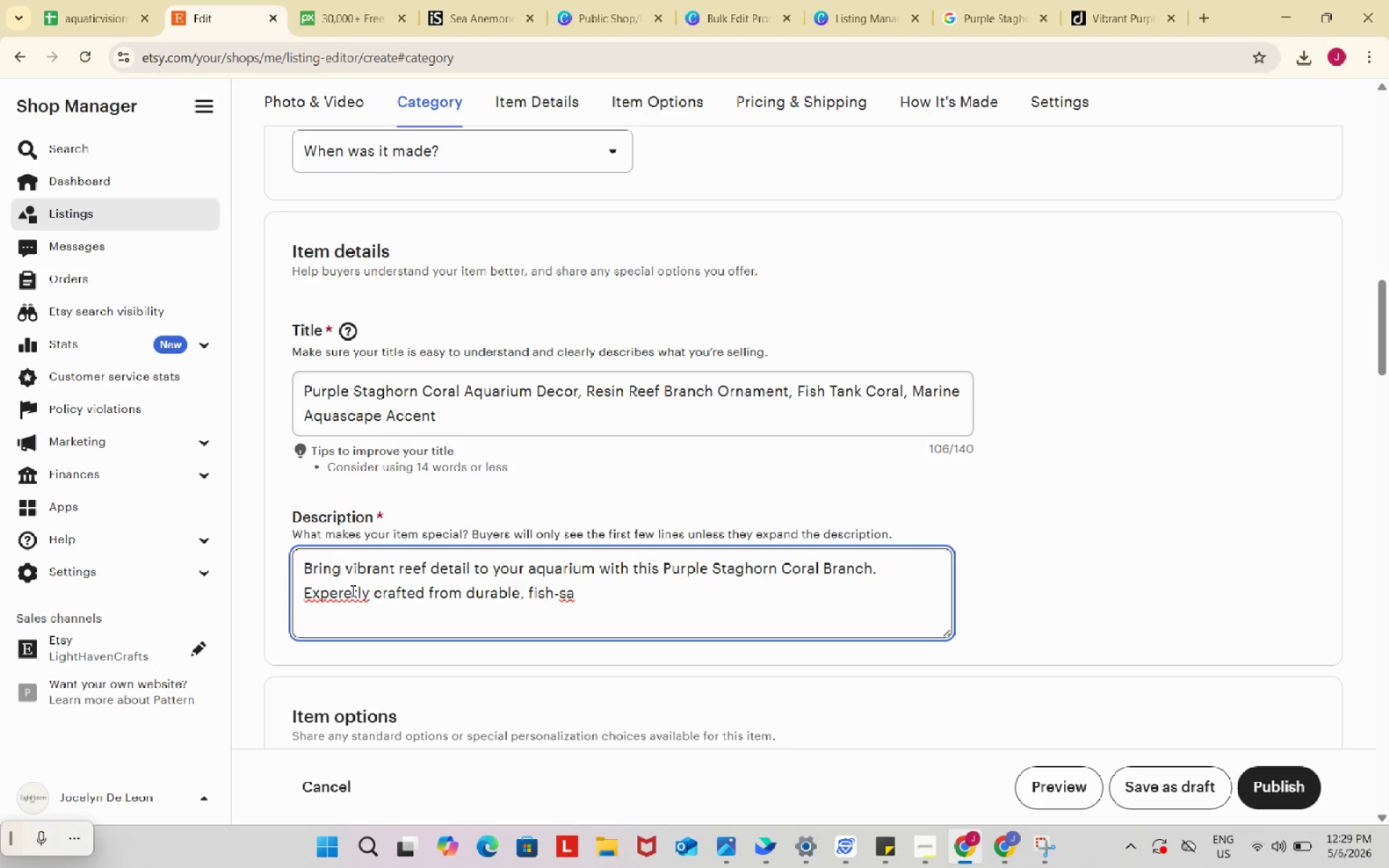 
key(Backspace)
 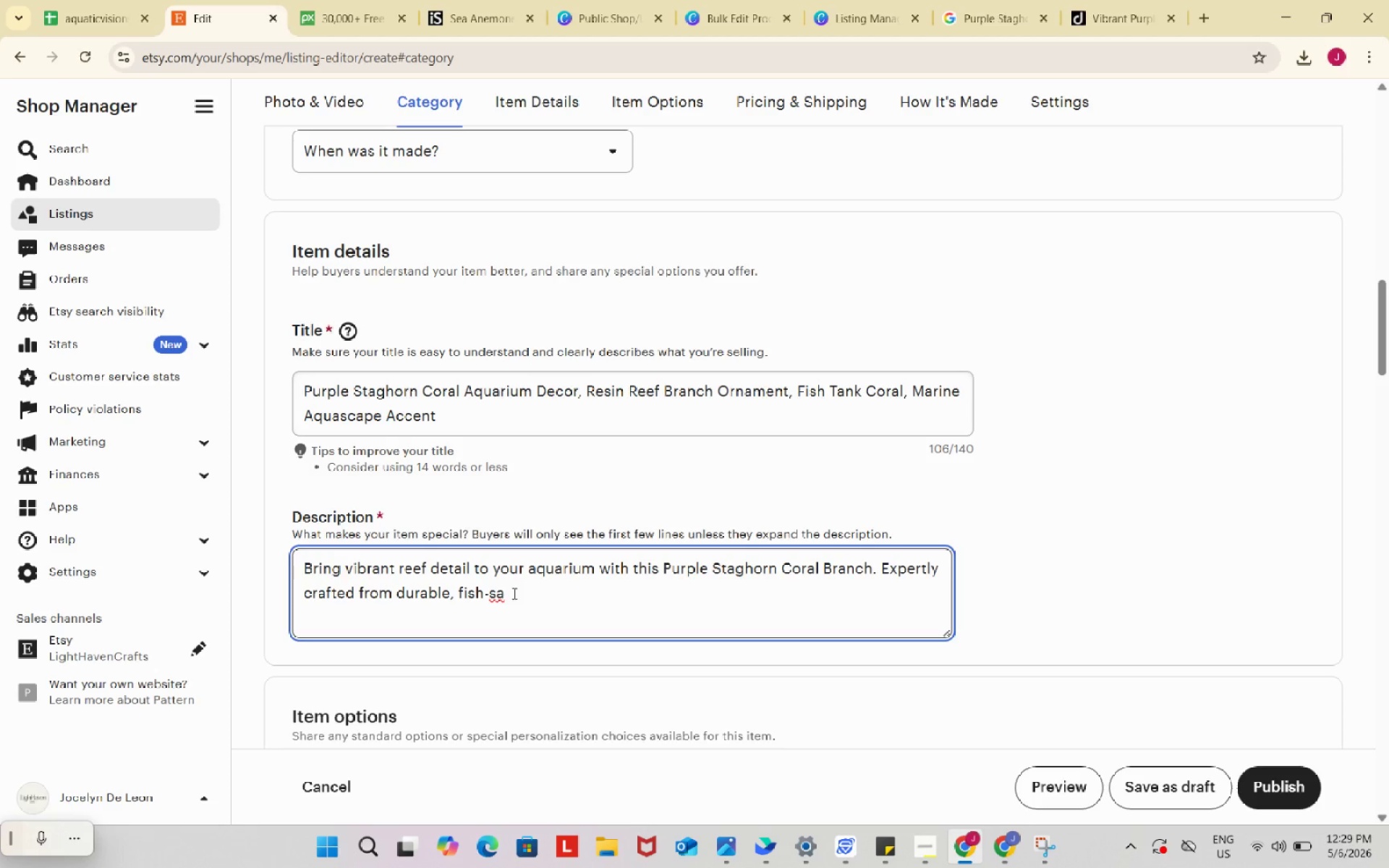 
left_click([524, 591])
 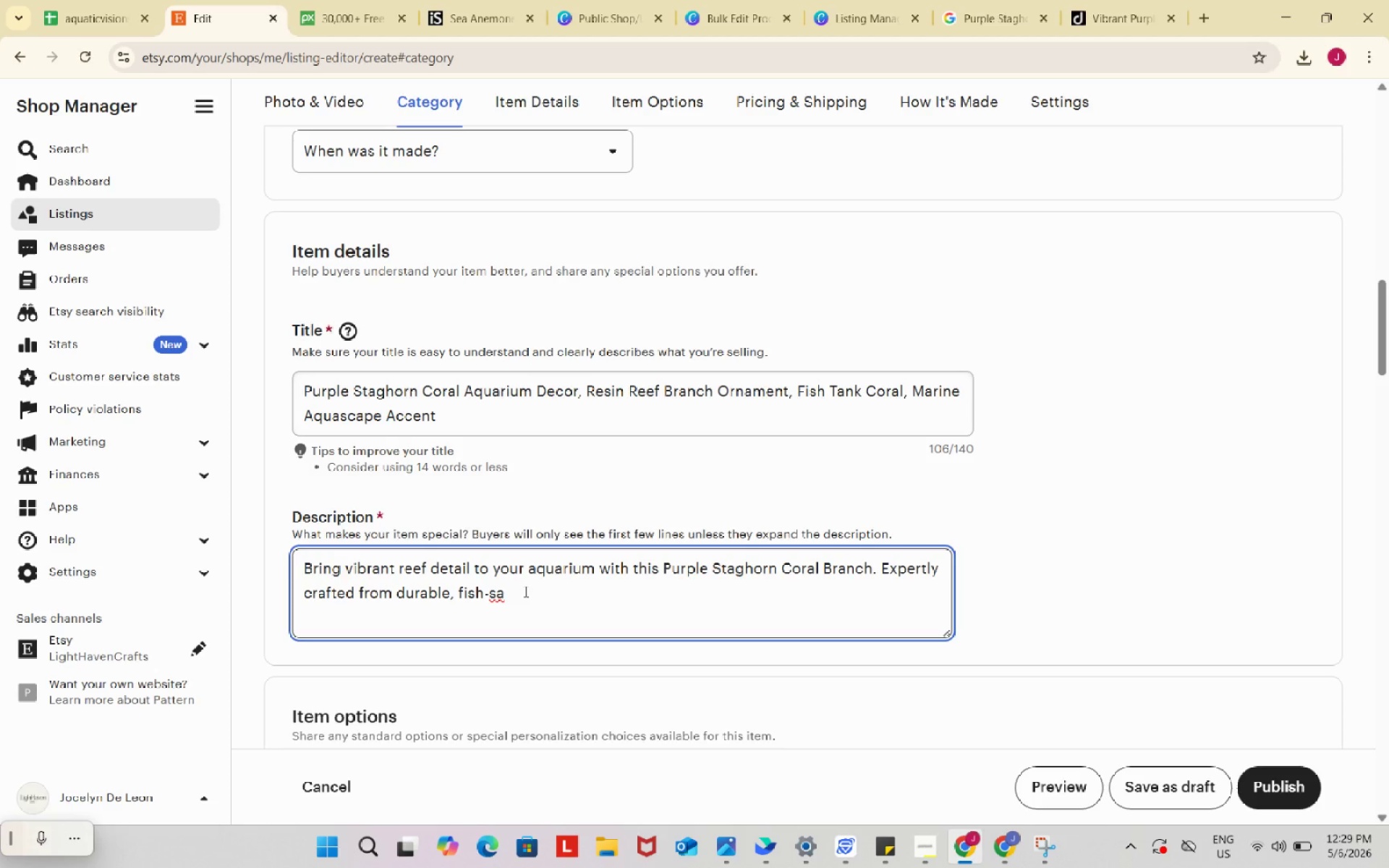 
type(fe resin,  this realistic coral replica adds striking color and texture to any tank. Its branching design creates a natural shelter and resting spots for fish and shrimp while enhancing the overall depth of your aquascape)
 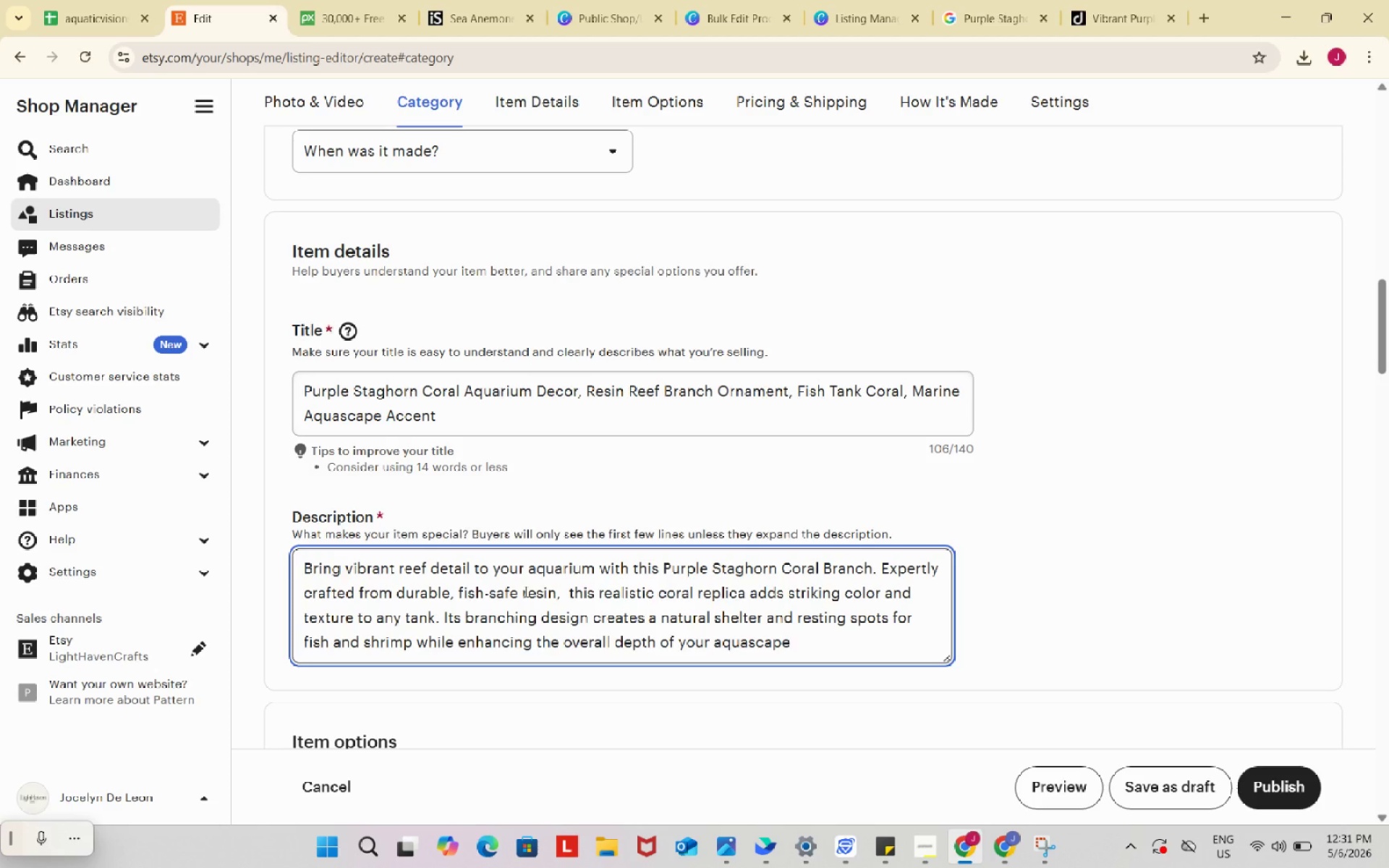 
type(. Suitabke=)
key(Backspace)
key(Backspace)
key(Backspace)
type(le for bith=)
key(Backspace)
key(Backspace)
key(Backspace)
key(Backspace)
type(oth fresh water)
key(Backspace)
key(Backspace)
key(Backspace)
key(Backspace)
key(Backspace)
type(water adn sal)
key(Backspace)
key(Backspace)
key(Backspace)
key(Backspace)
key(Backspace)
key(Backspace)
type(nd saltwar)
key(Backspace)
type(ter setups, this long lasting ornament is was)
key(Backspace)
key(Backspace)
key(Backspace)
type(easy)
 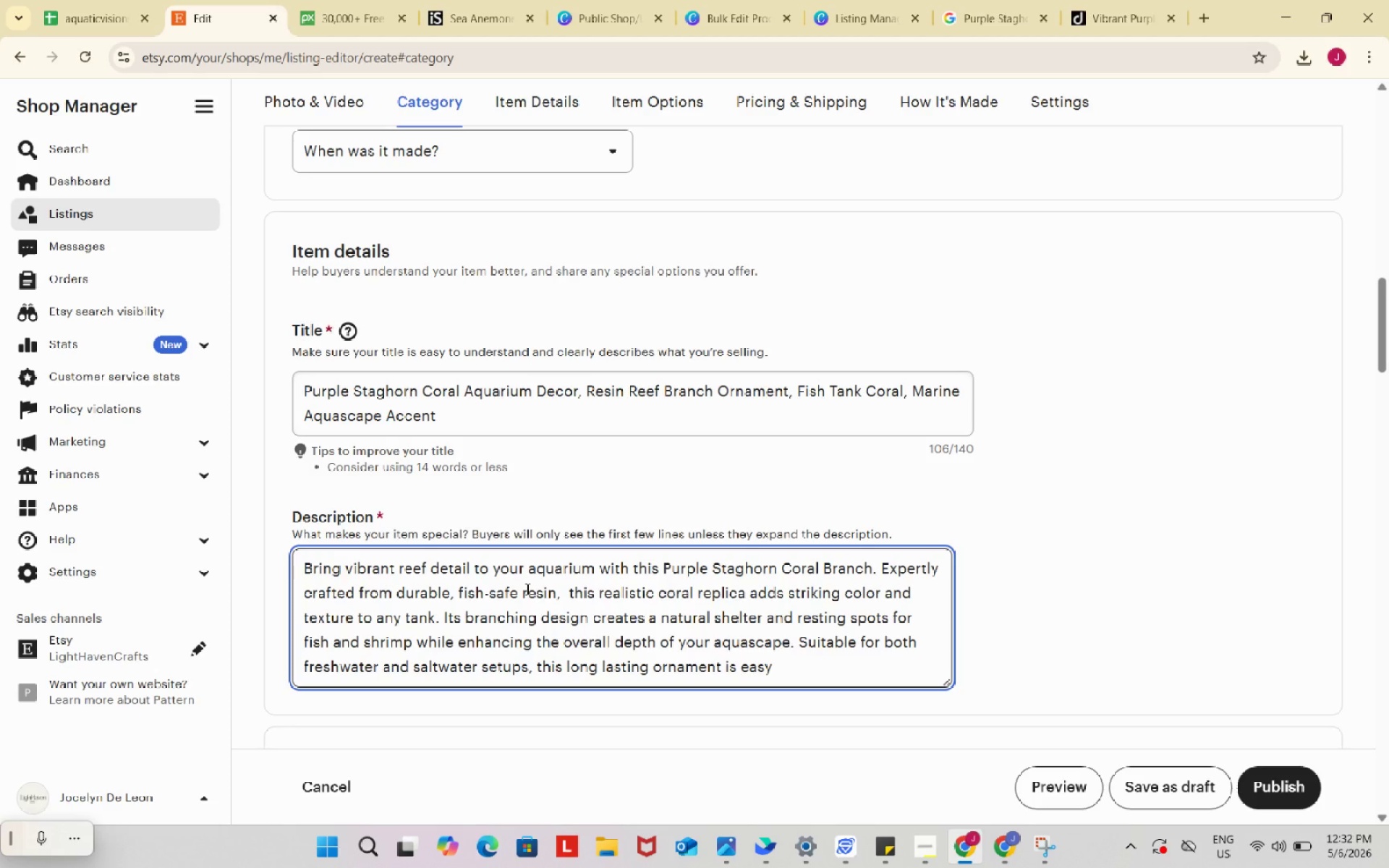 
type(to)
key(Backspace)
key(Backspace)
type( to cke)
key(Backspace)
key(Backspace)
type(lean and perfect for)
 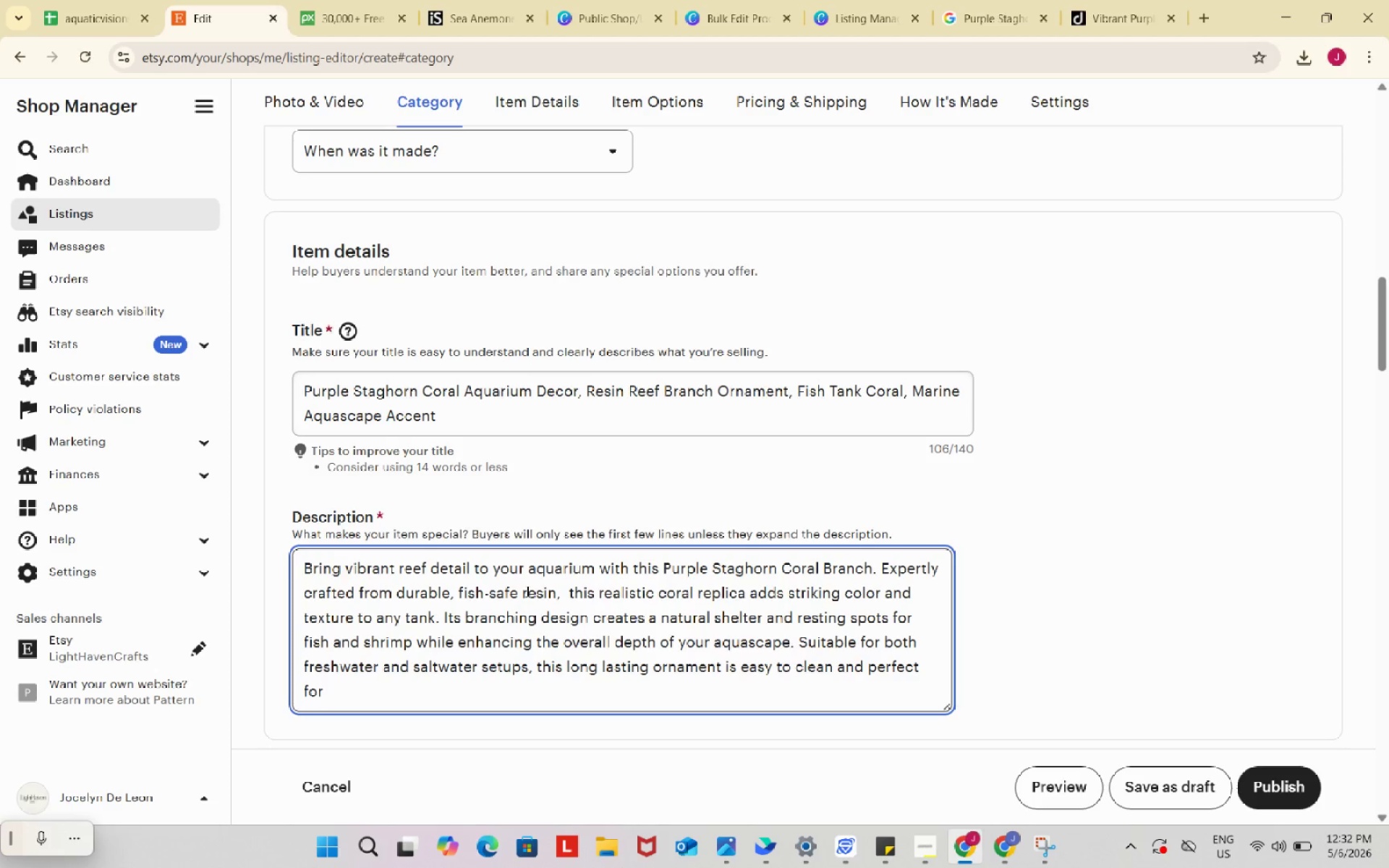 
type( creating a colorful, reef)
key(Backspace)
type(f-inspired enviri)
key(Backspace)
type(onment,)
key(Backspace)
type(.)
 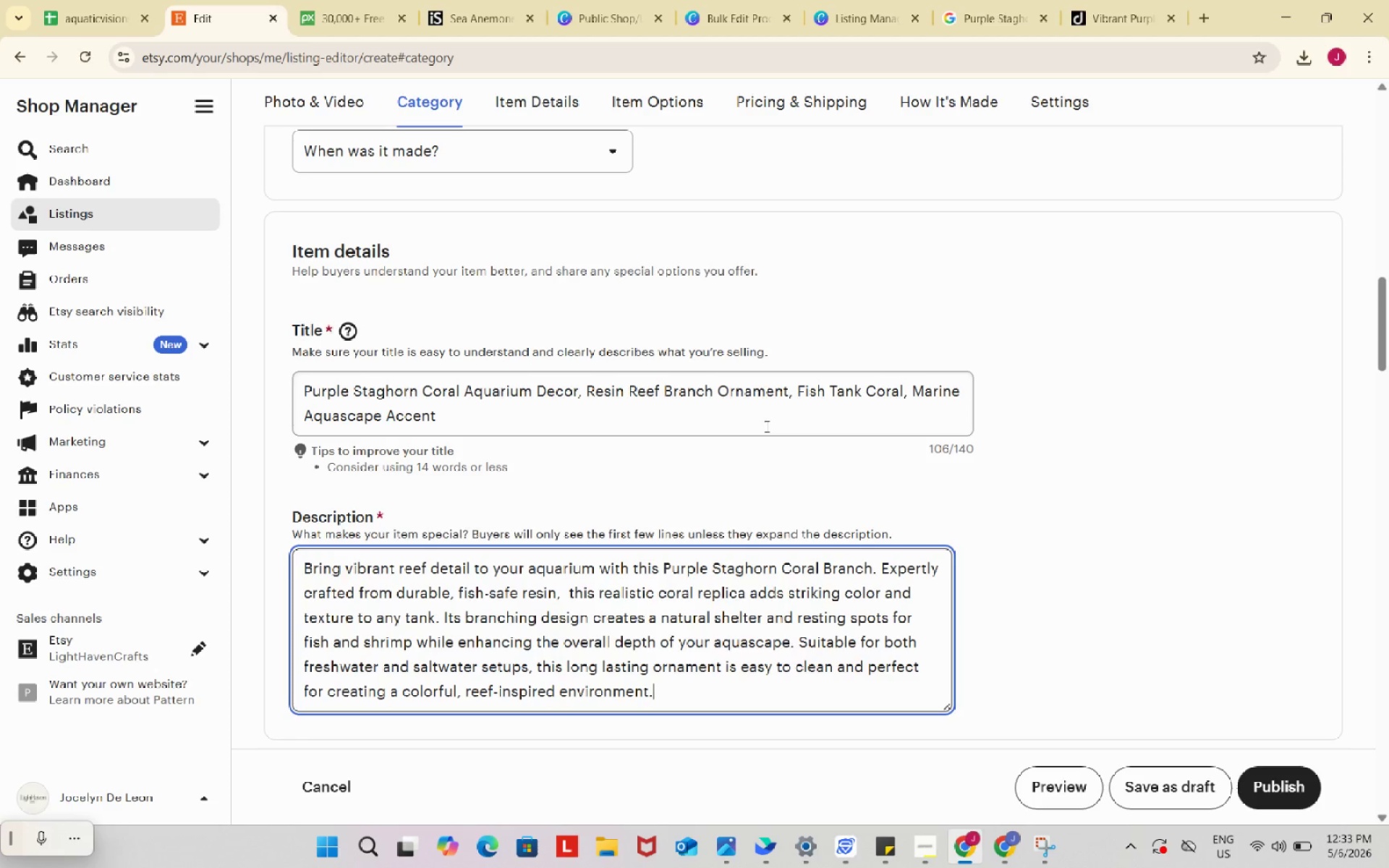 
scroll: coordinate [766, 426], scroll_direction: down, amount: 5.0
 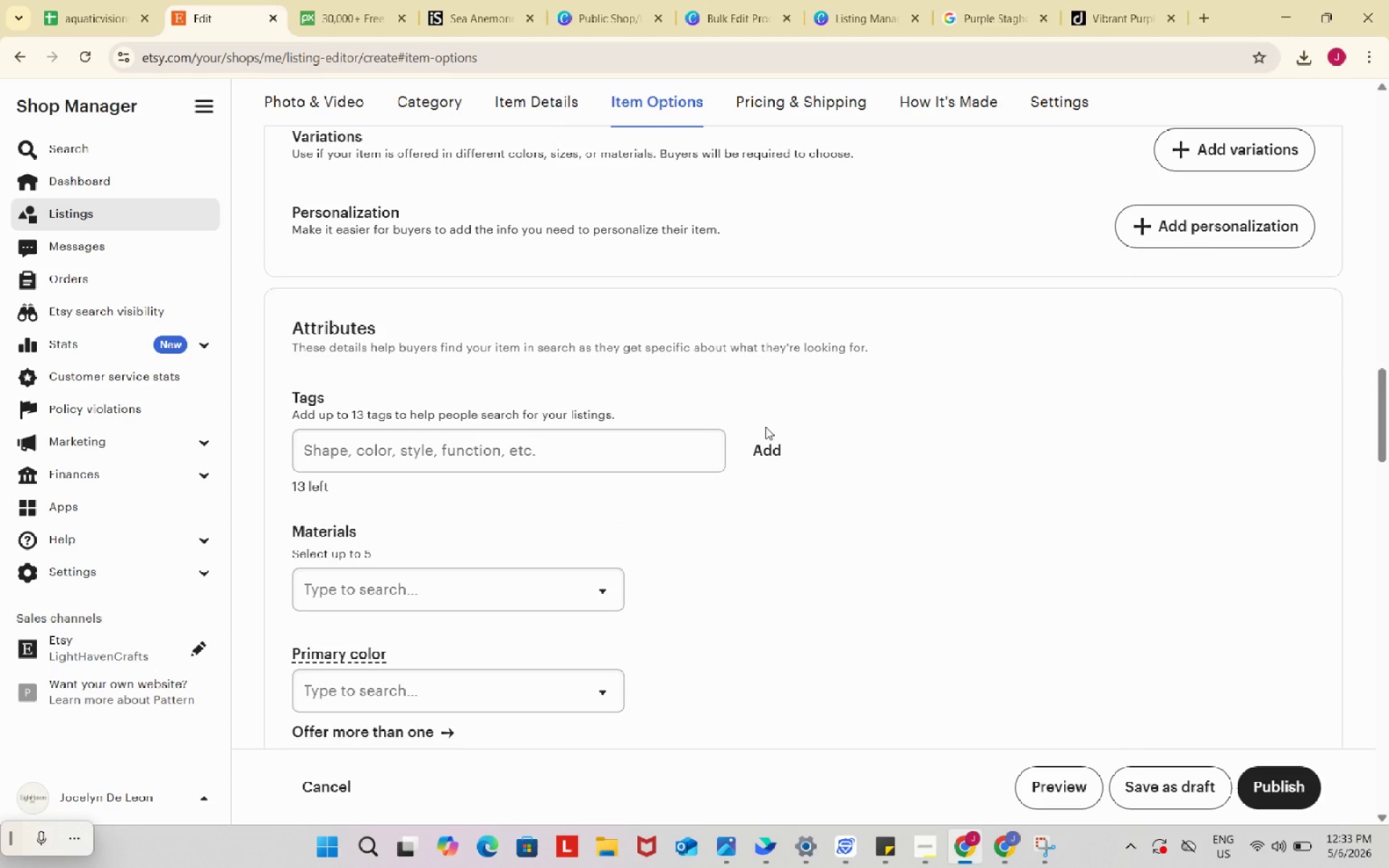 
left_click([82, 0])
 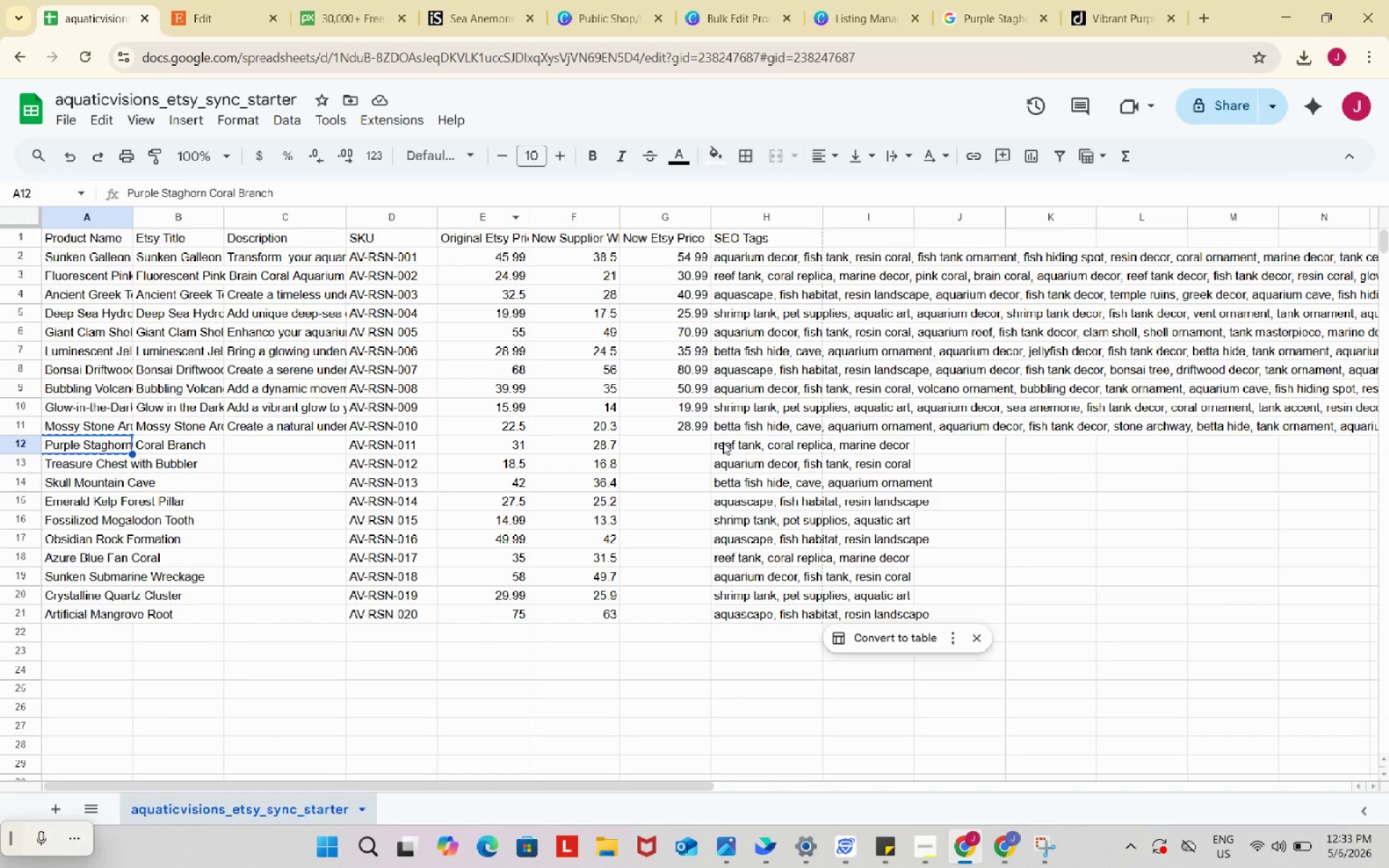 
double_click([723, 442])
 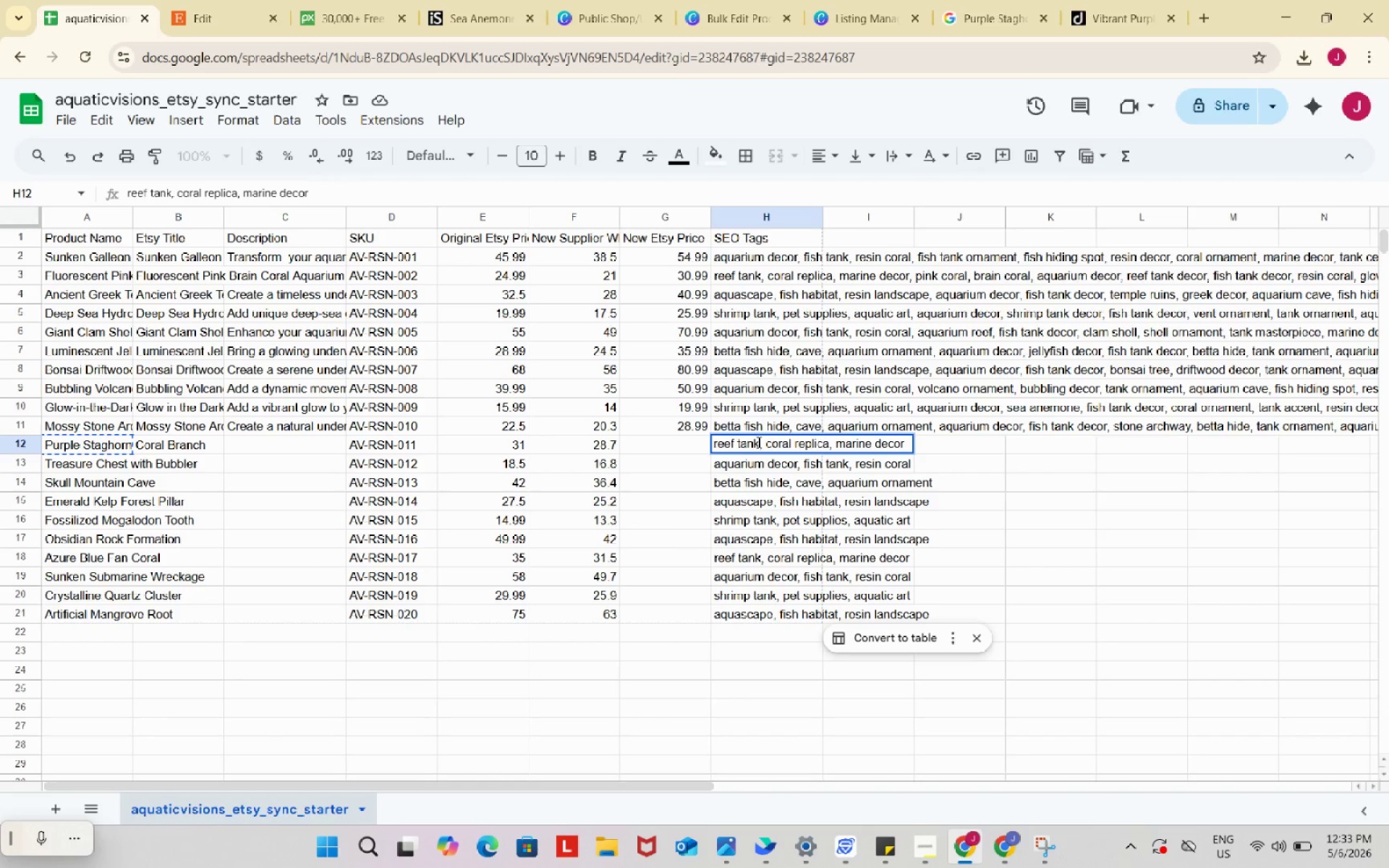 
left_click_drag(start_coordinate=[757, 442], to_coordinate=[705, 442])
 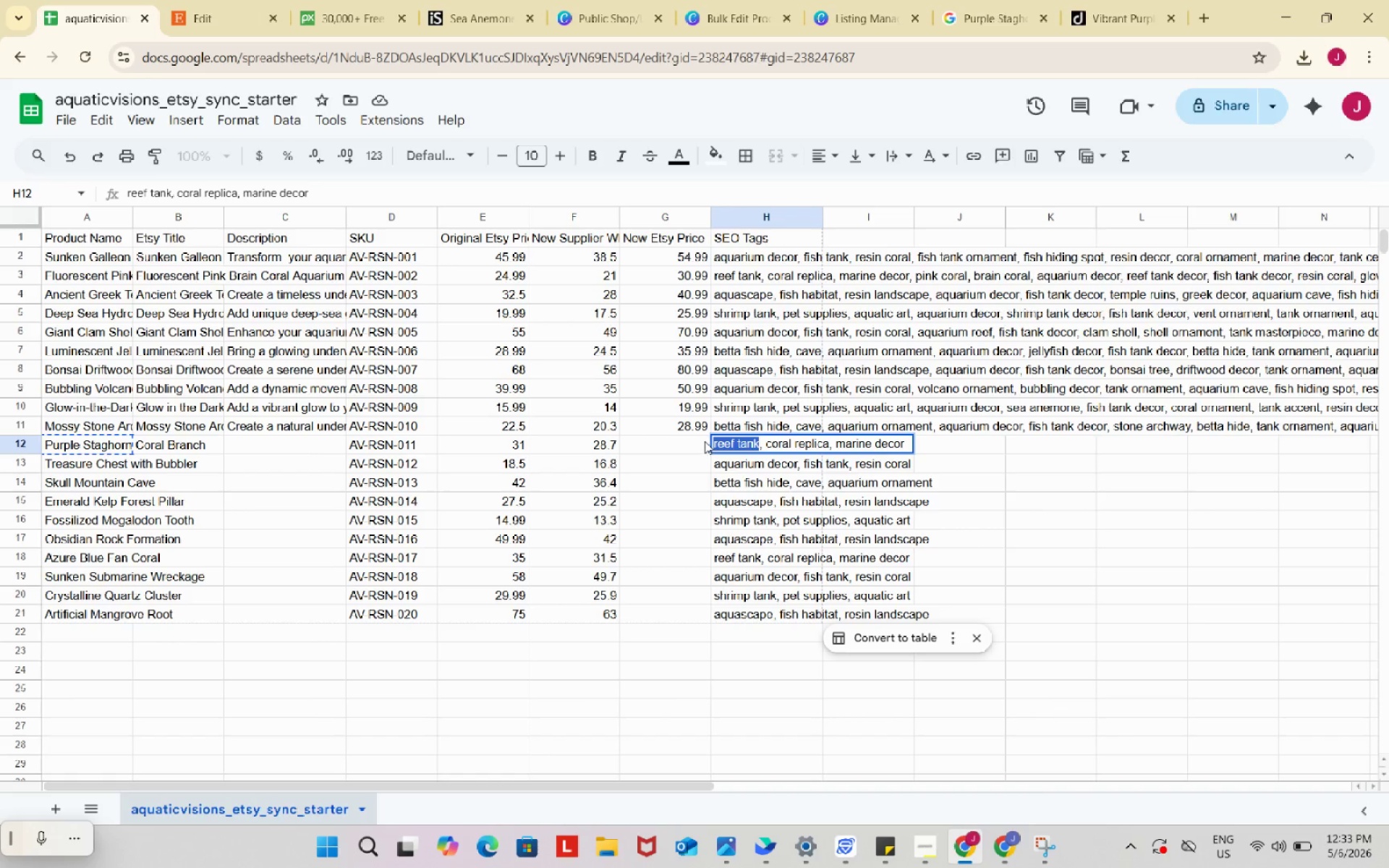 
key(Control+ControlLeft)
 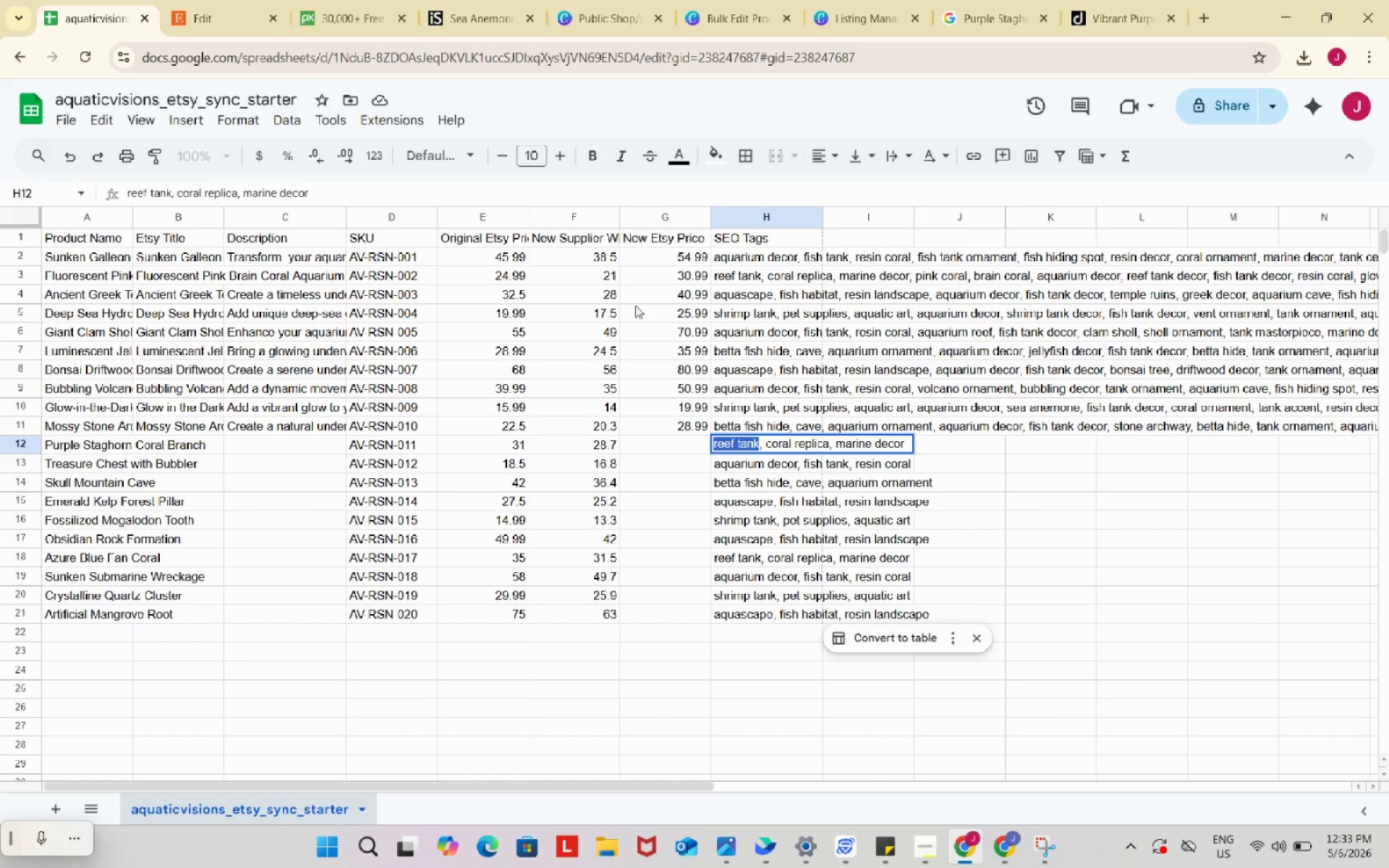 
key(Control+C)
 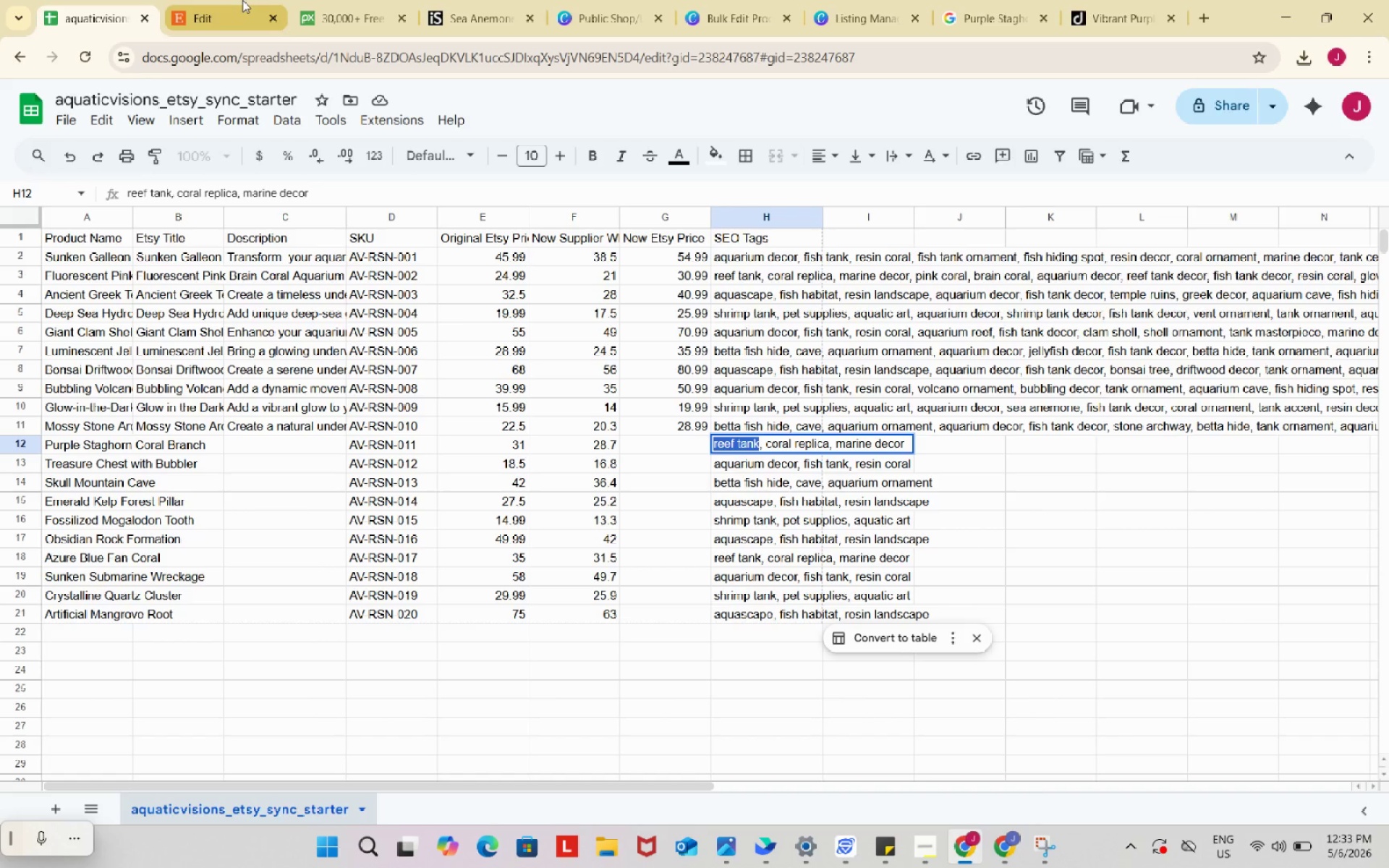 
left_click([242, 0])
 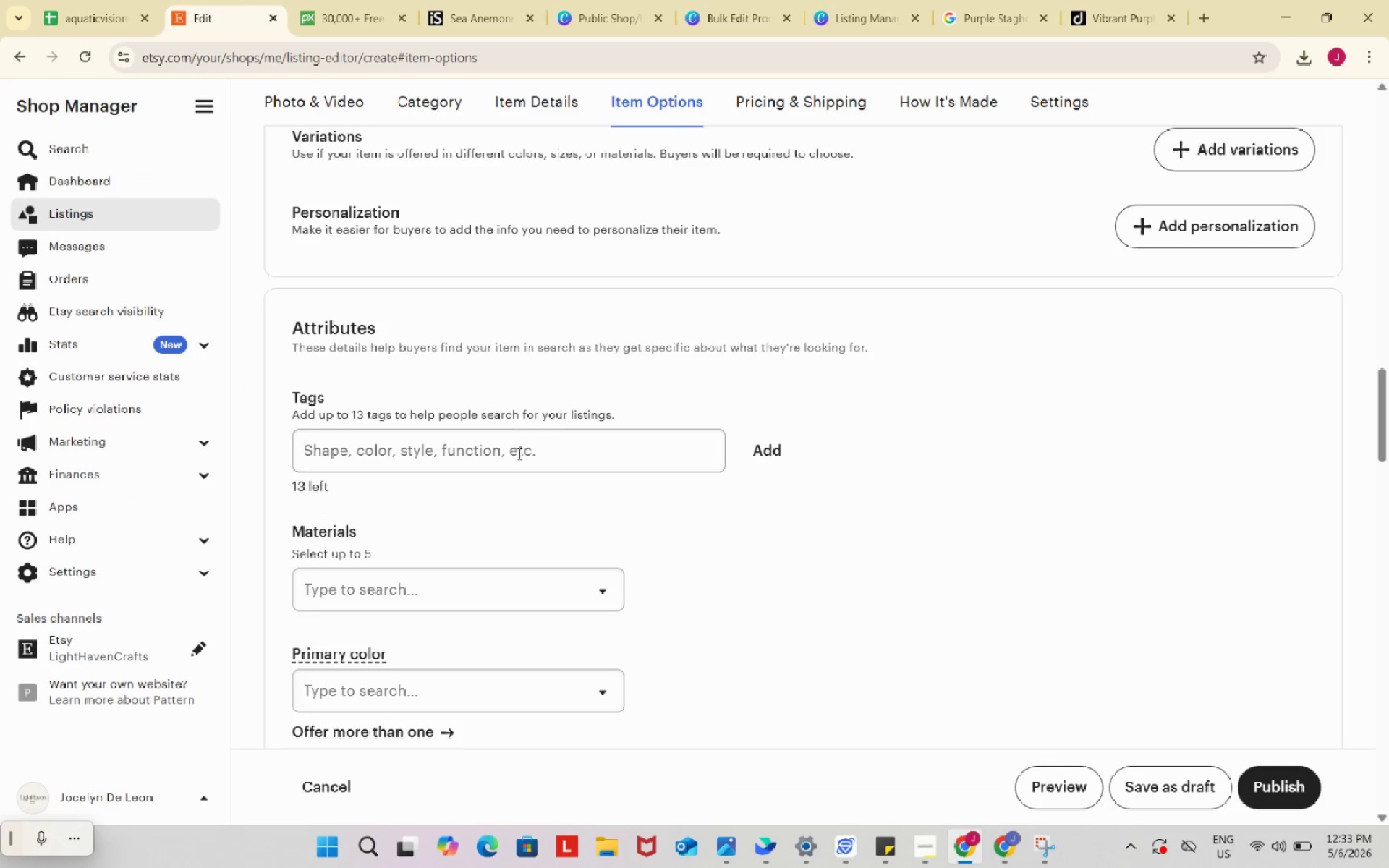 
left_click([519, 455])
 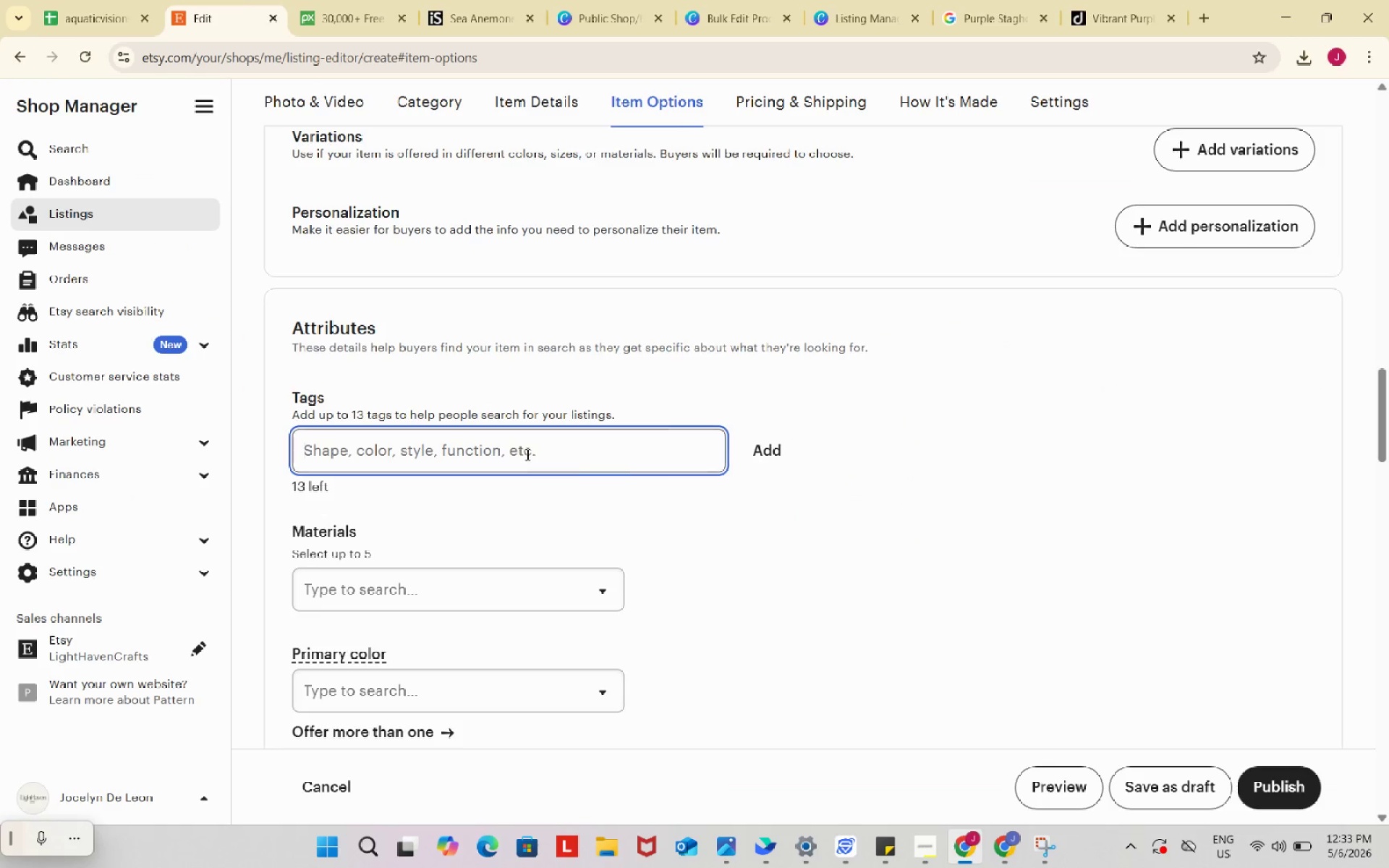 
key(Control+ControlLeft)
 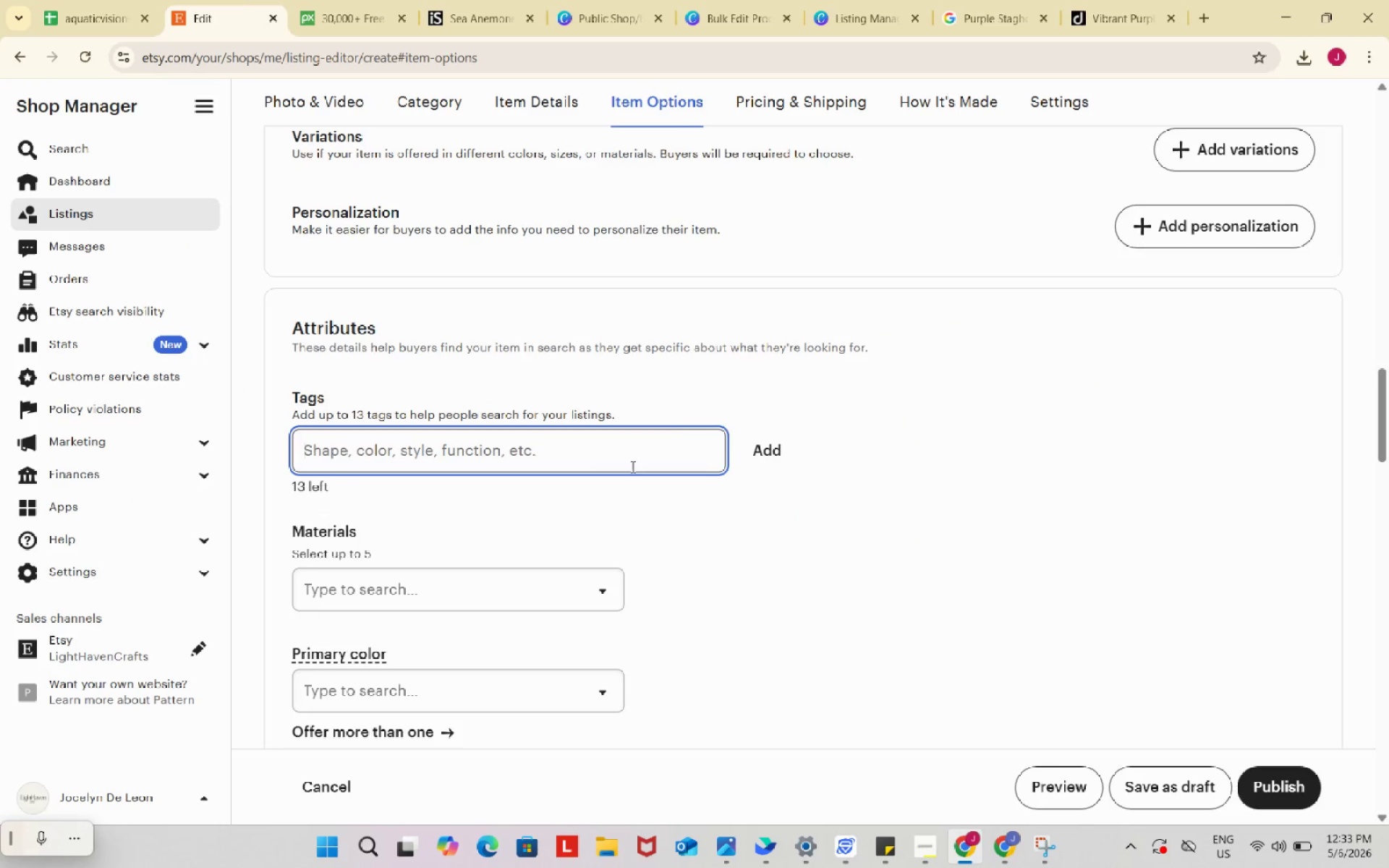 
key(Control+V)
 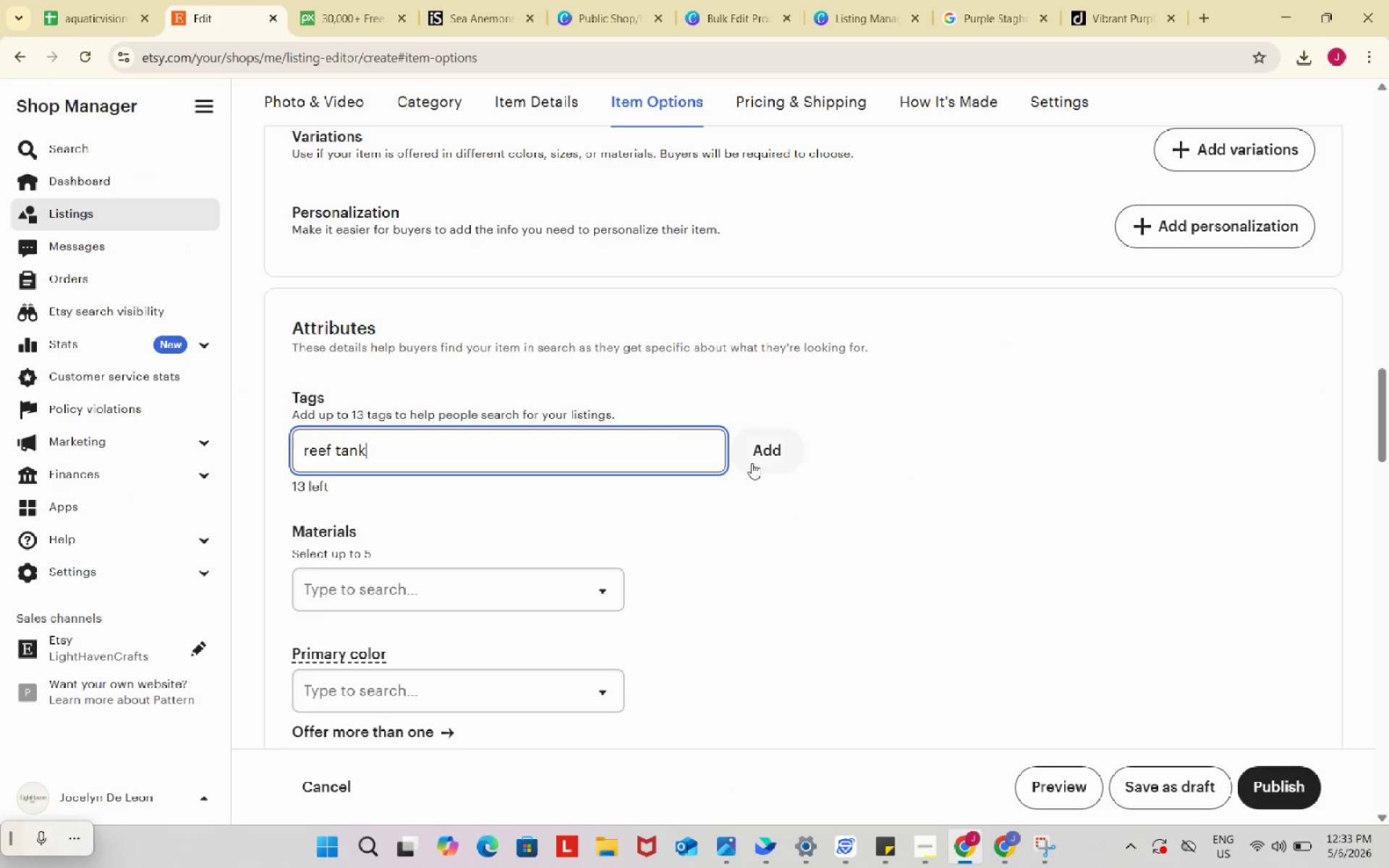 
left_click([753, 462])
 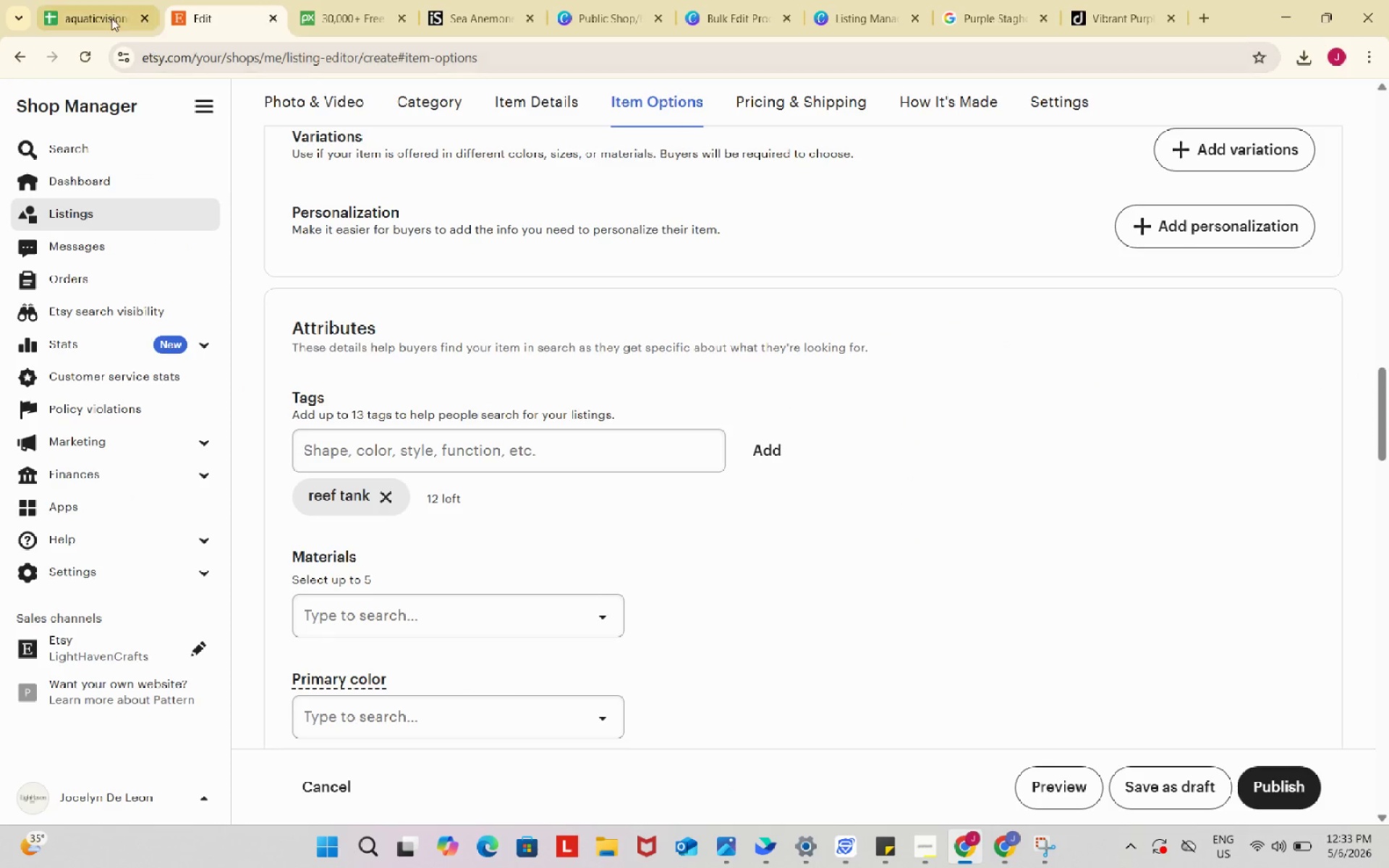 
left_click([82, 0])
 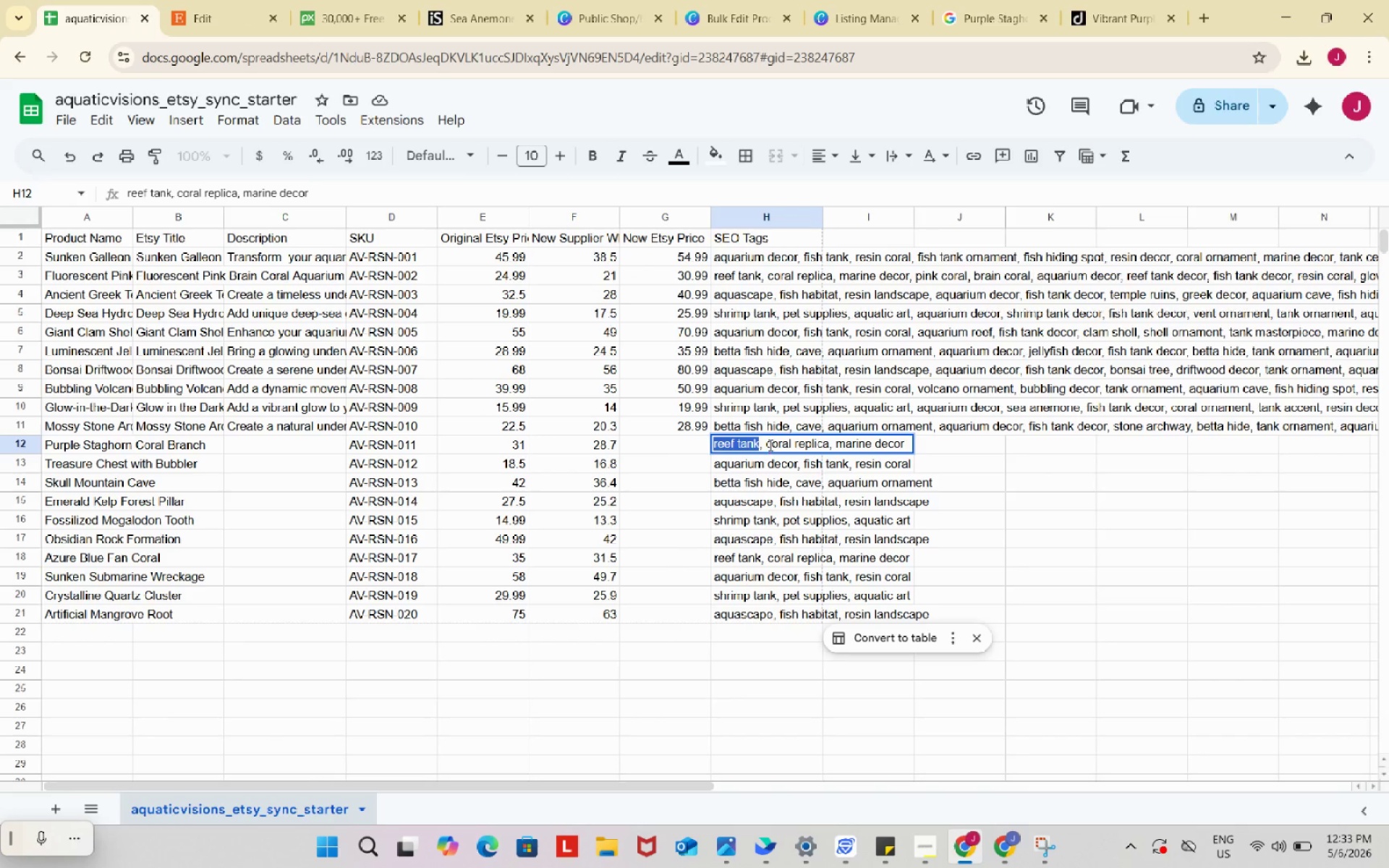 
left_click_drag(start_coordinate=[769, 445], to_coordinate=[819, 454])
 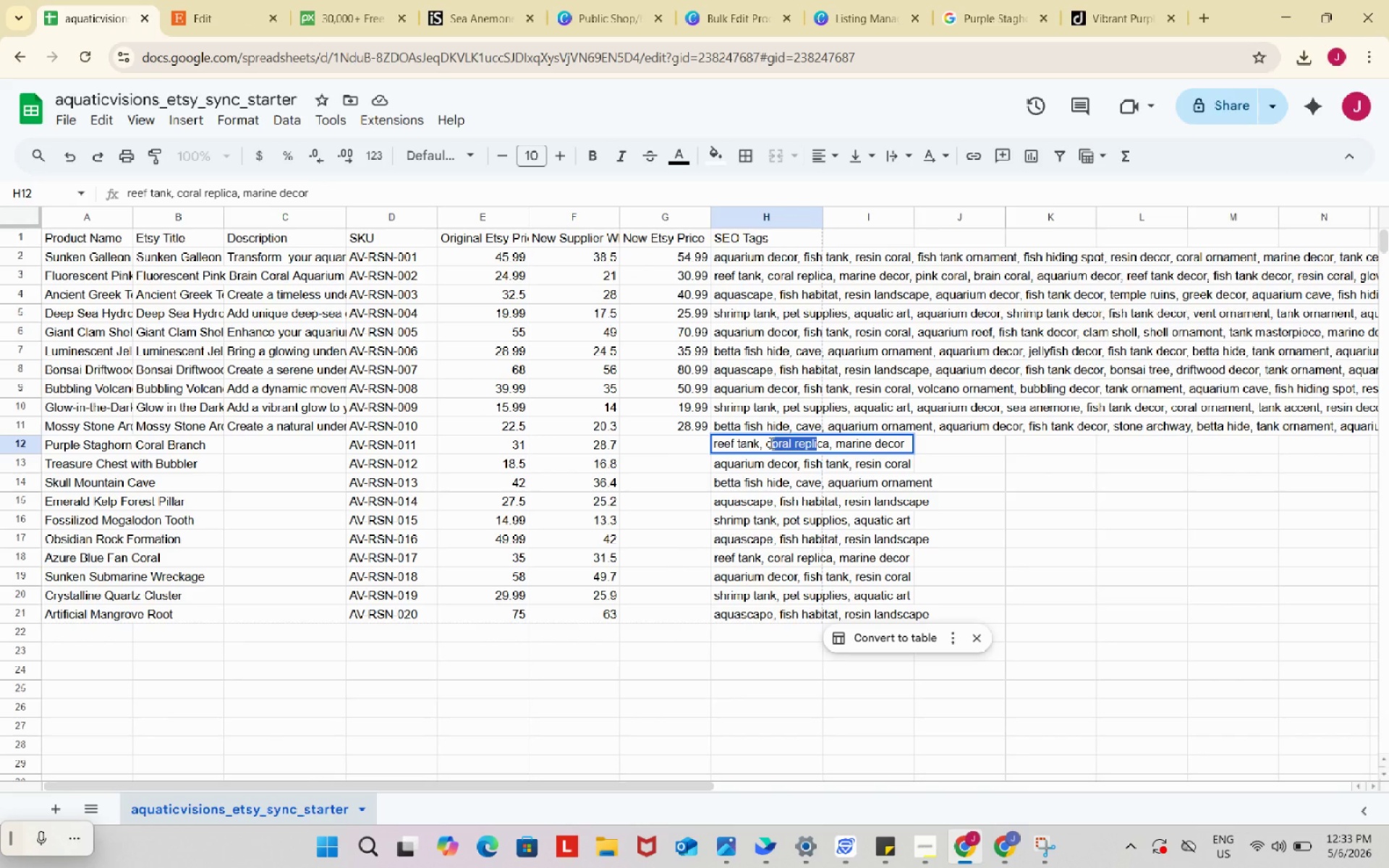 
left_click_drag(start_coordinate=[770, 443], to_coordinate=[812, 449])
 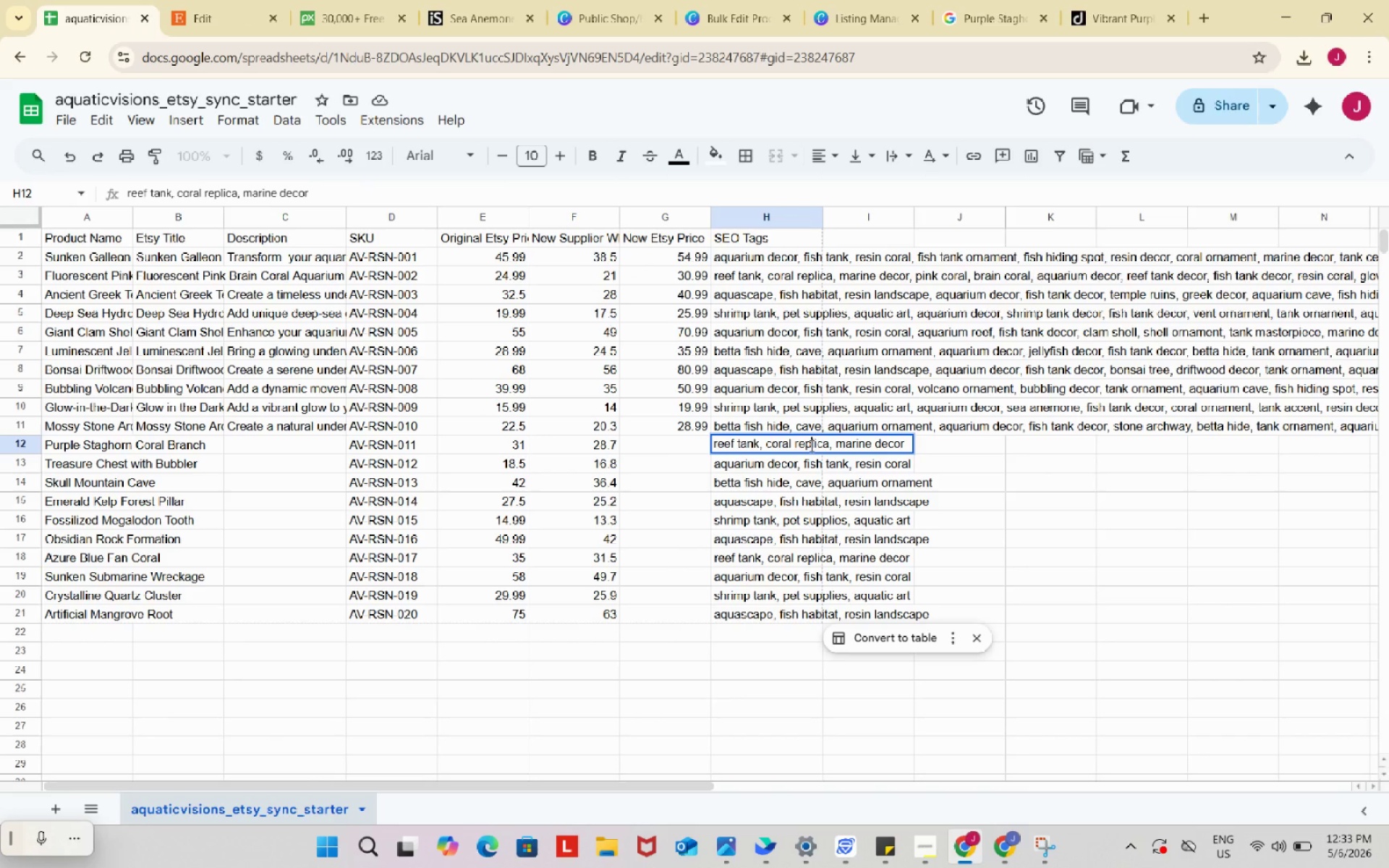 
left_click([810, 446])
 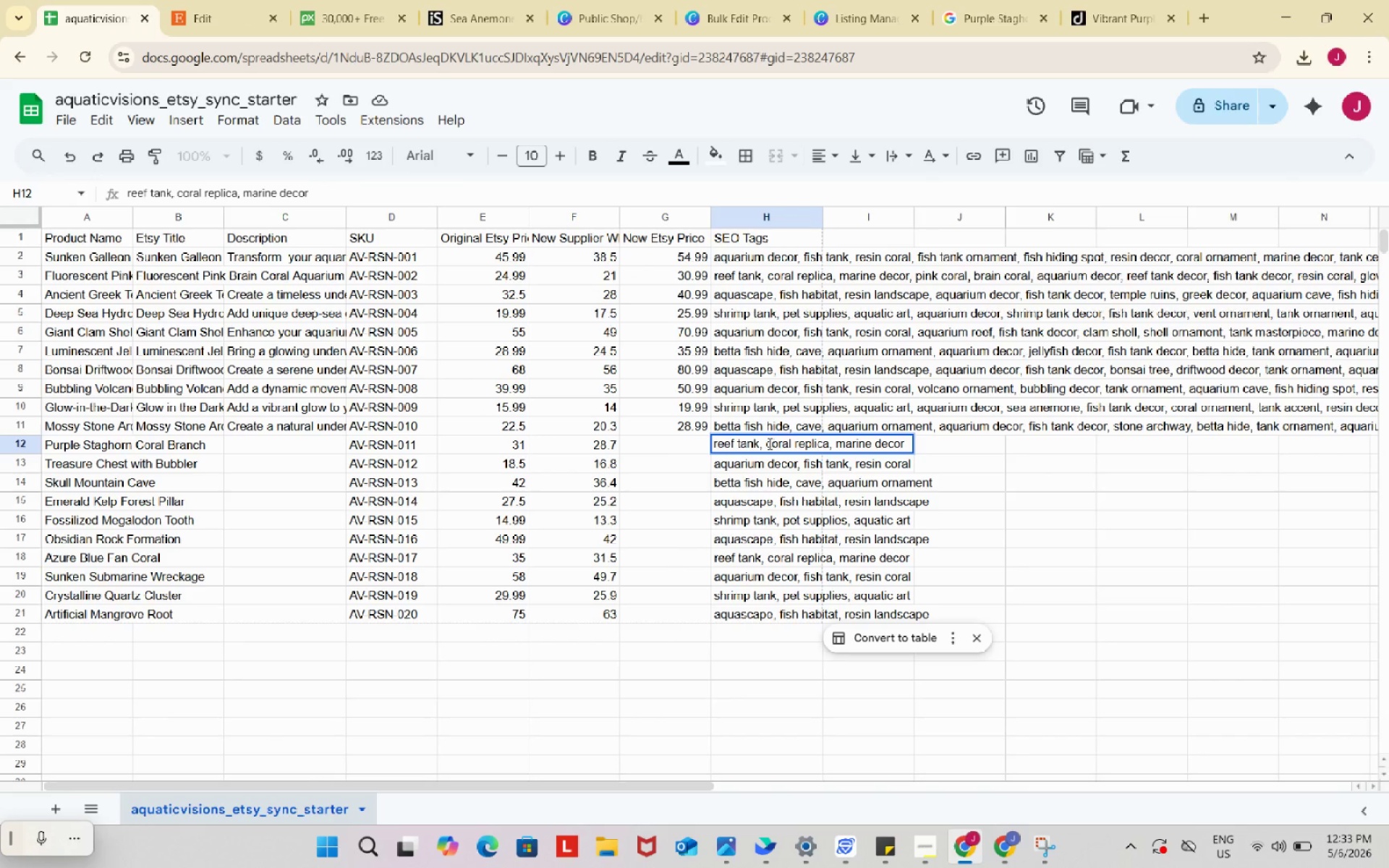 
left_click_drag(start_coordinate=[768, 443], to_coordinate=[828, 447])
 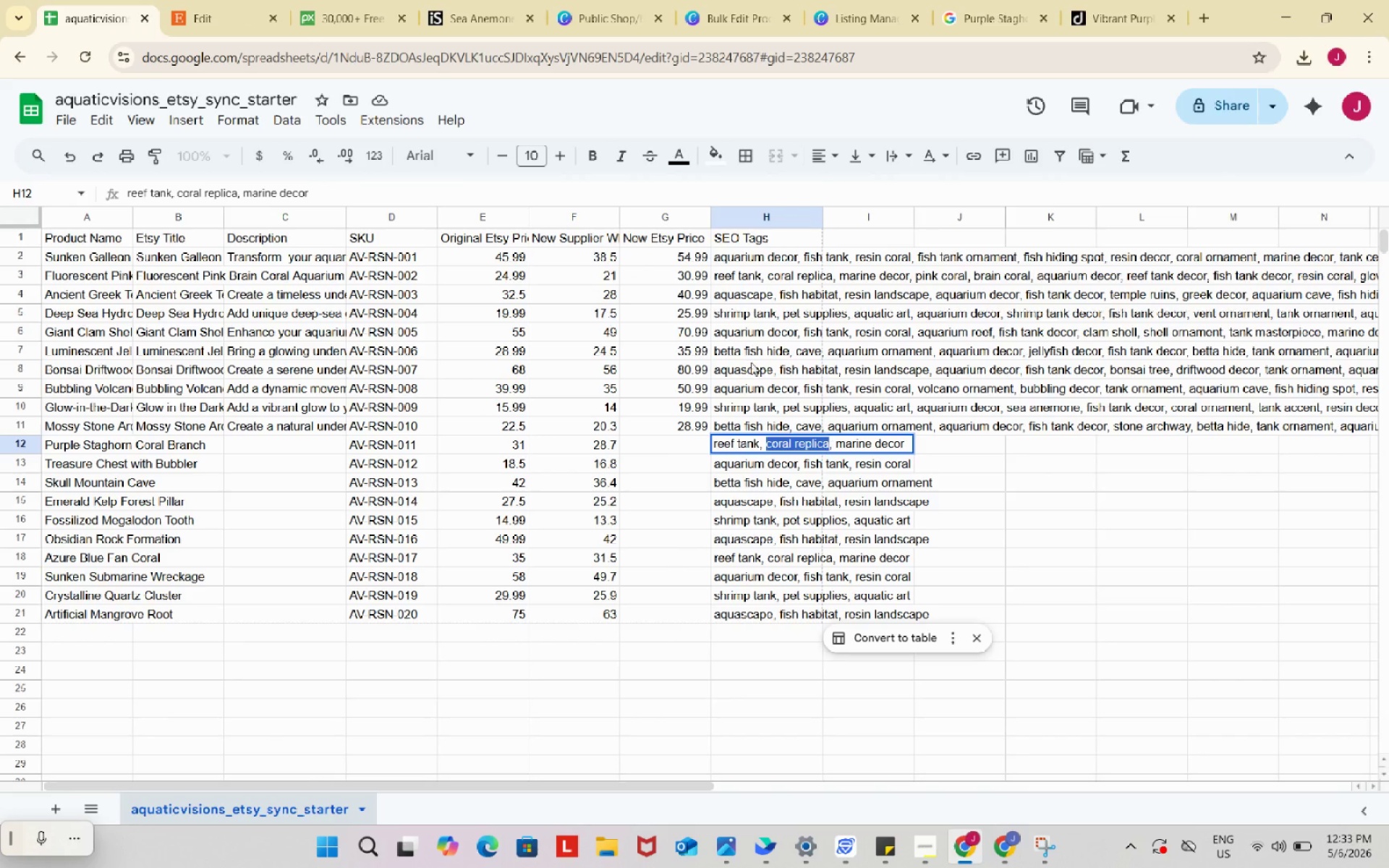 
key(Control+ControlLeft)
 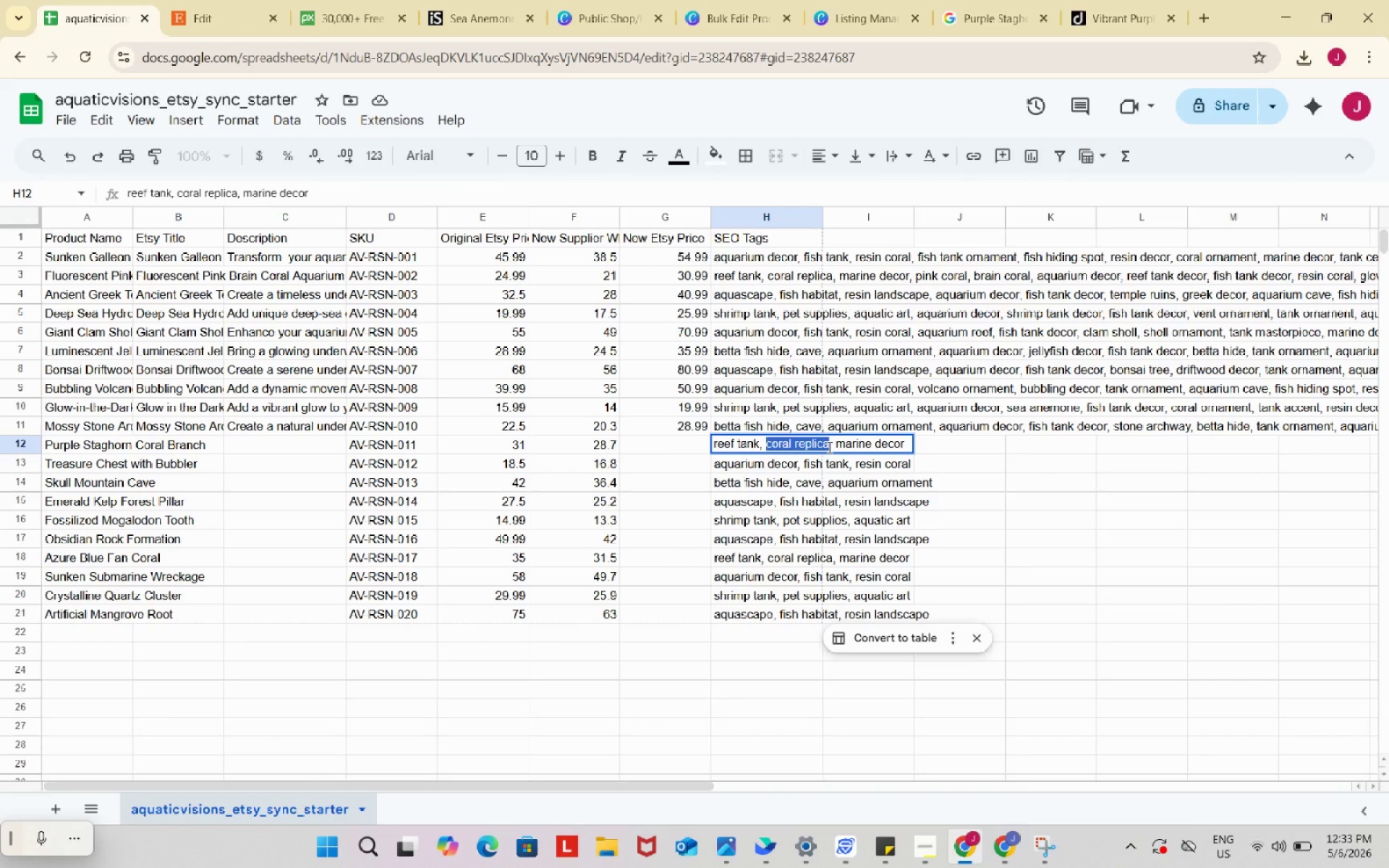 
key(Control+C)
 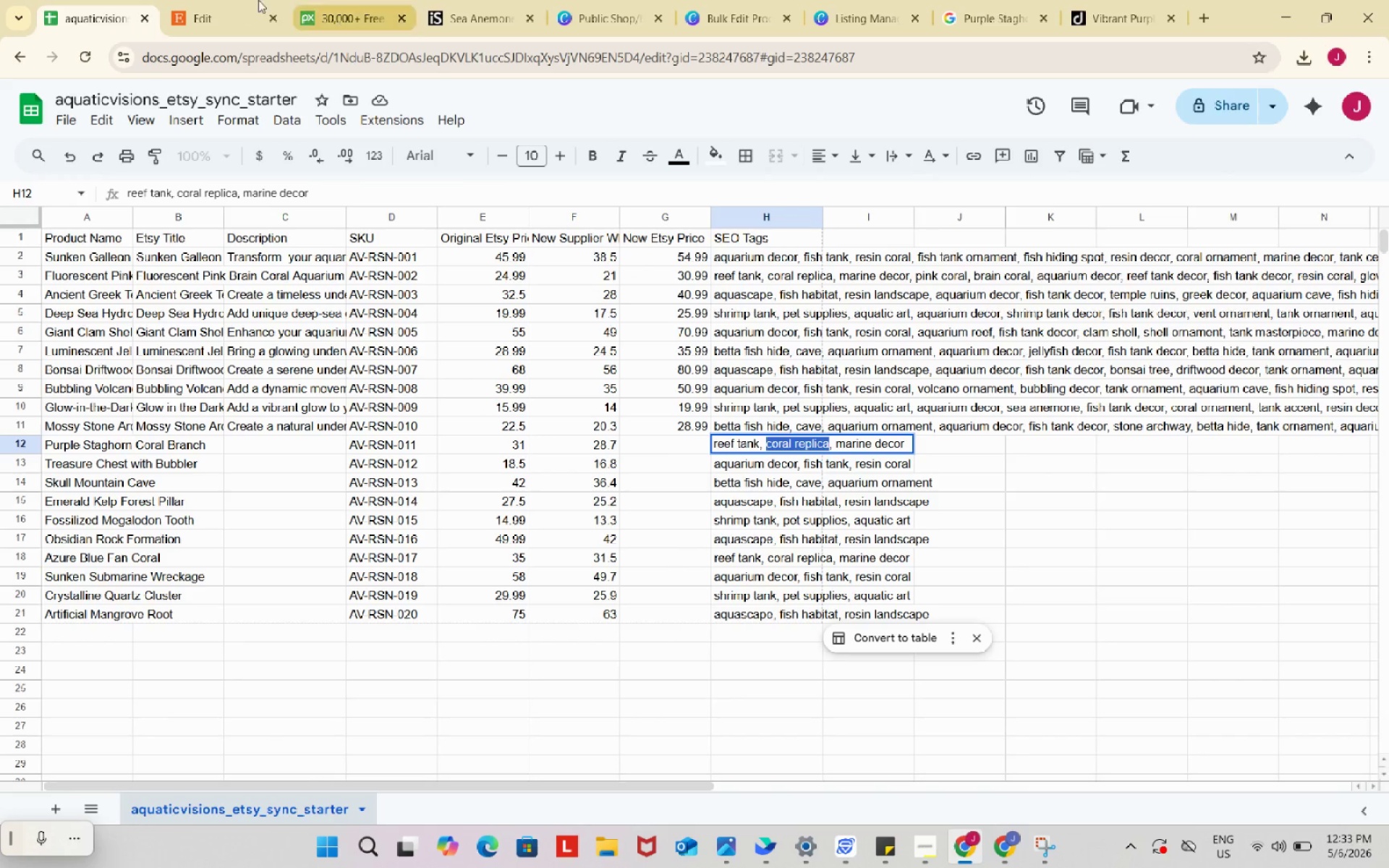 
left_click([221, 0])
 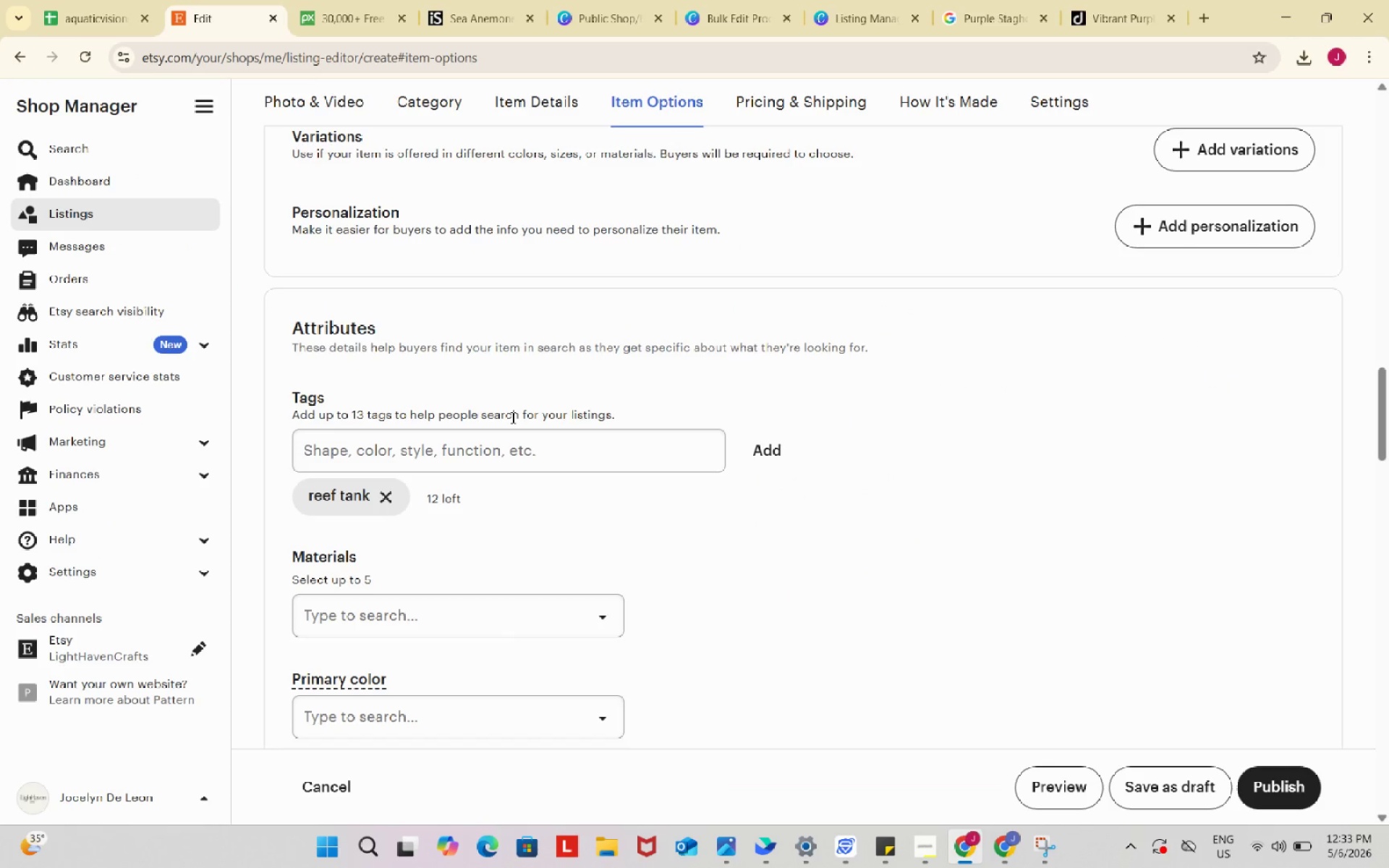 
double_click([553, 440])
 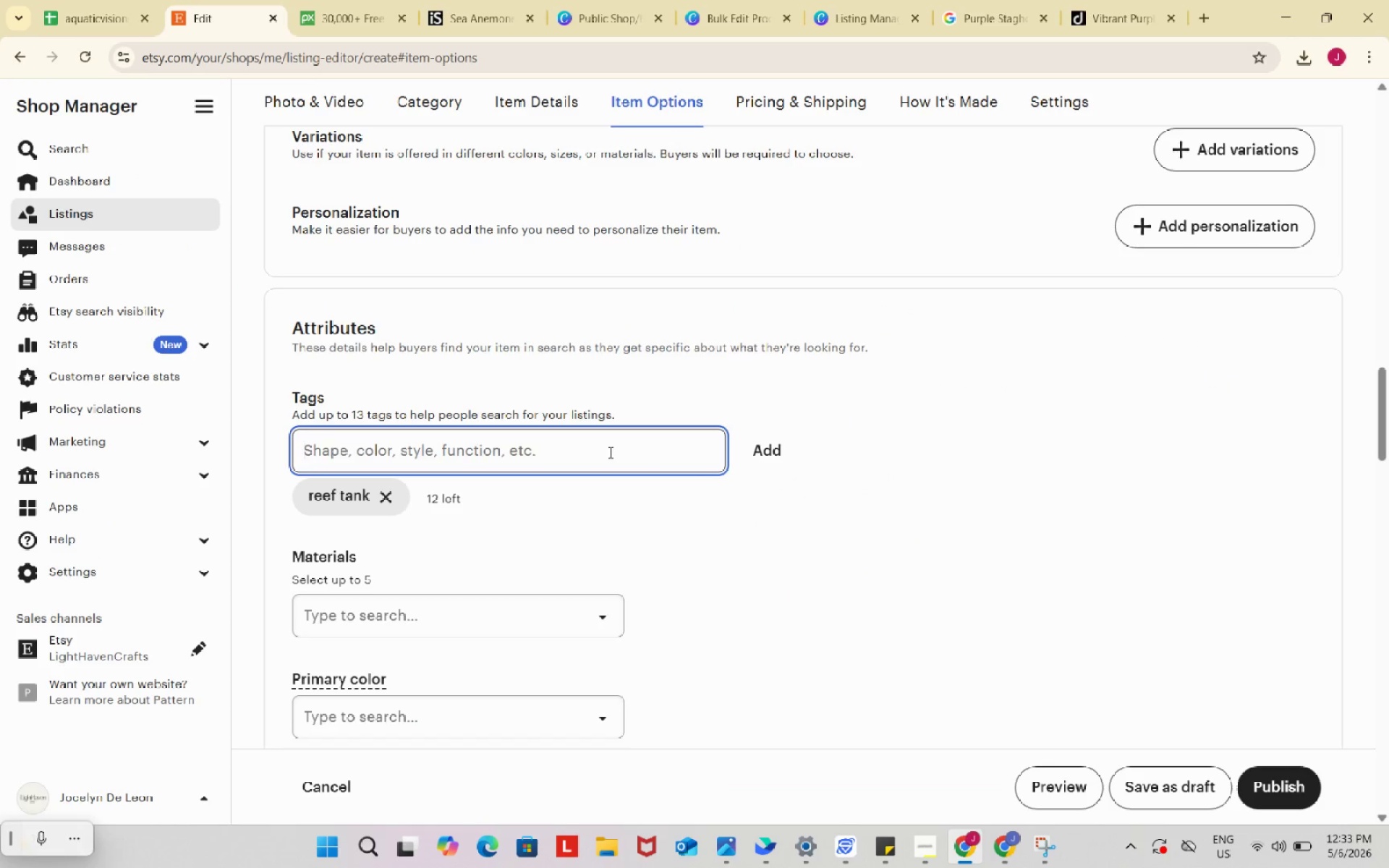 
key(V)
 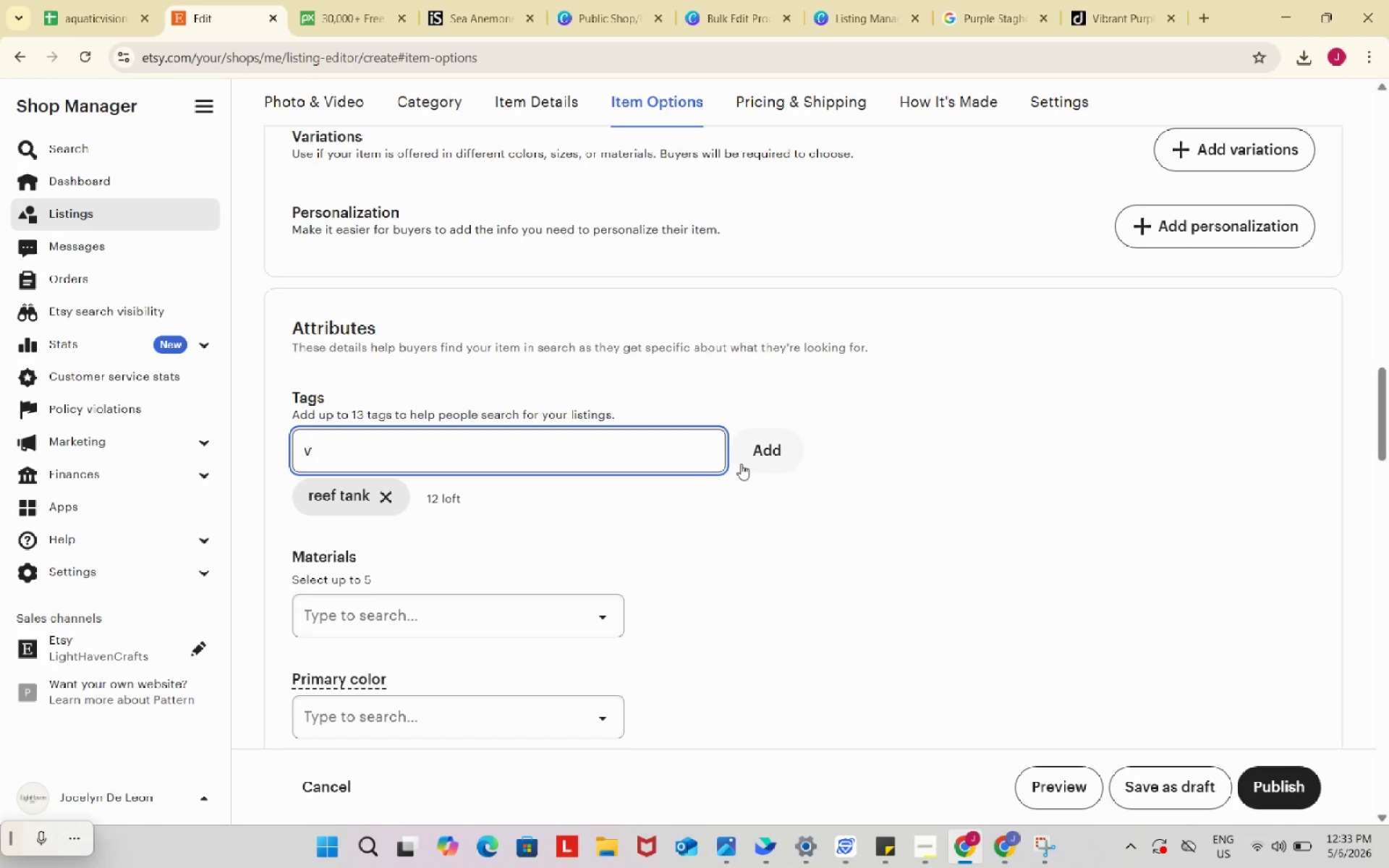 
key(Backspace)
 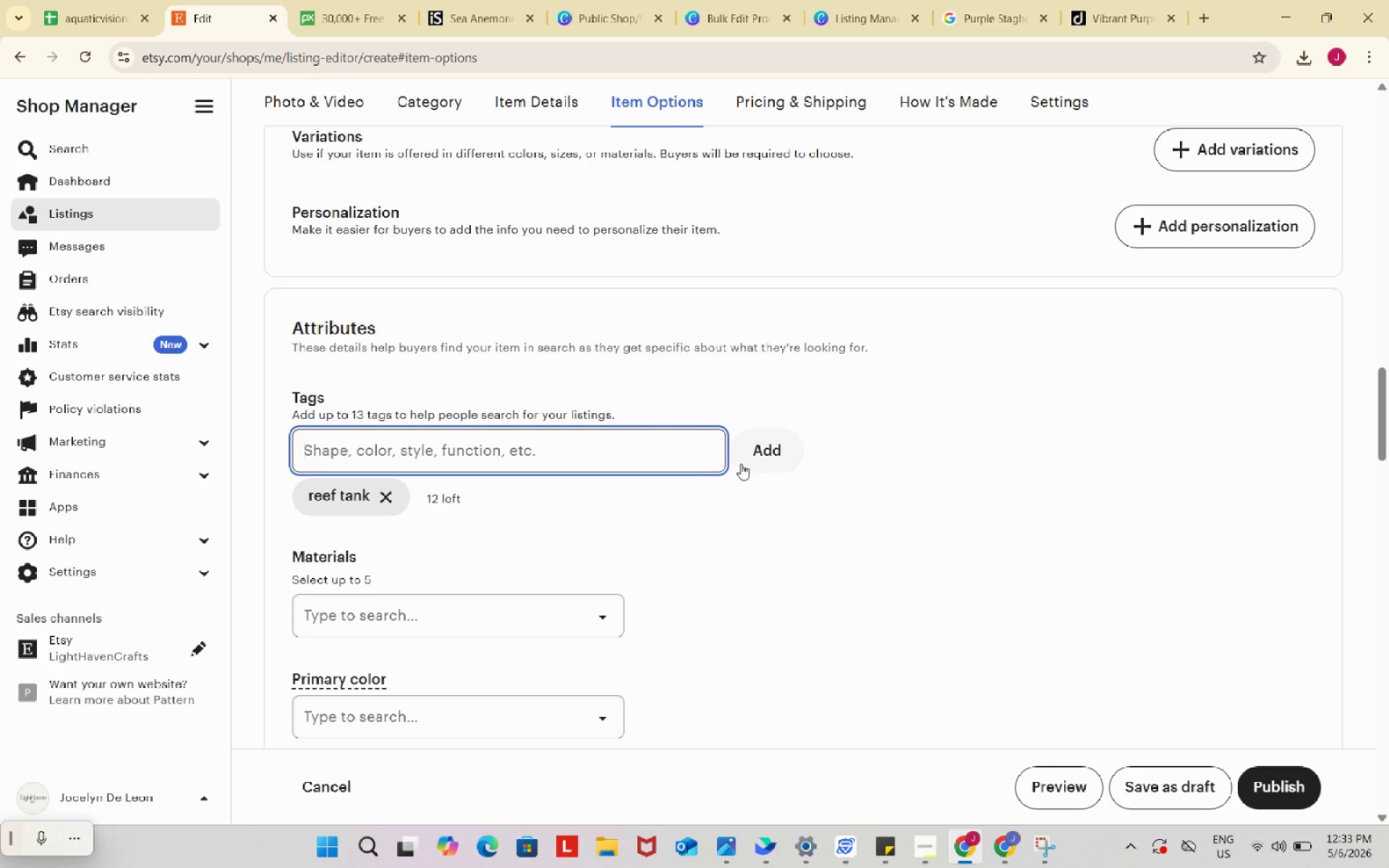 
key(Control+ControlLeft)
 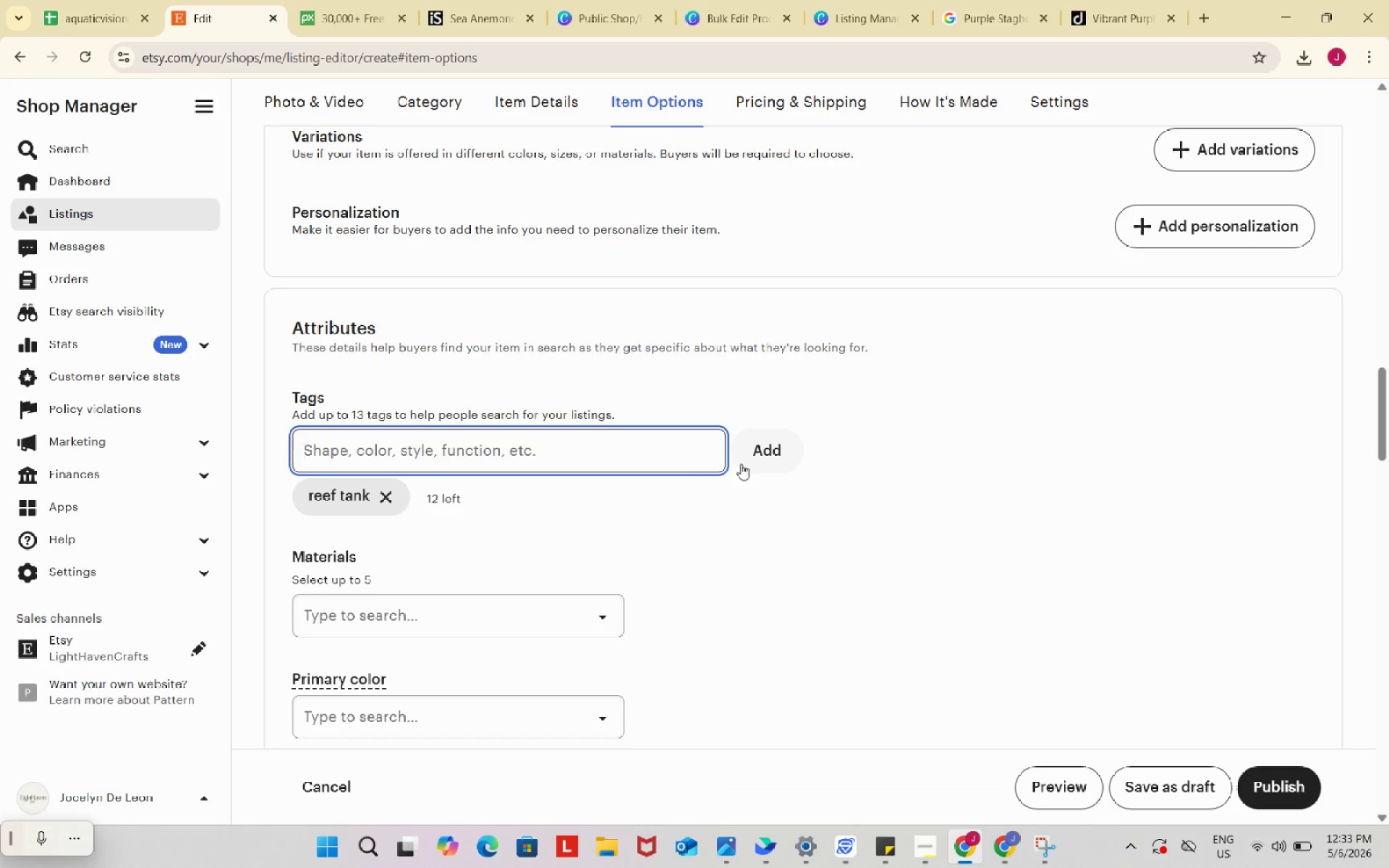 
key(Control+V)
 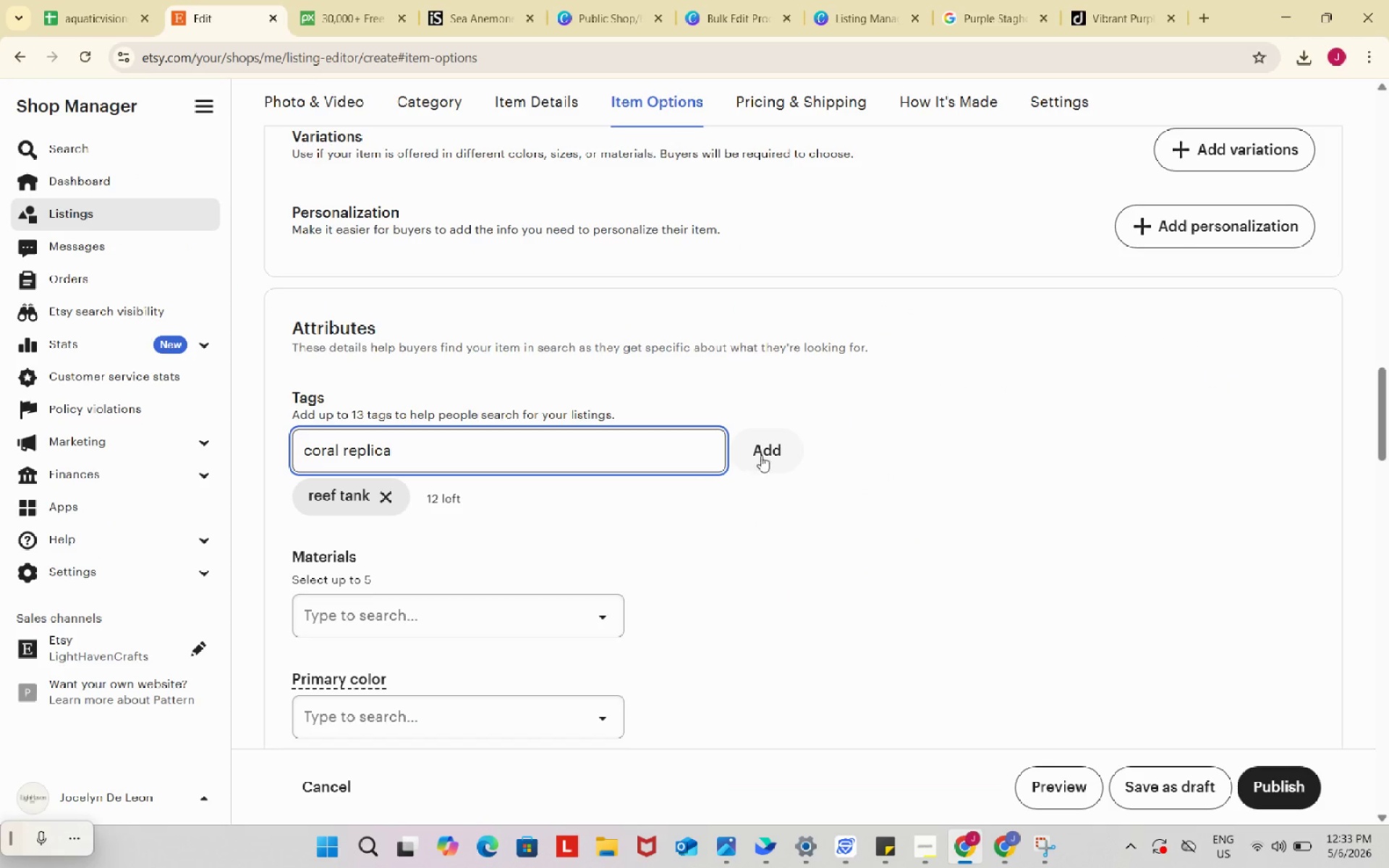 
left_click([764, 451])
 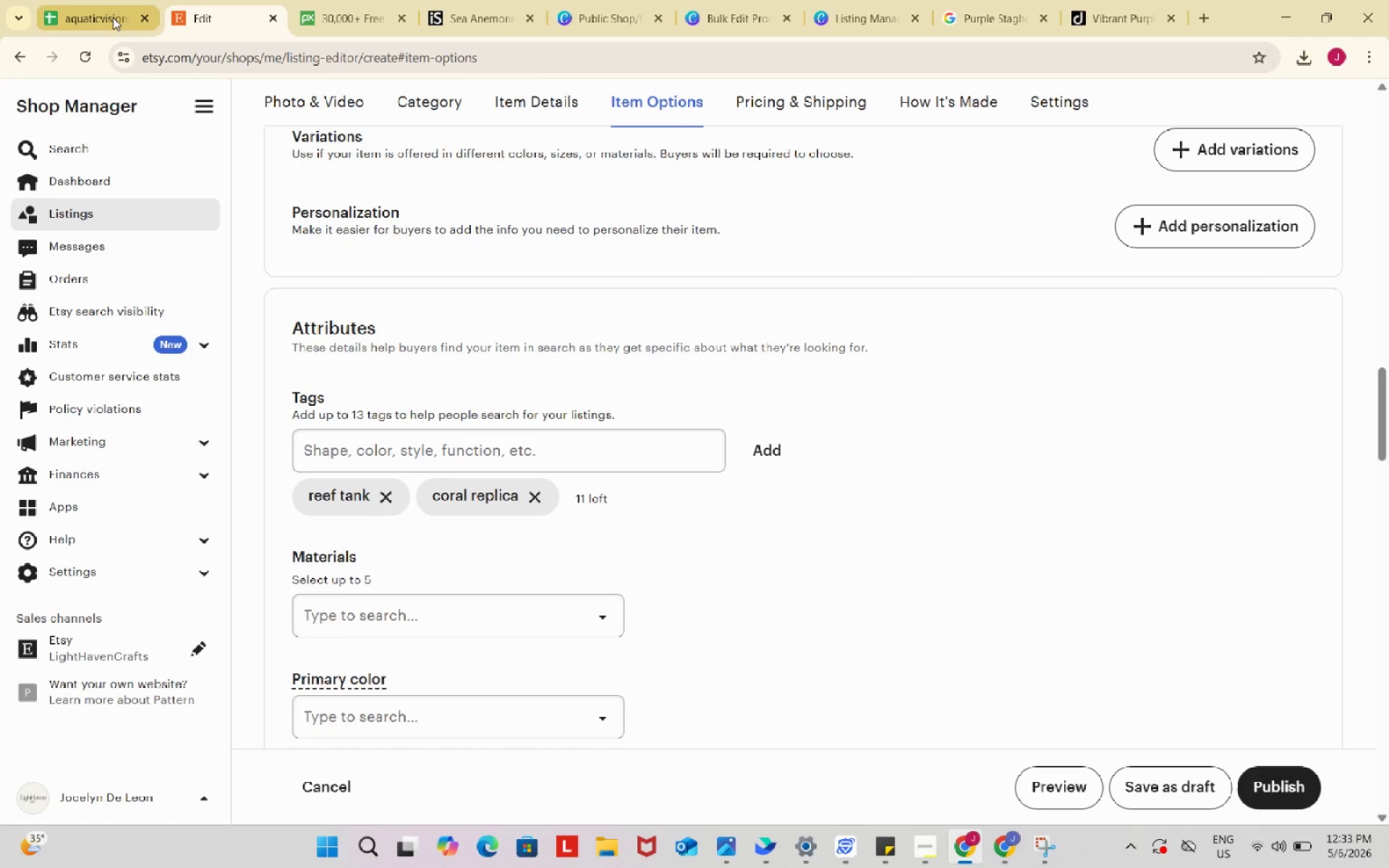 
left_click([111, 17])
 